 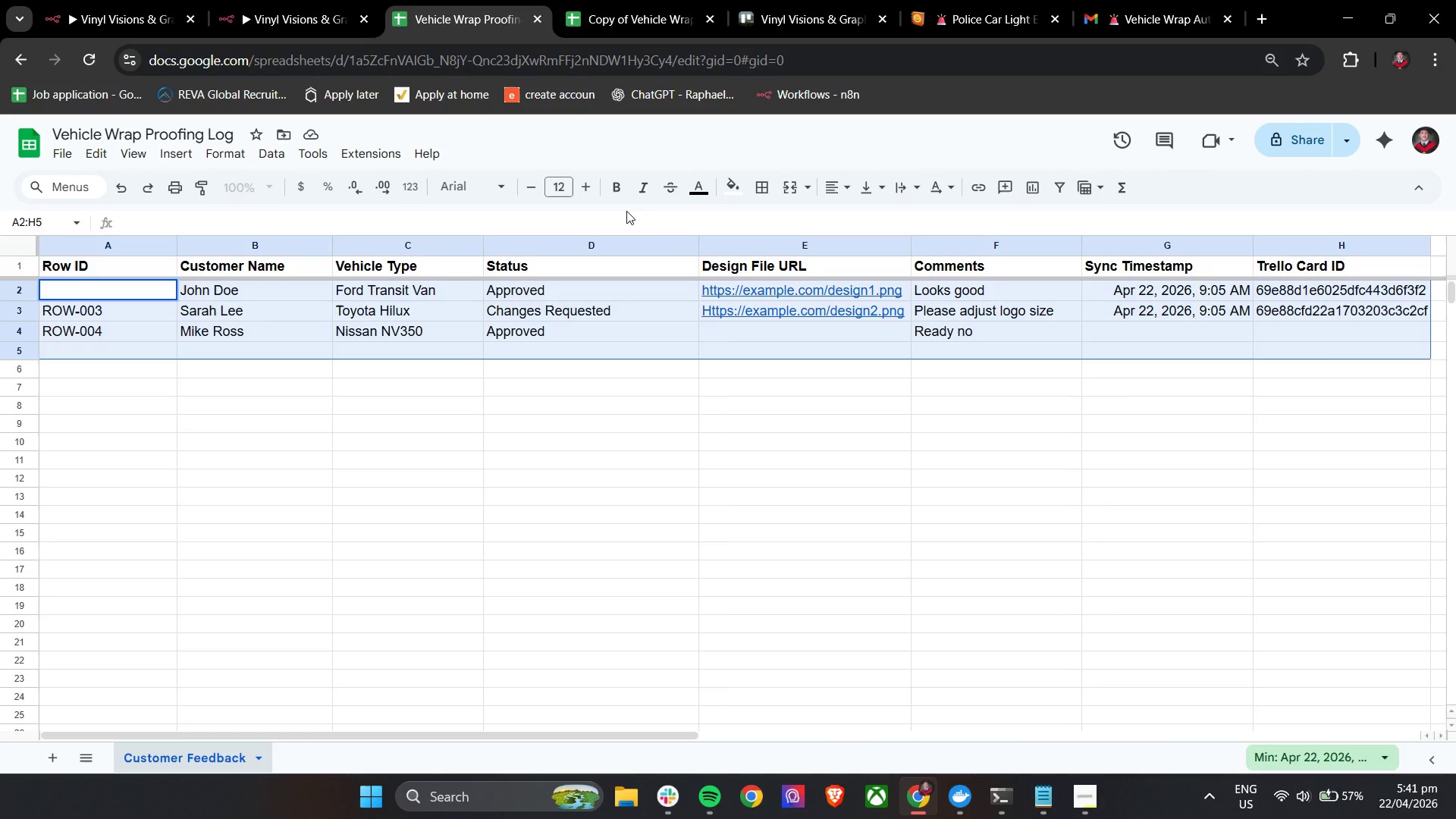 
left_click_drag(start_coordinate=[527, 299], to_coordinate=[523, 300])
 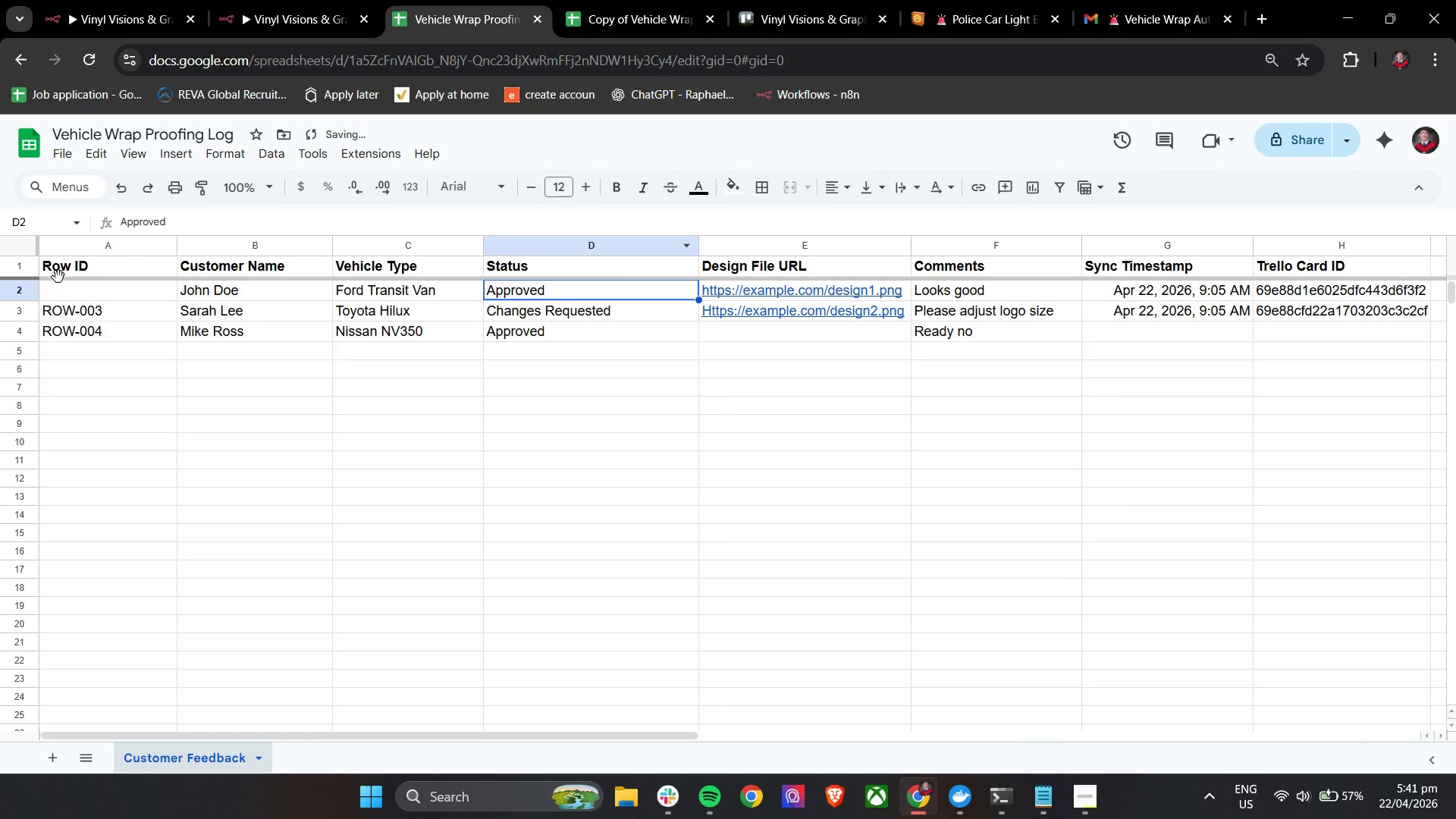 
left_click_drag(start_coordinate=[65, 287], to_coordinate=[1335, 340])
 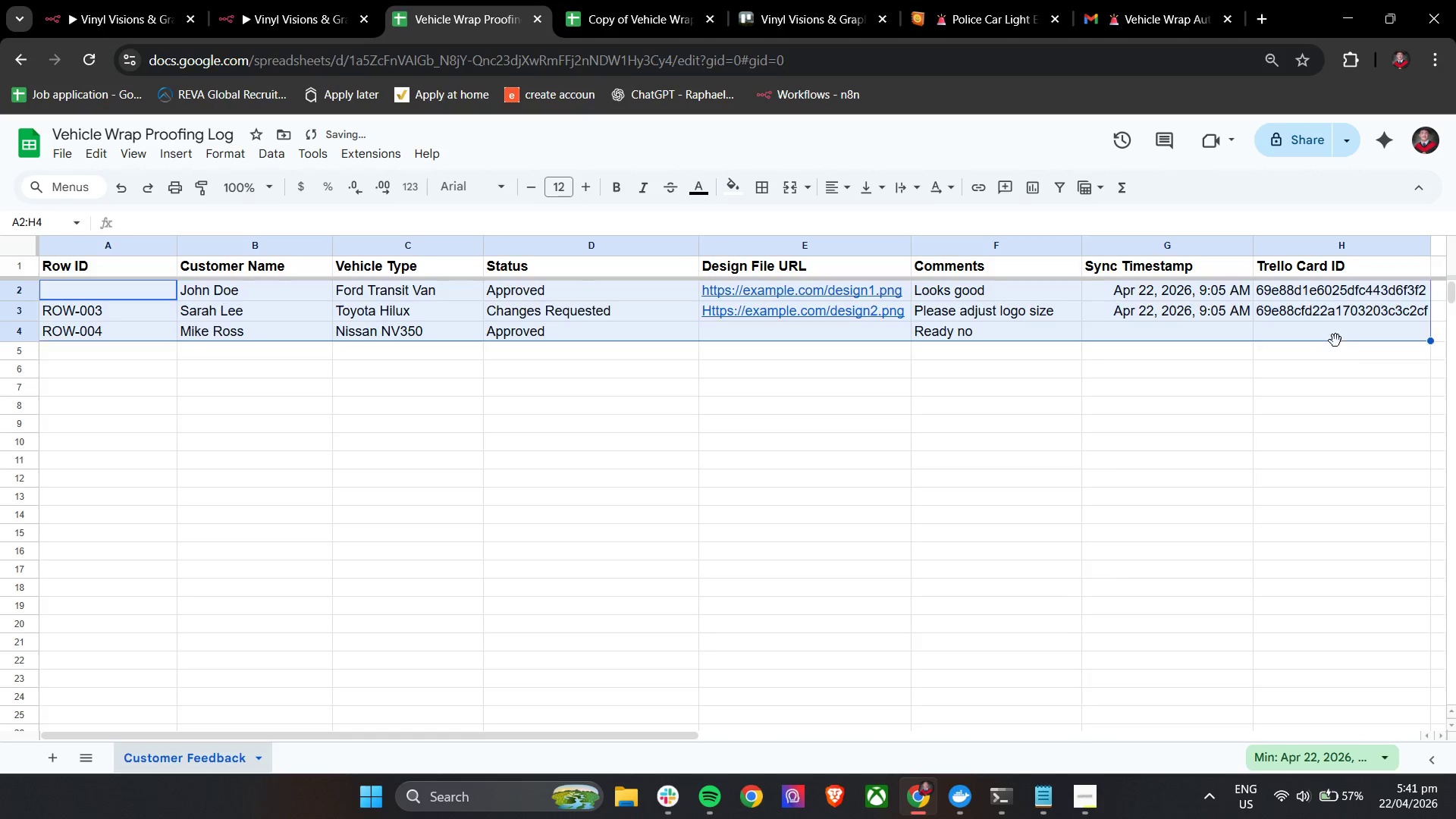 
key(Backspace)
 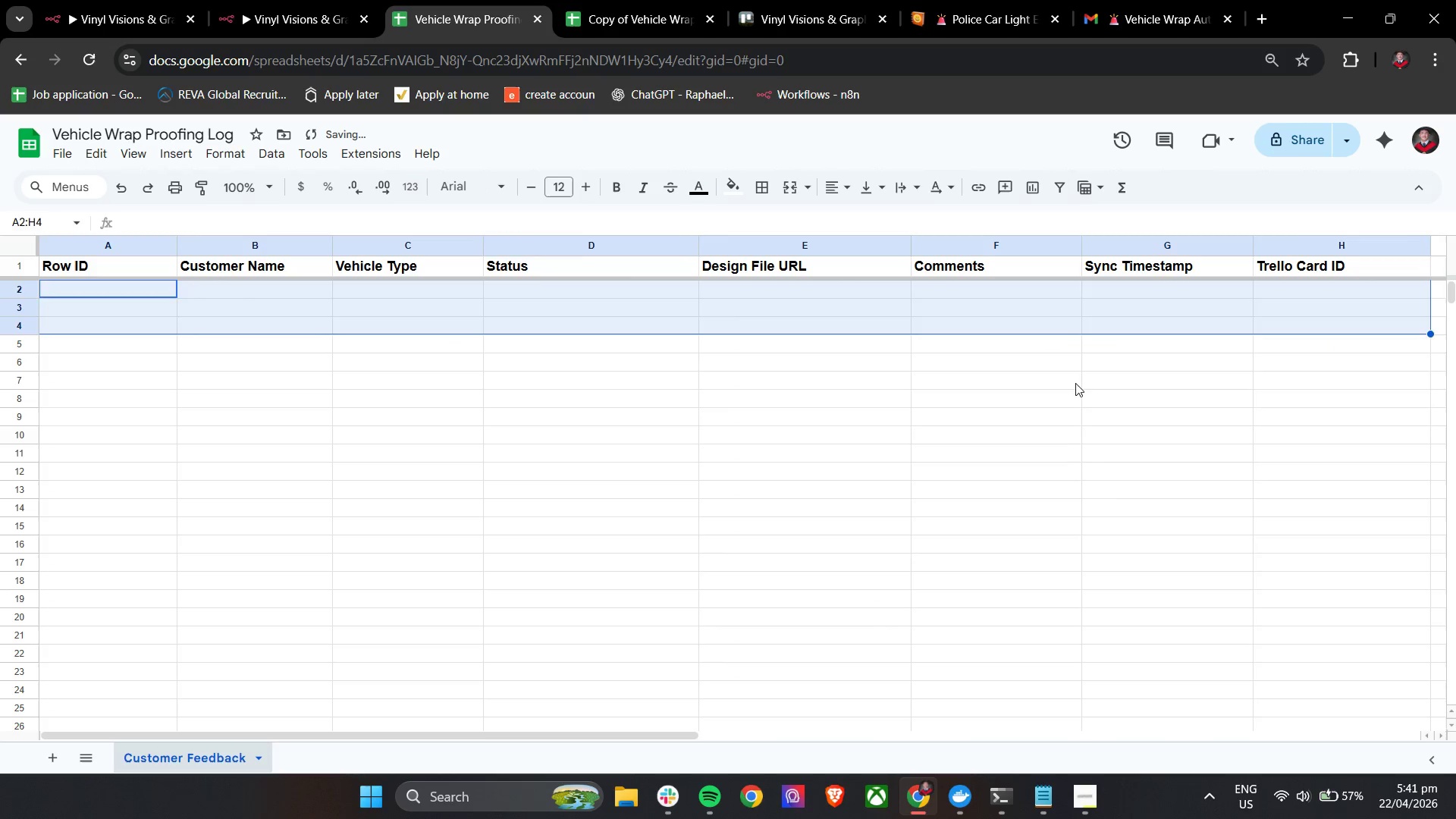 
left_click([835, 436])
 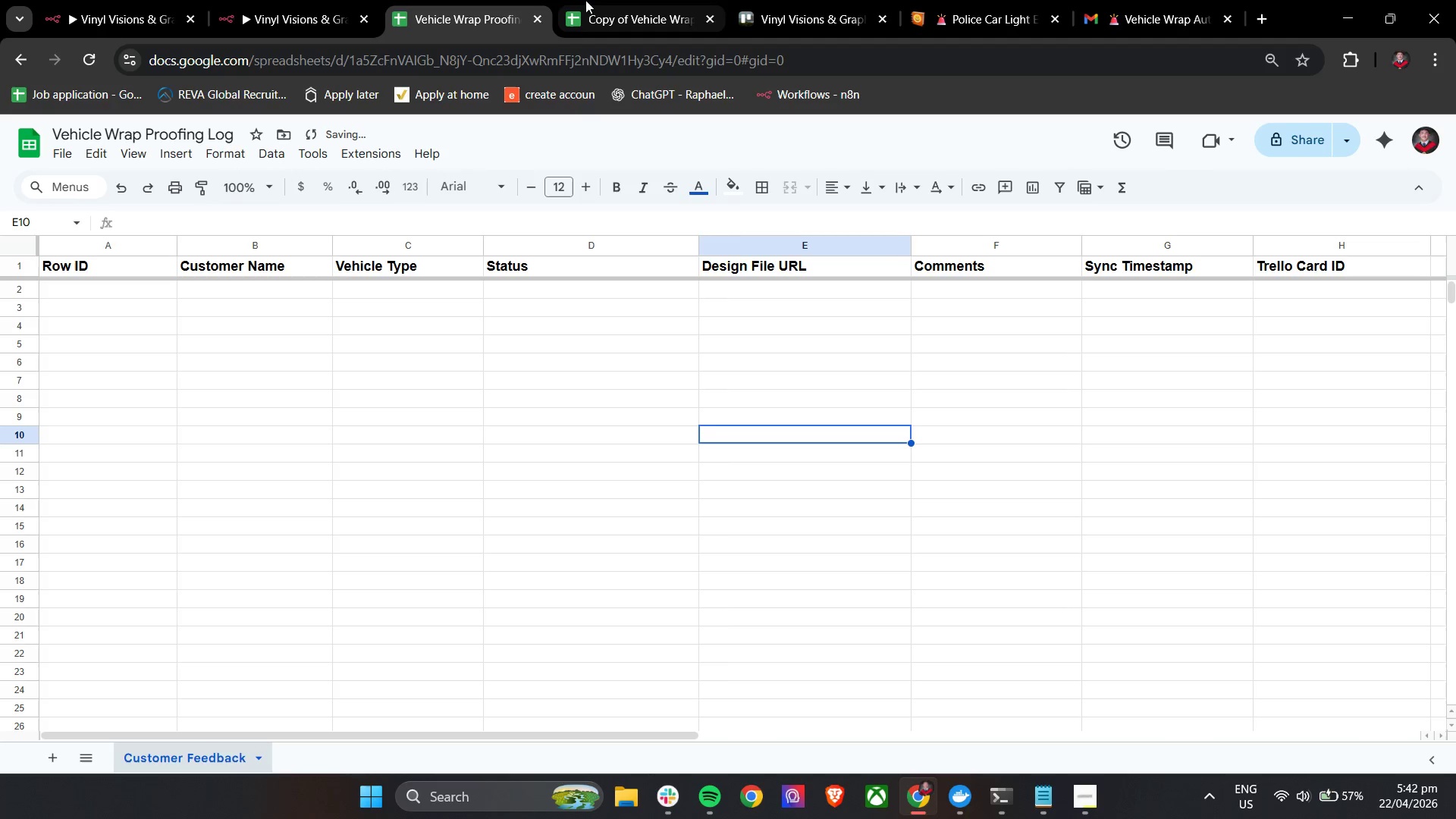 
left_click_drag(start_coordinate=[256, 0], to_coordinate=[261, 0])
 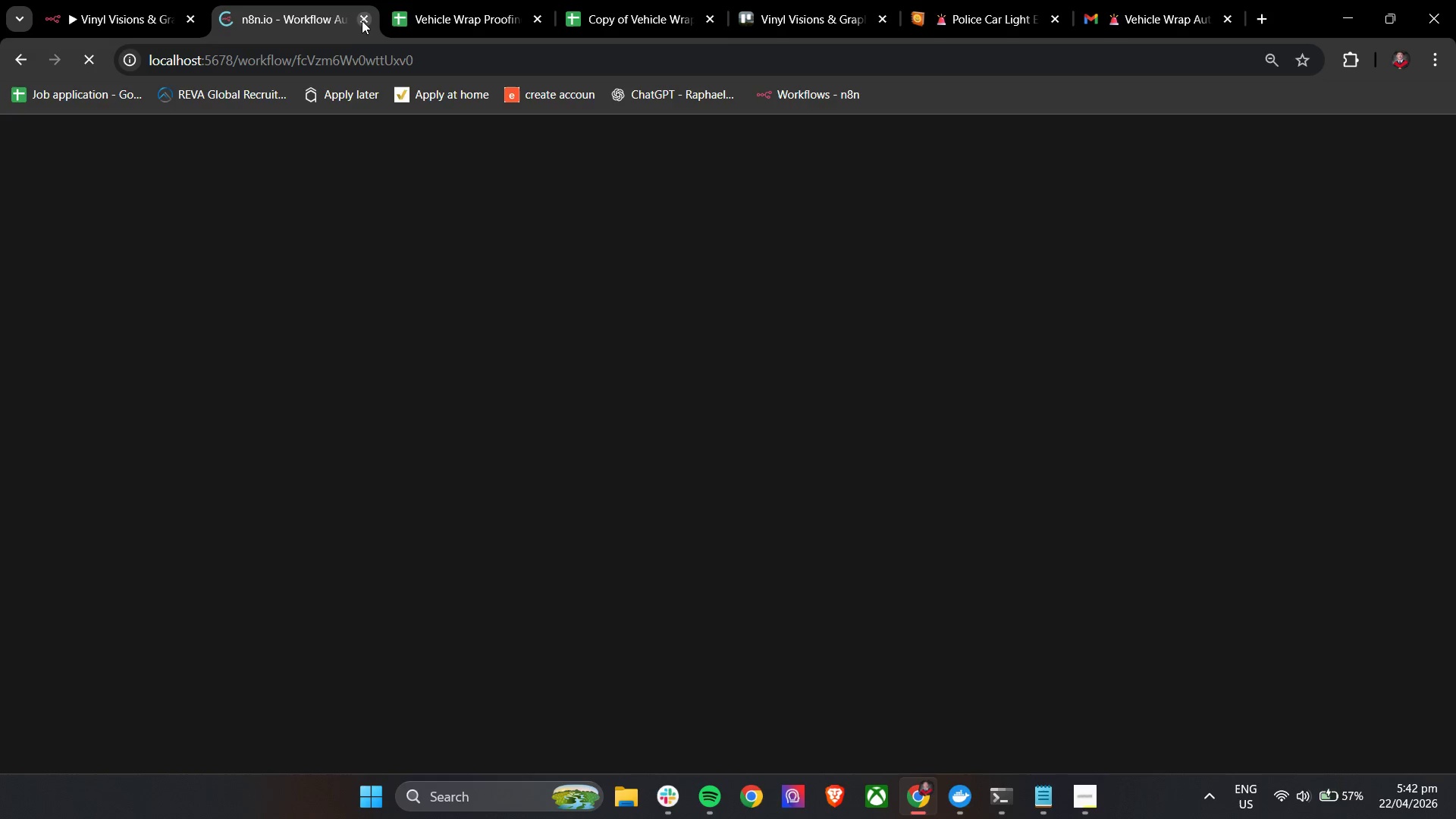 
left_click([362, 18])
 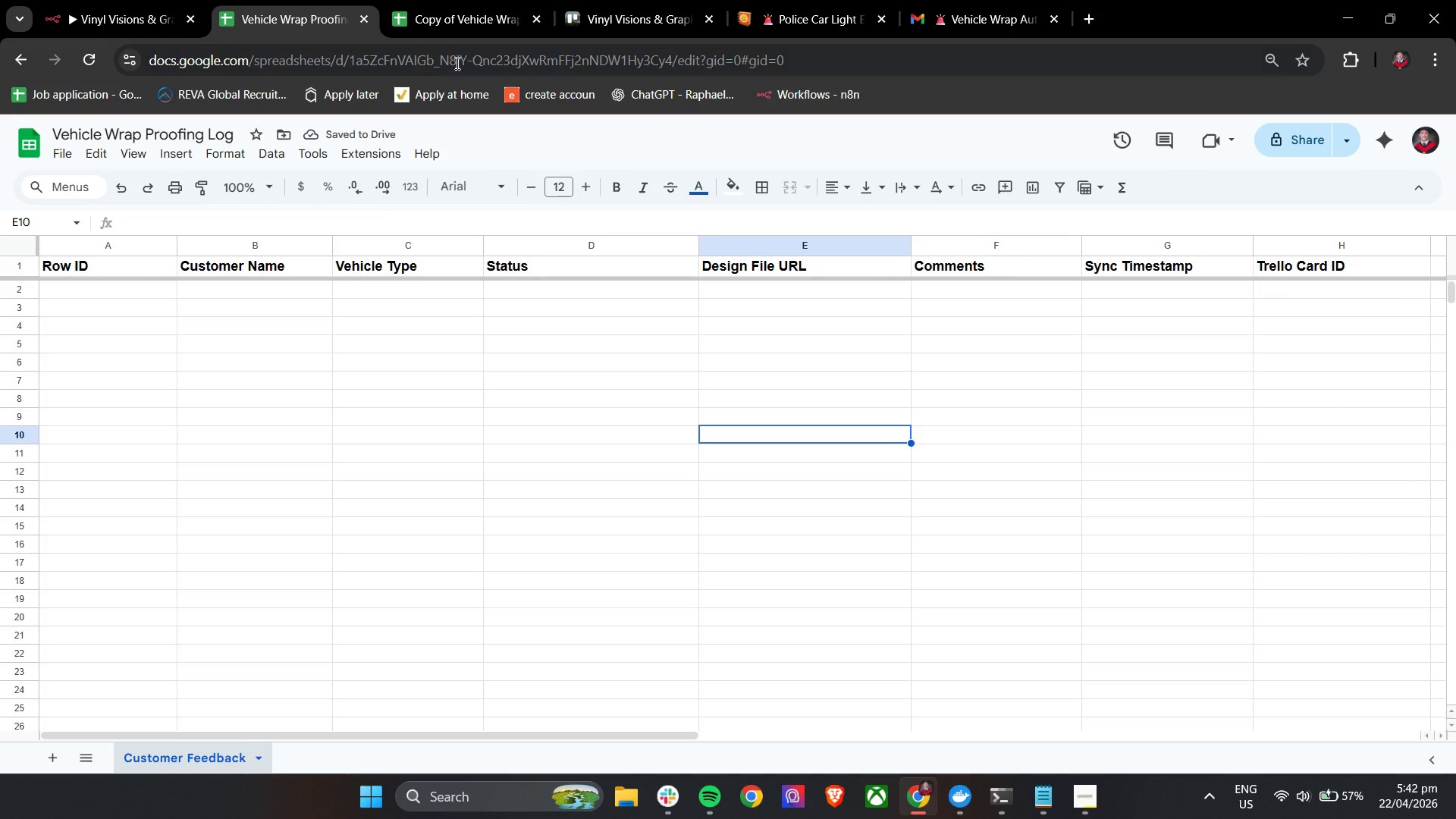 
left_click([482, 0])
 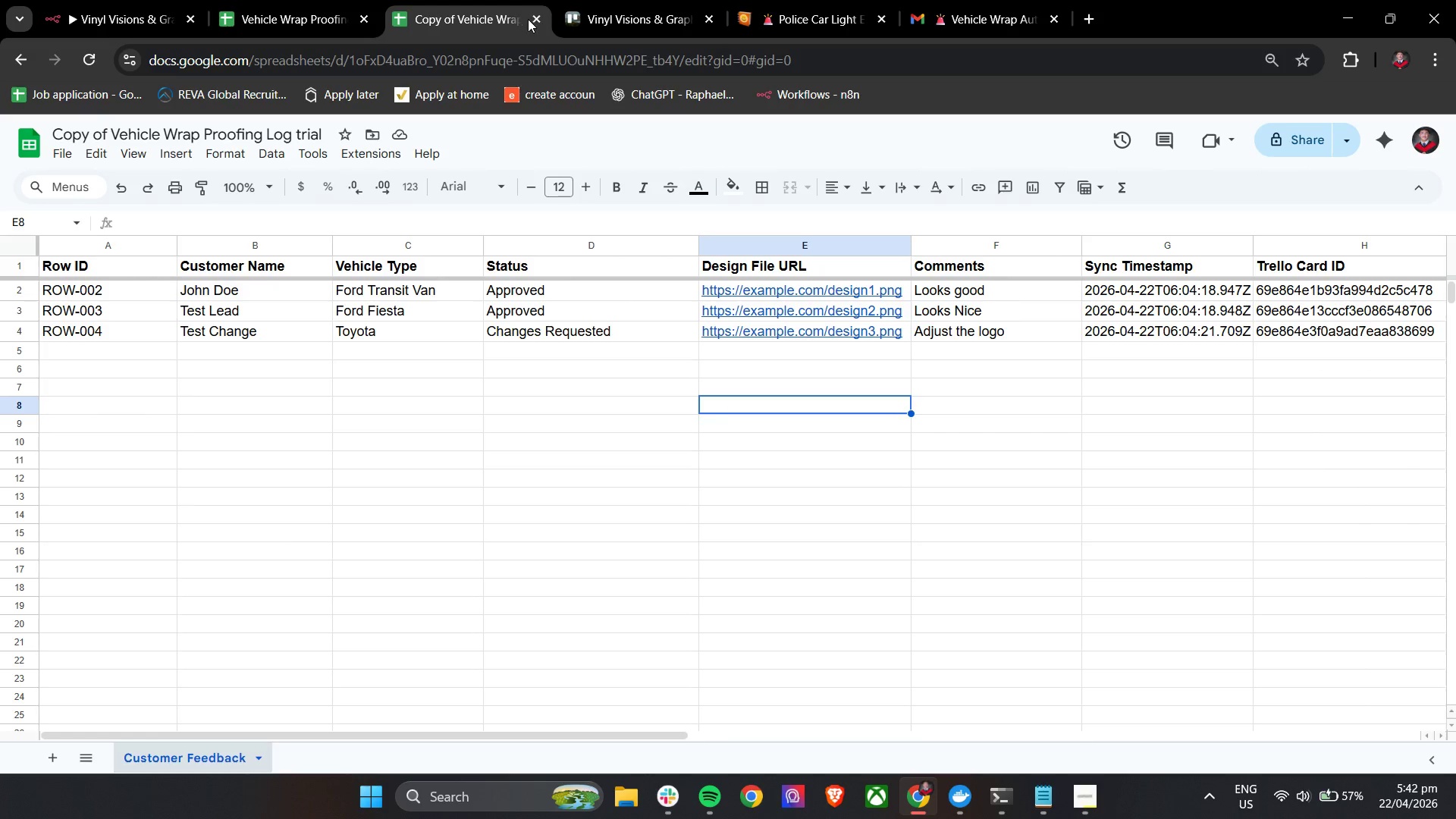 
left_click([532, 19])
 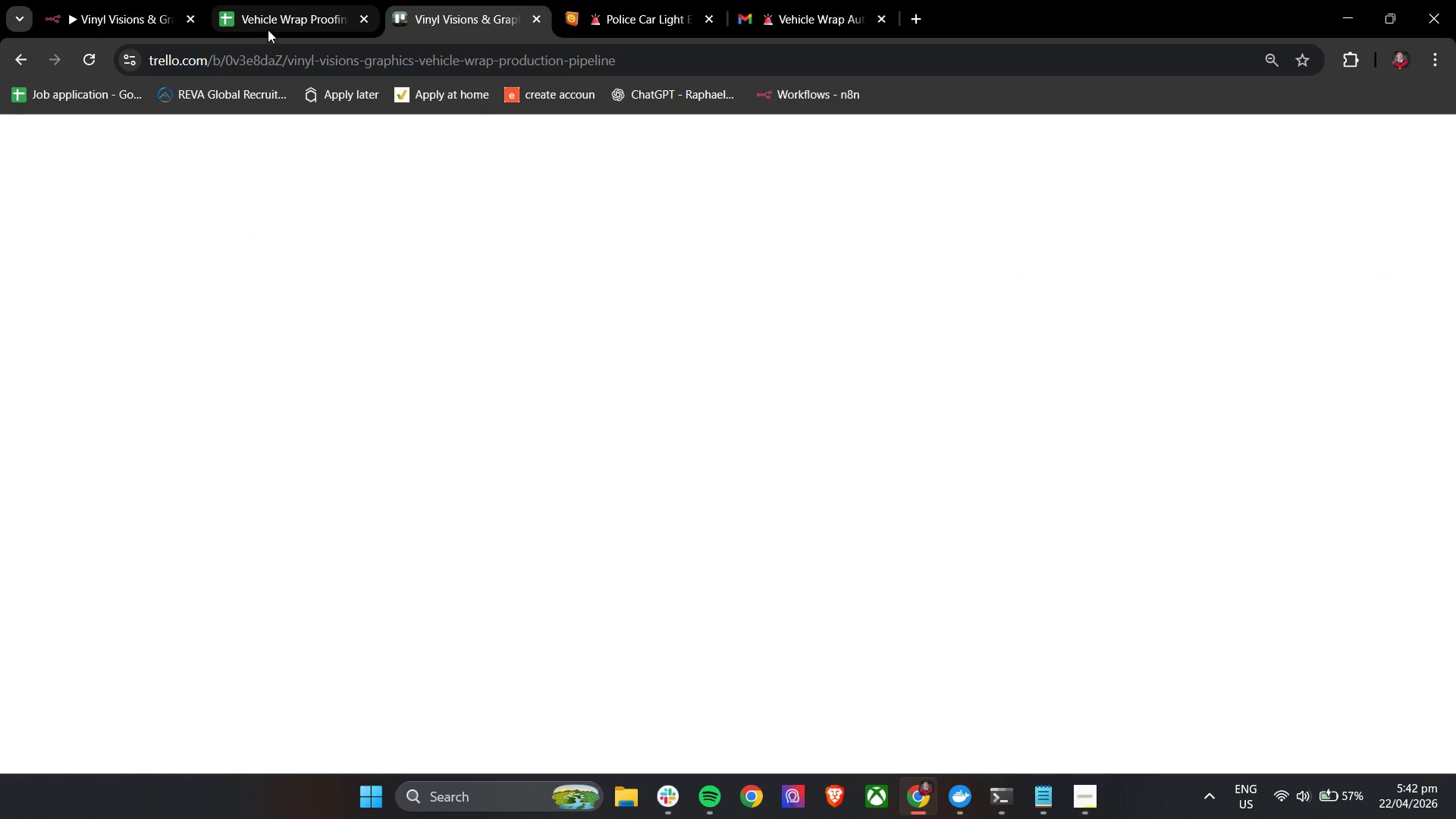 
left_click([267, 16])
 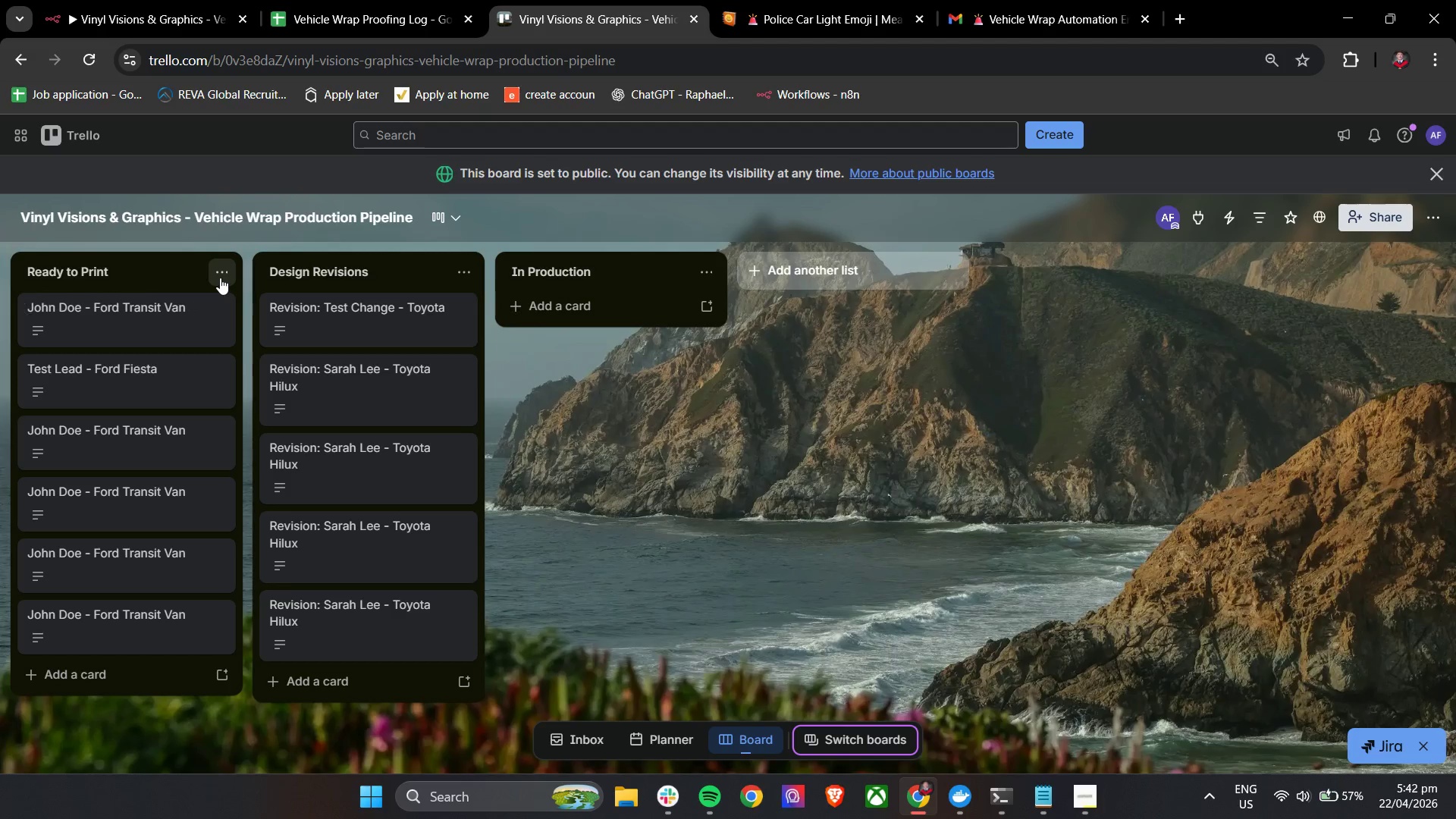 
left_click([158, 315])
 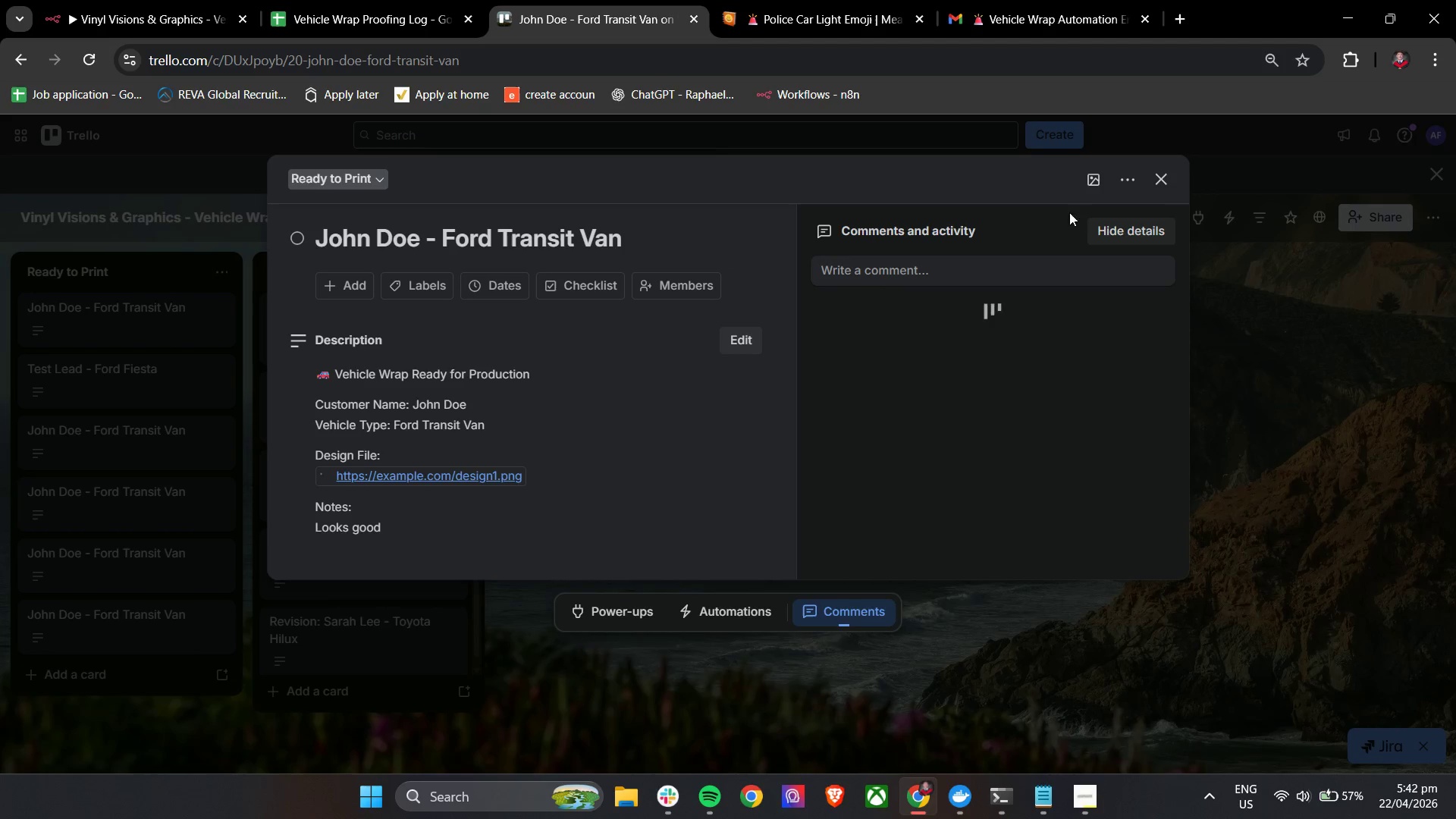 
left_click([1138, 174])
 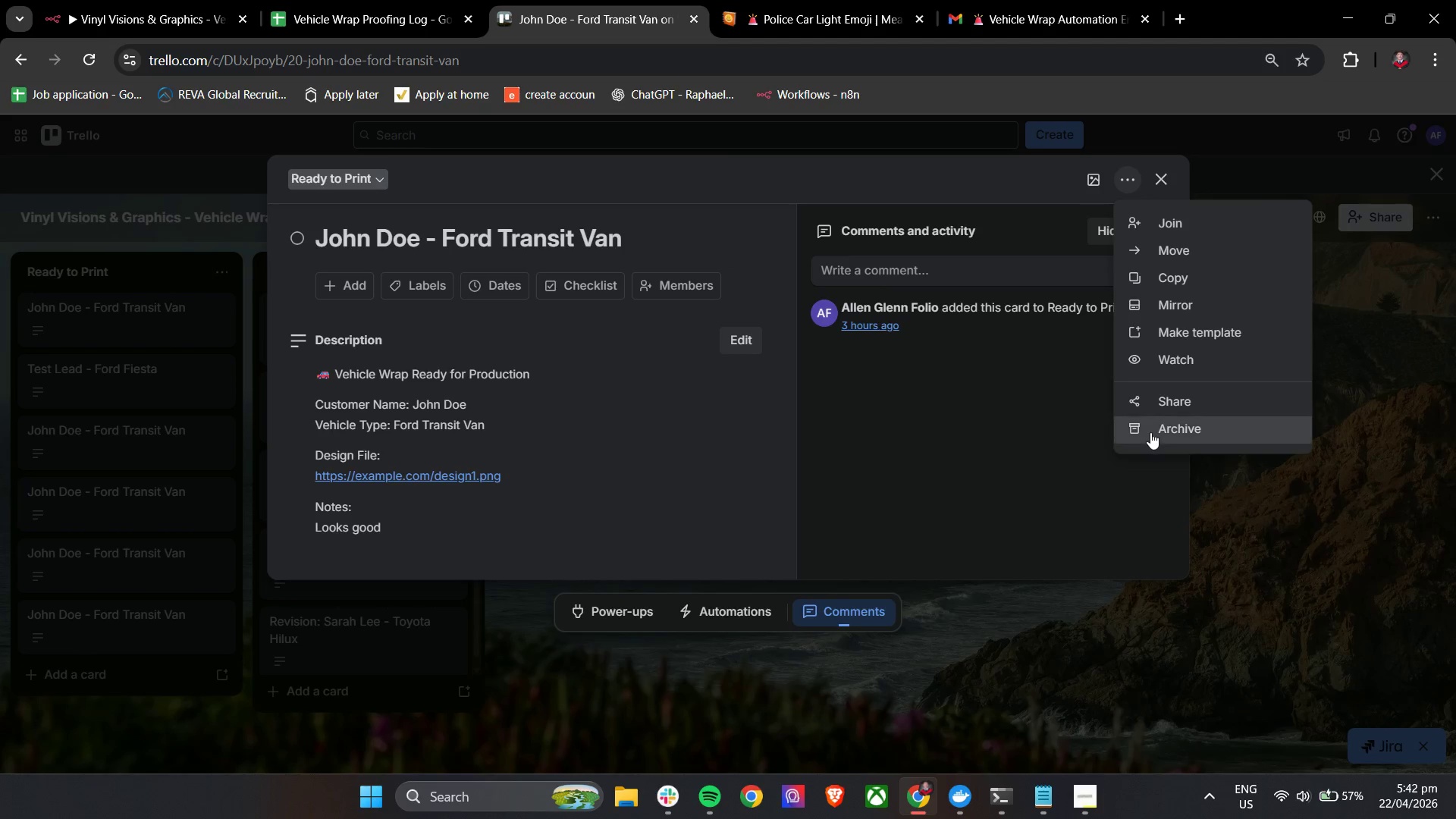 
double_click([1150, 431])
 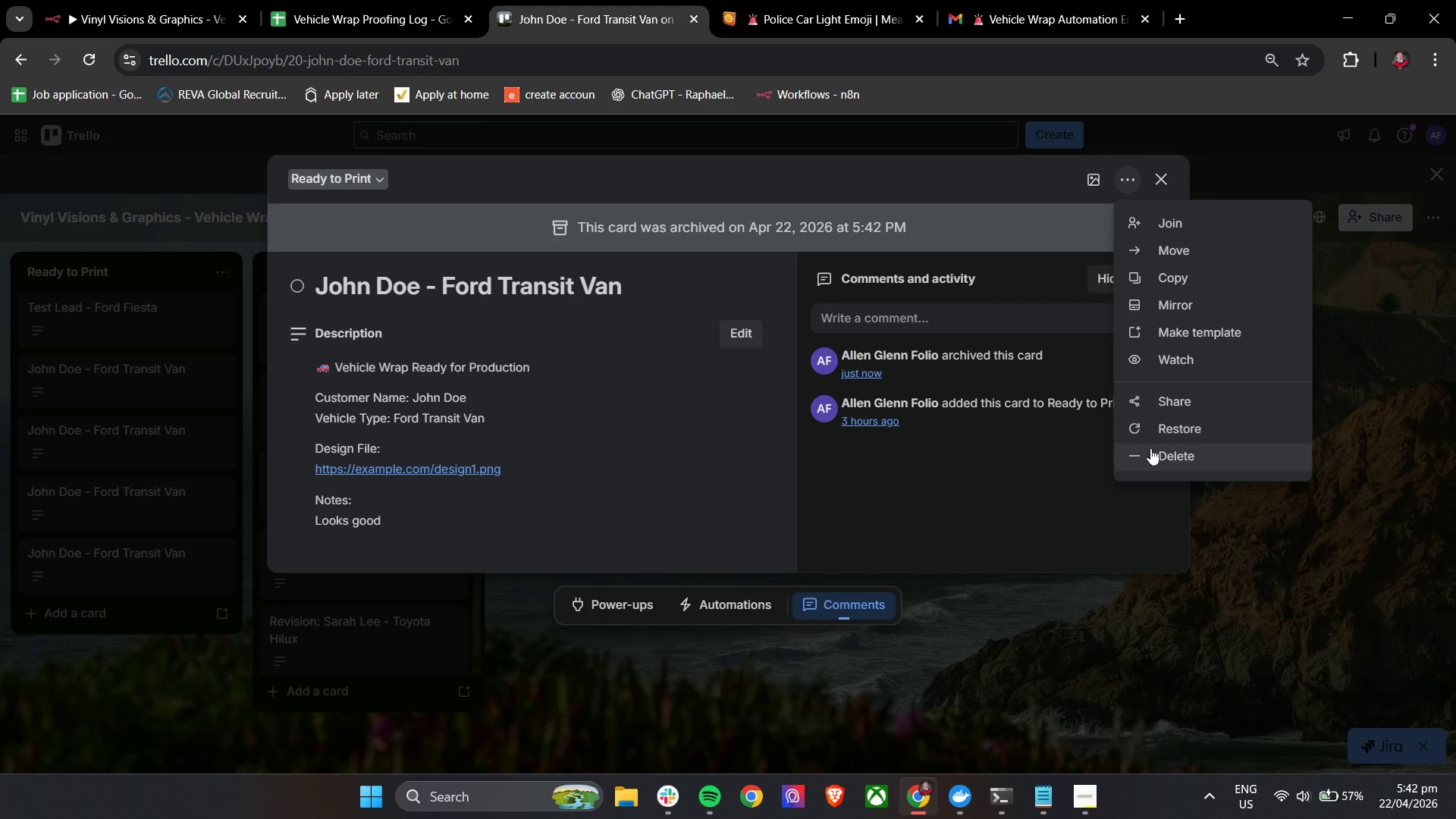 
left_click([1150, 449])
 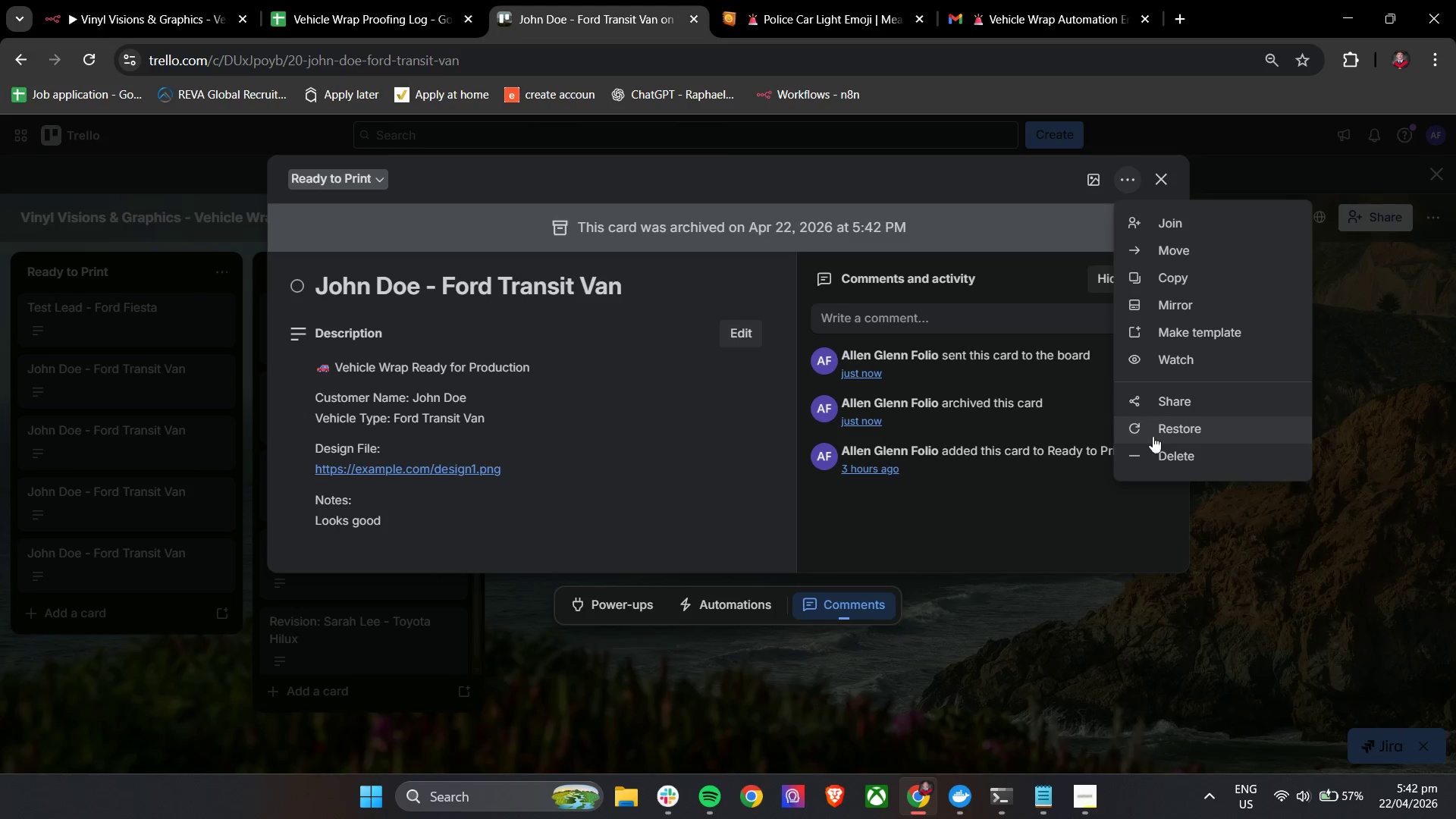 
double_click([1153, 463])
 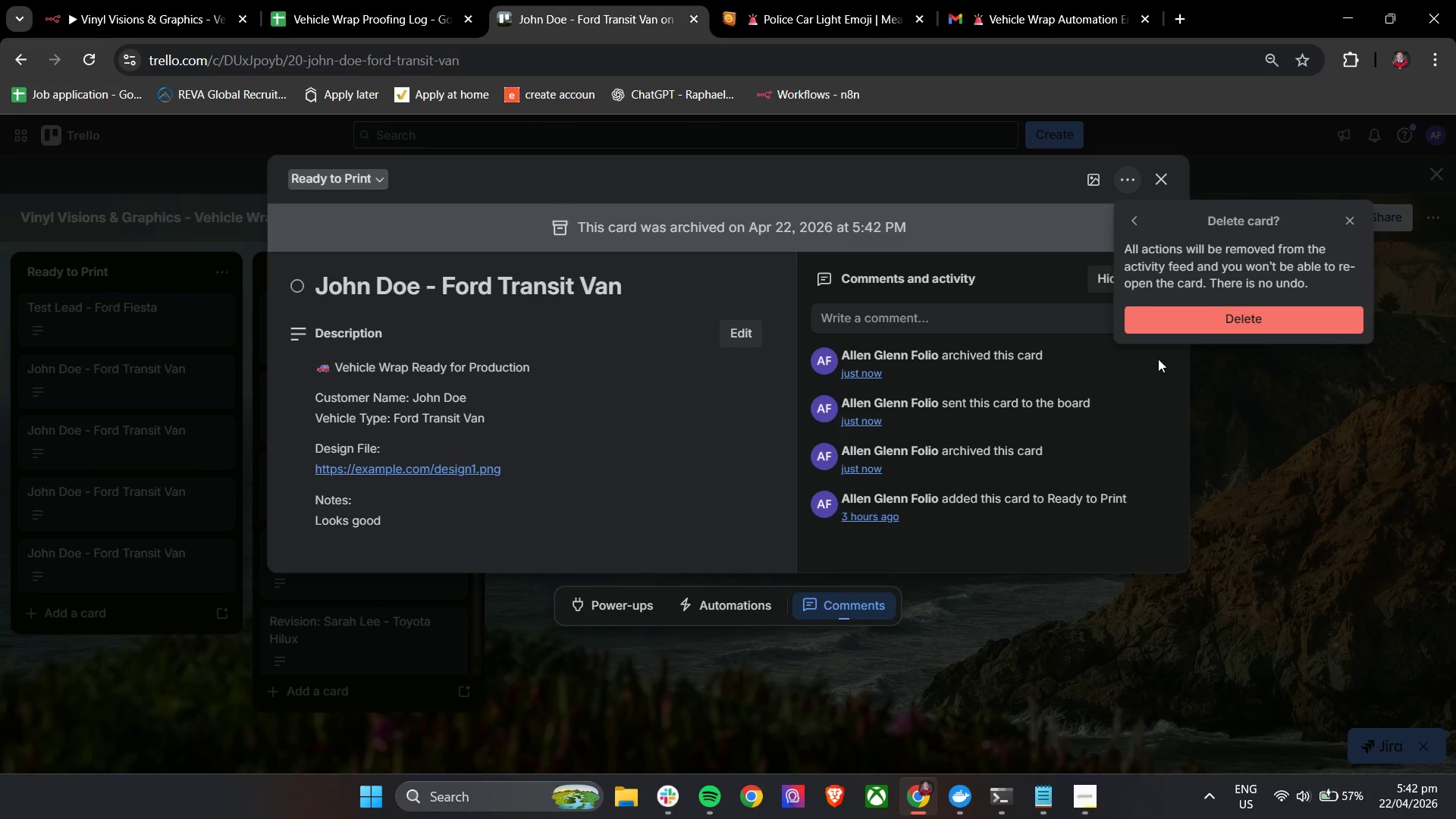 
left_click([1167, 324])
 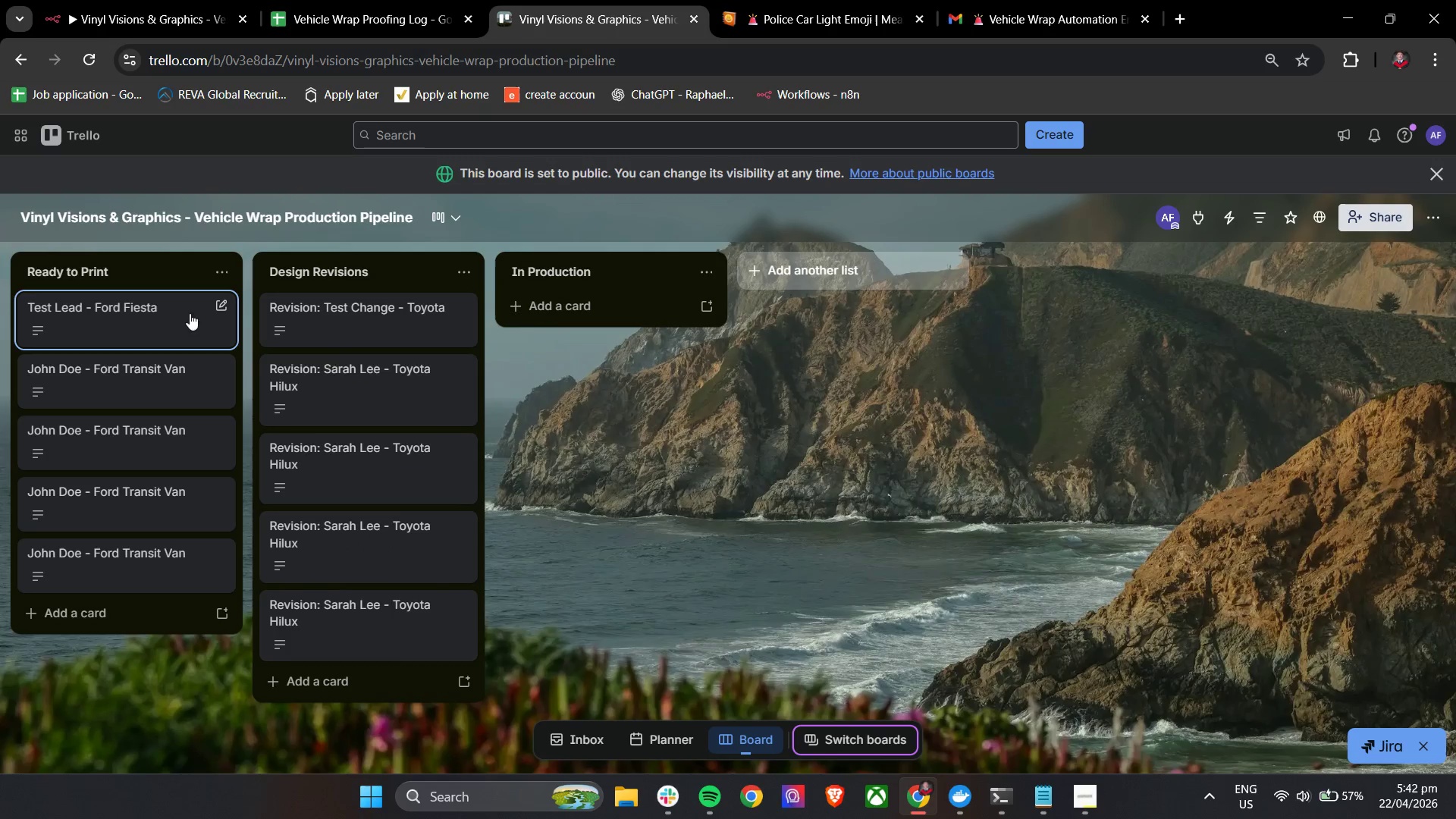 
right_click([125, 306])
 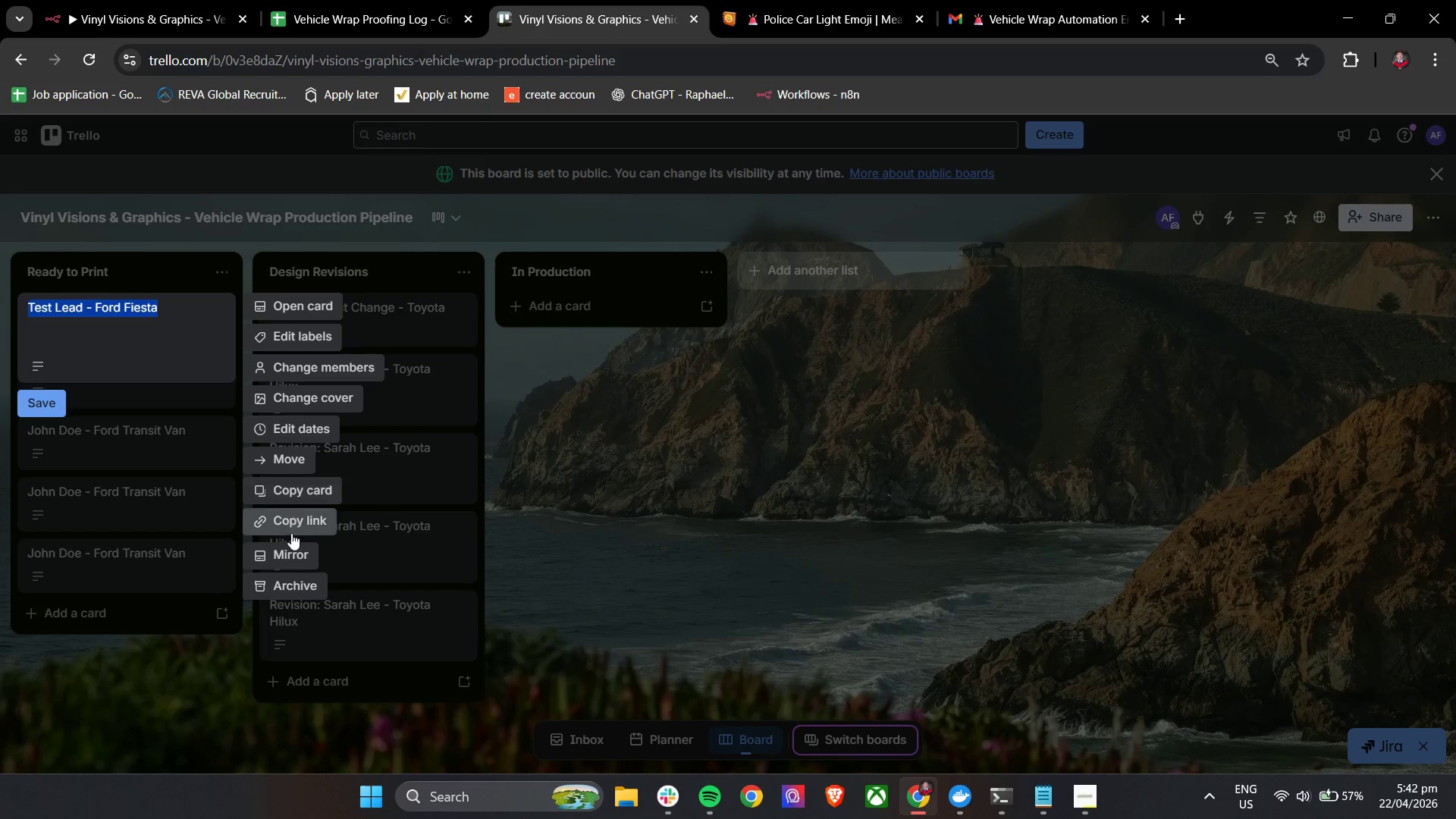 
left_click([281, 593])
 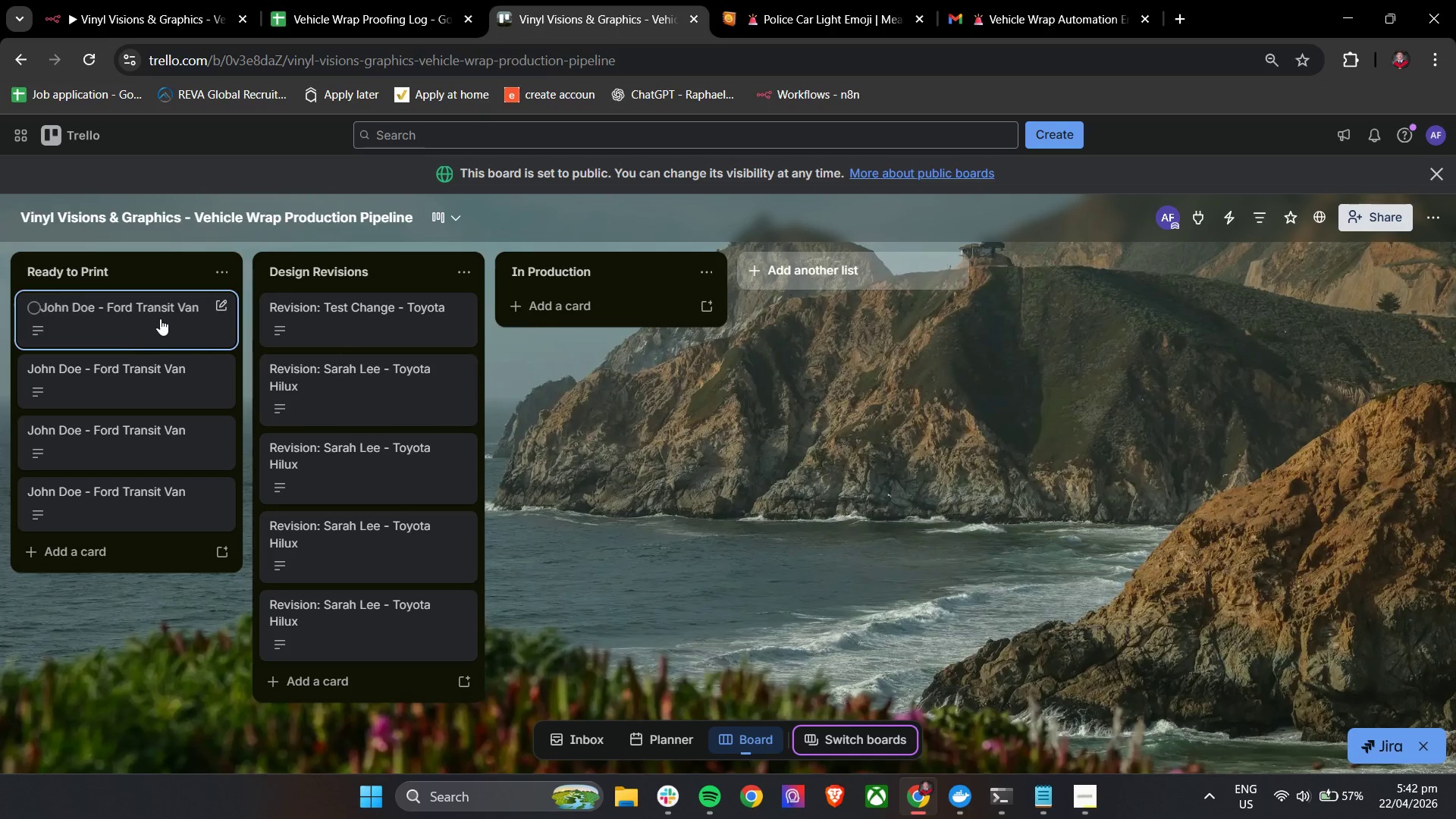 
left_click([215, 275])
 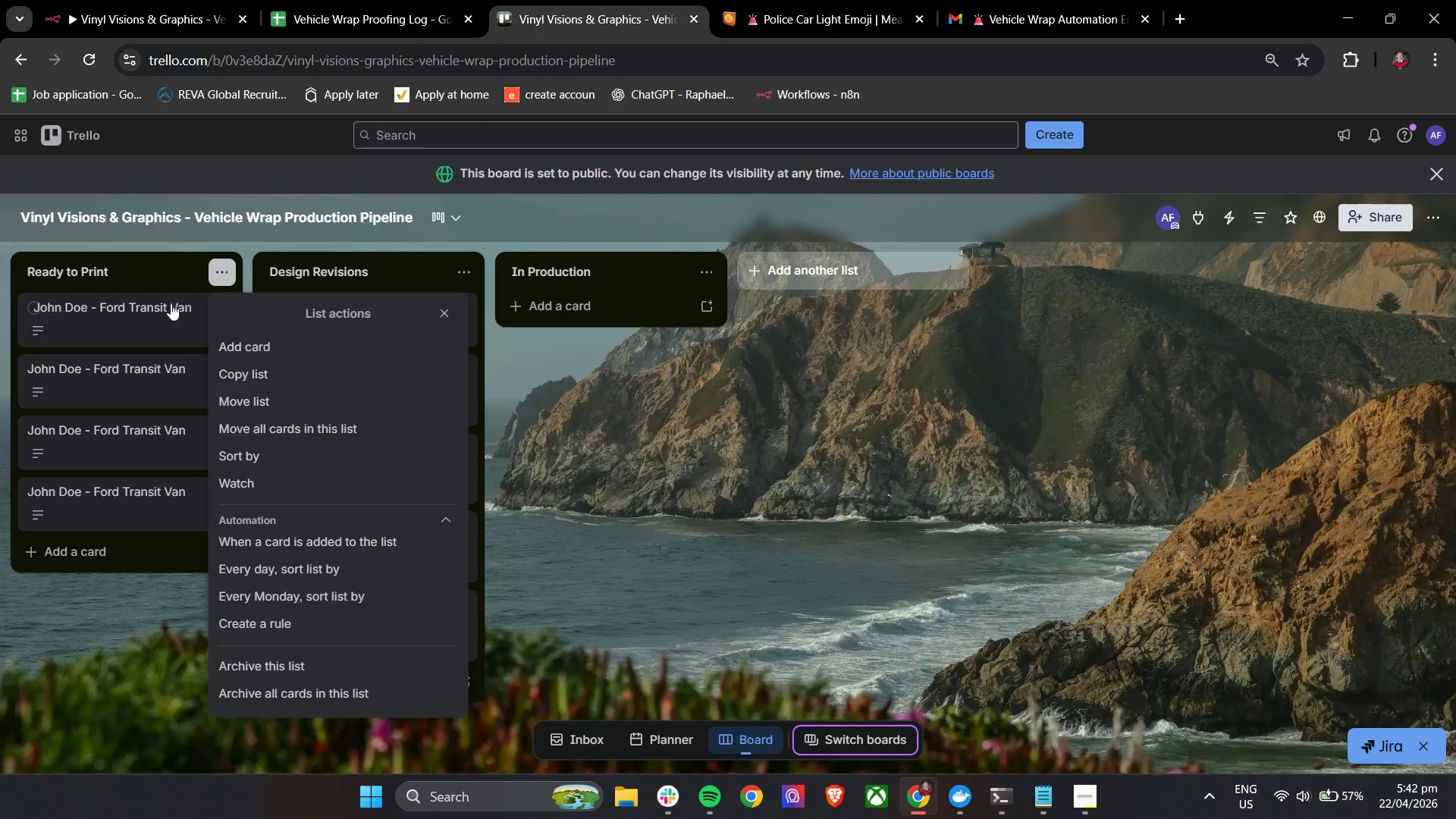 
left_click([146, 310])
 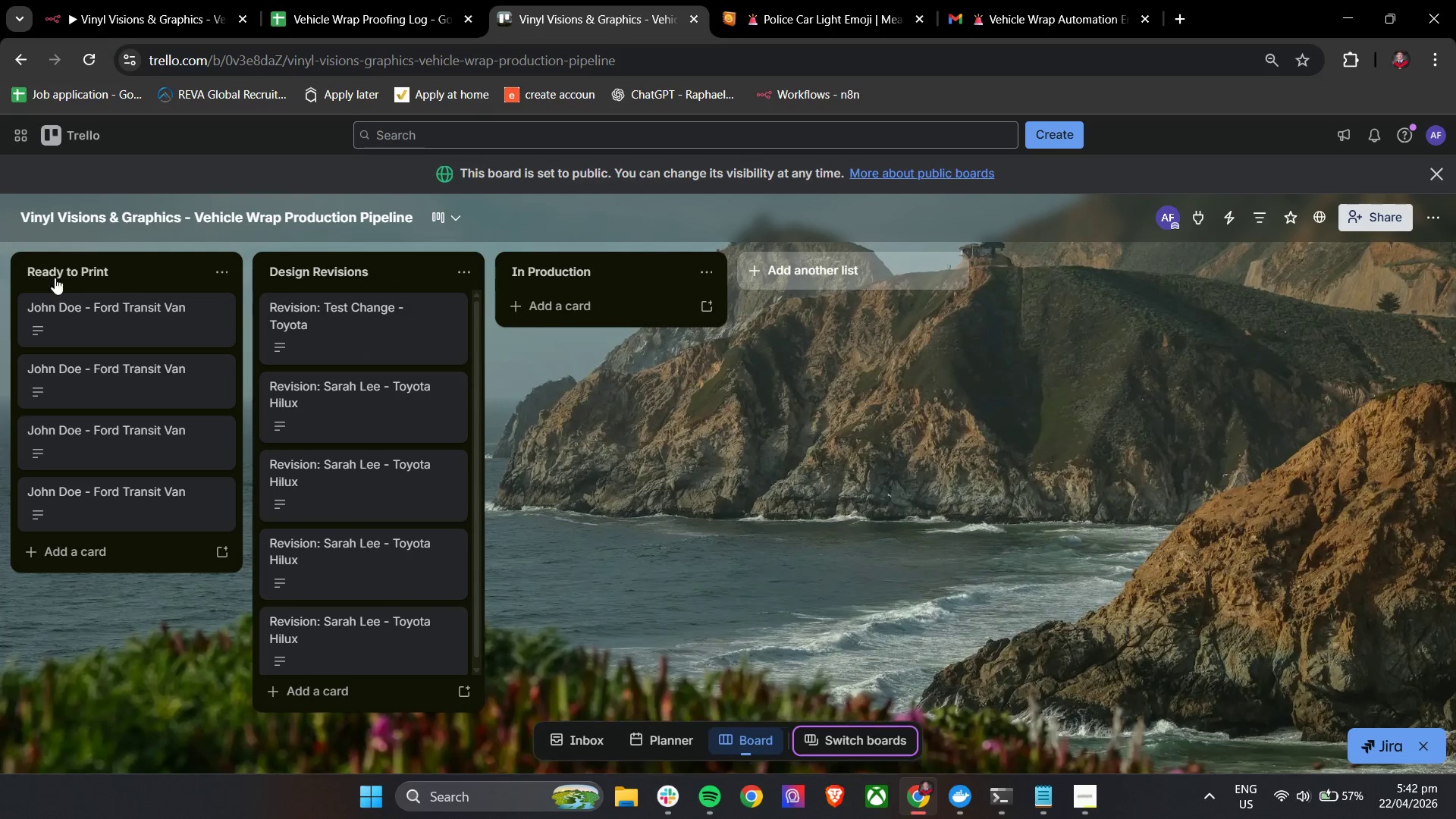 
left_click([32, 309])
 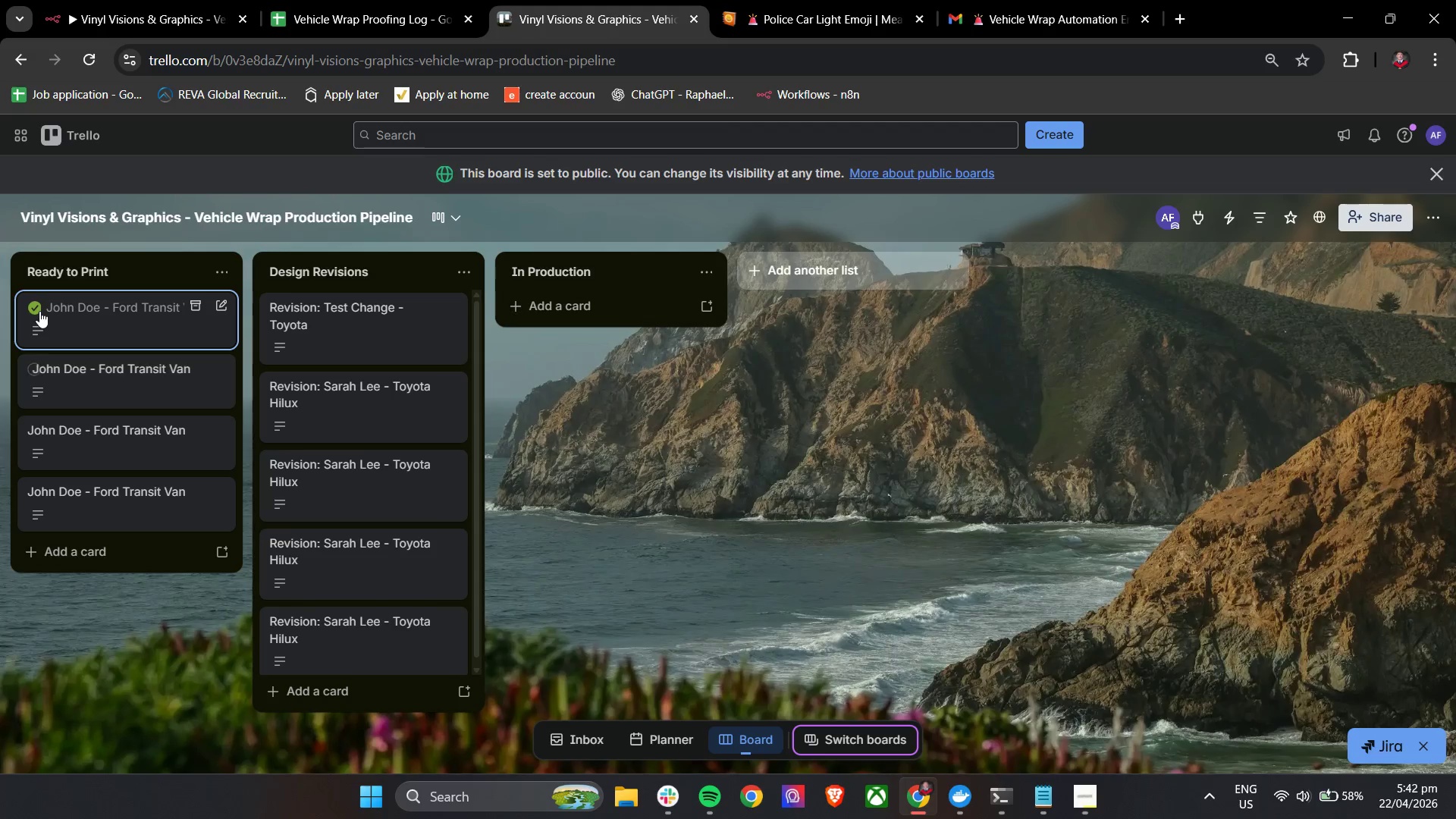 
left_click([70, 311])
 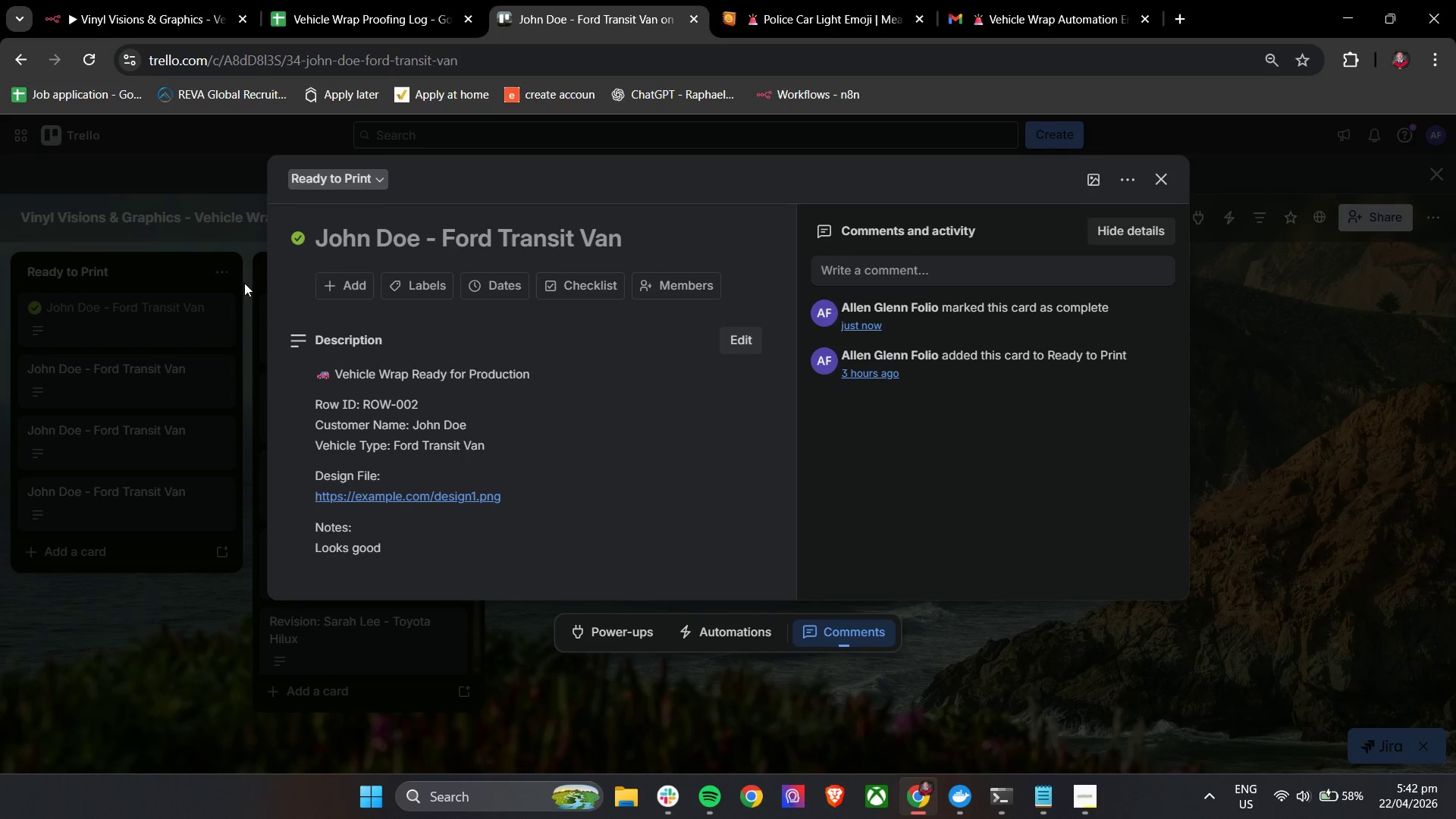 
left_click([294, 239])
 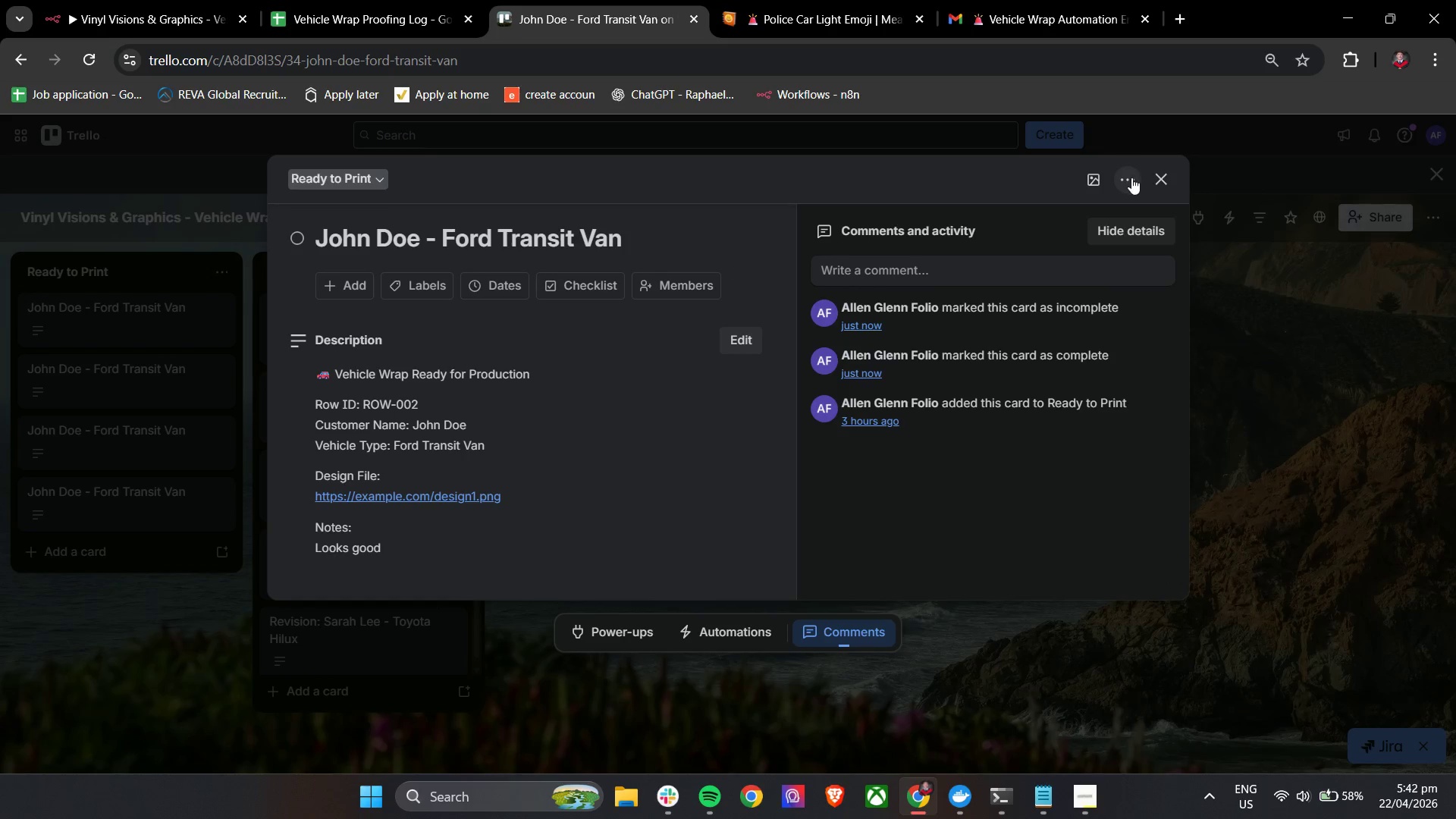 
left_click([1151, 441])
 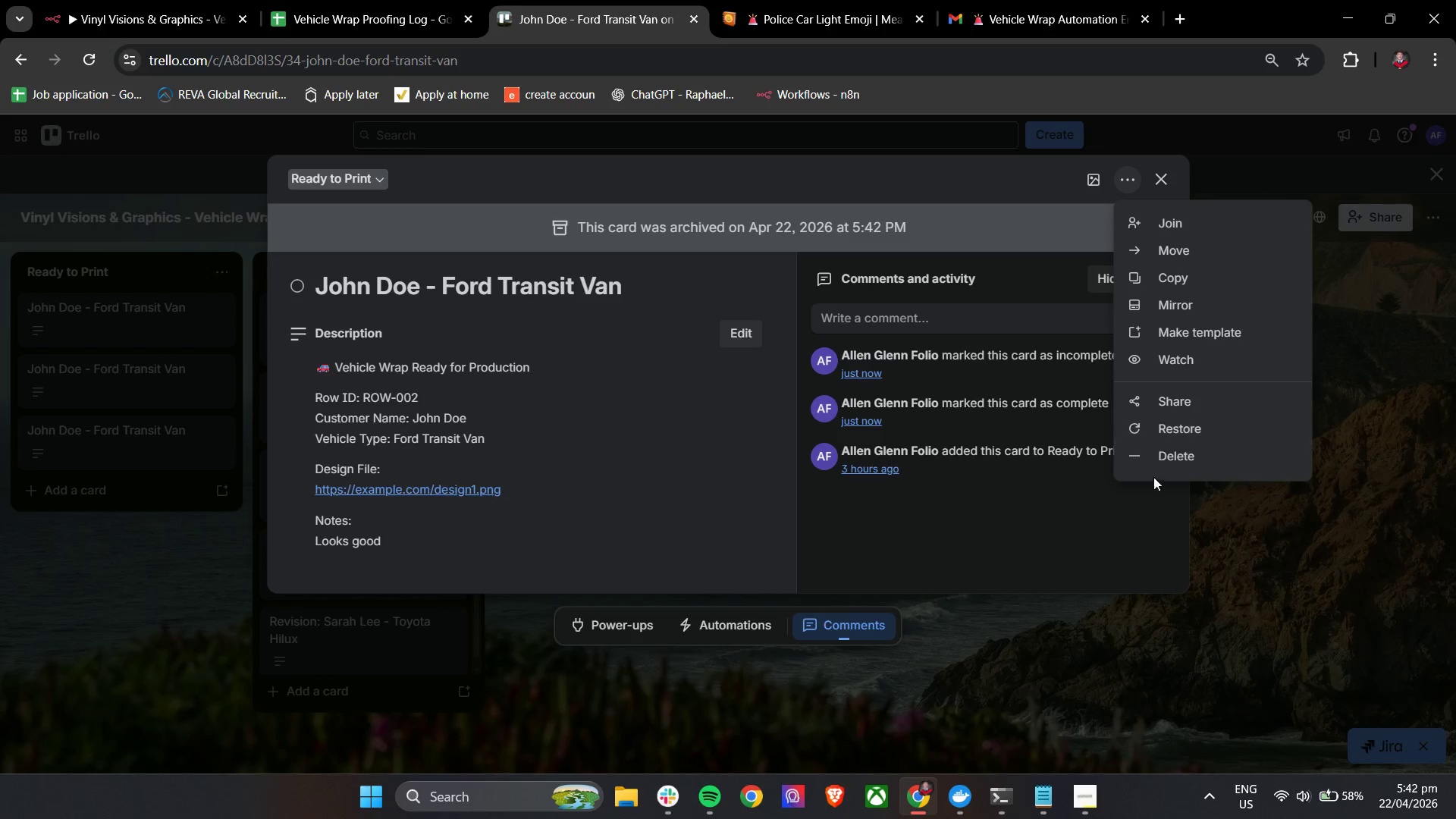 
left_click([1155, 457])
 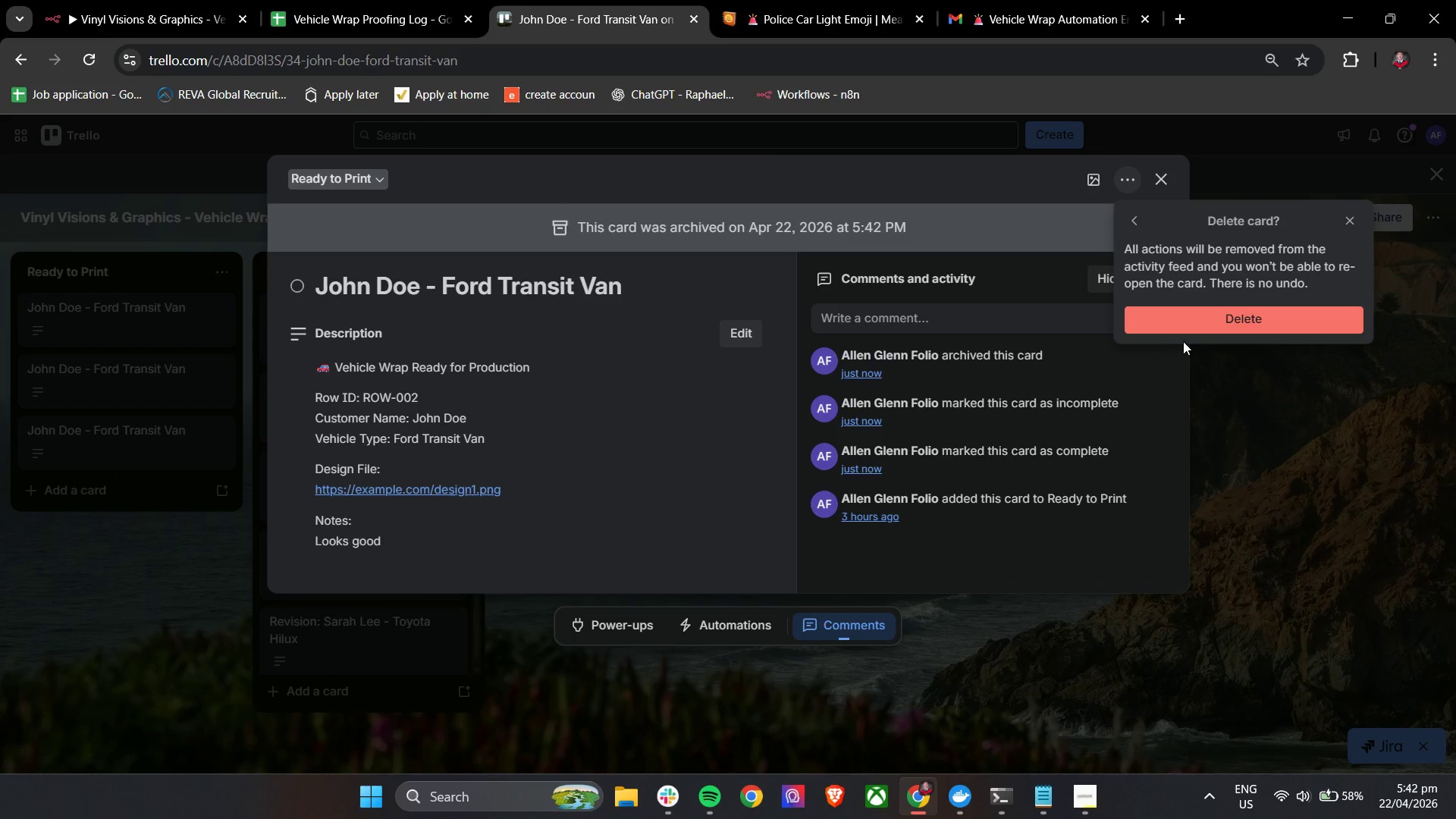 
left_click([1187, 318])
 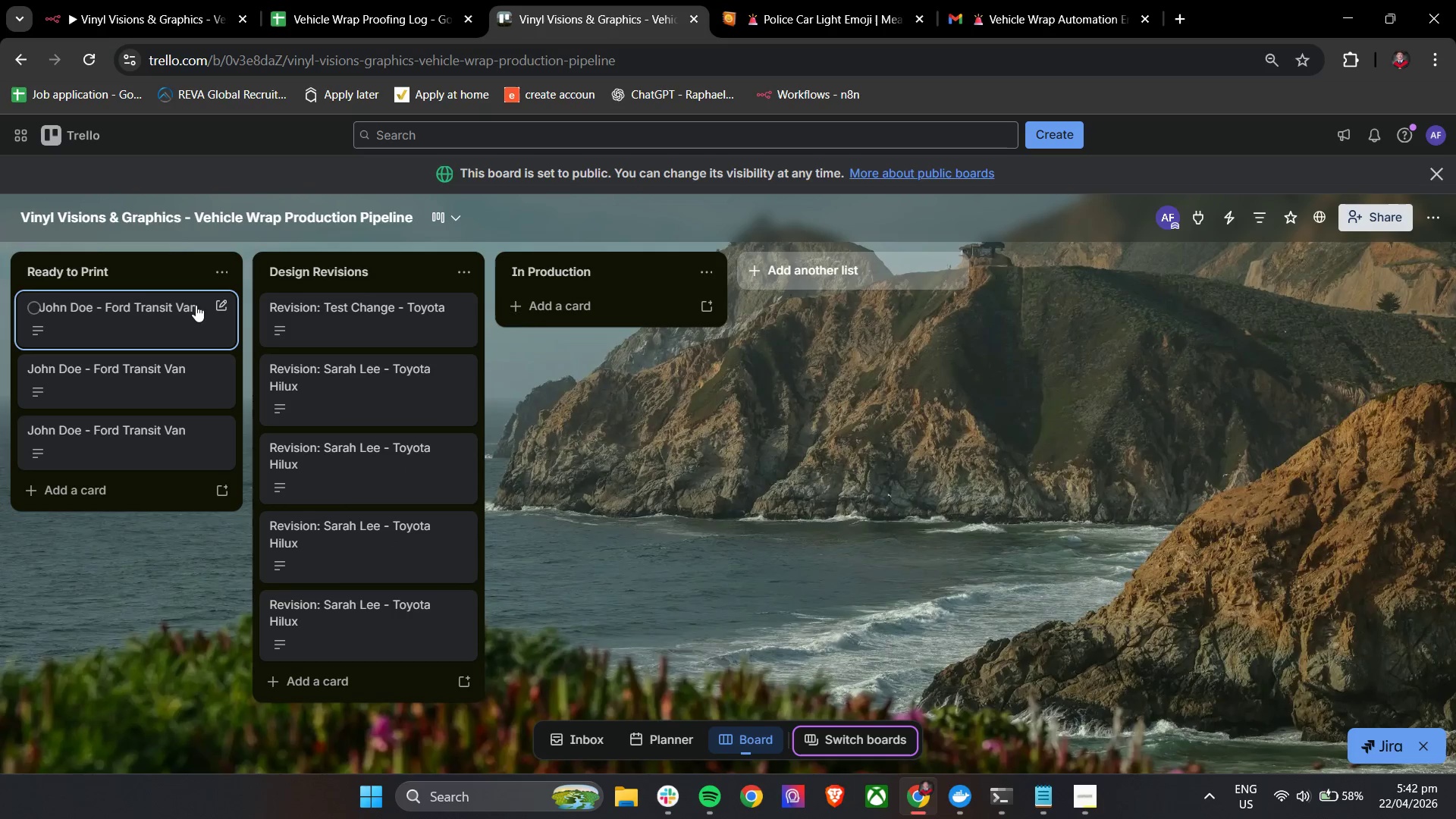 
left_click([186, 306])
 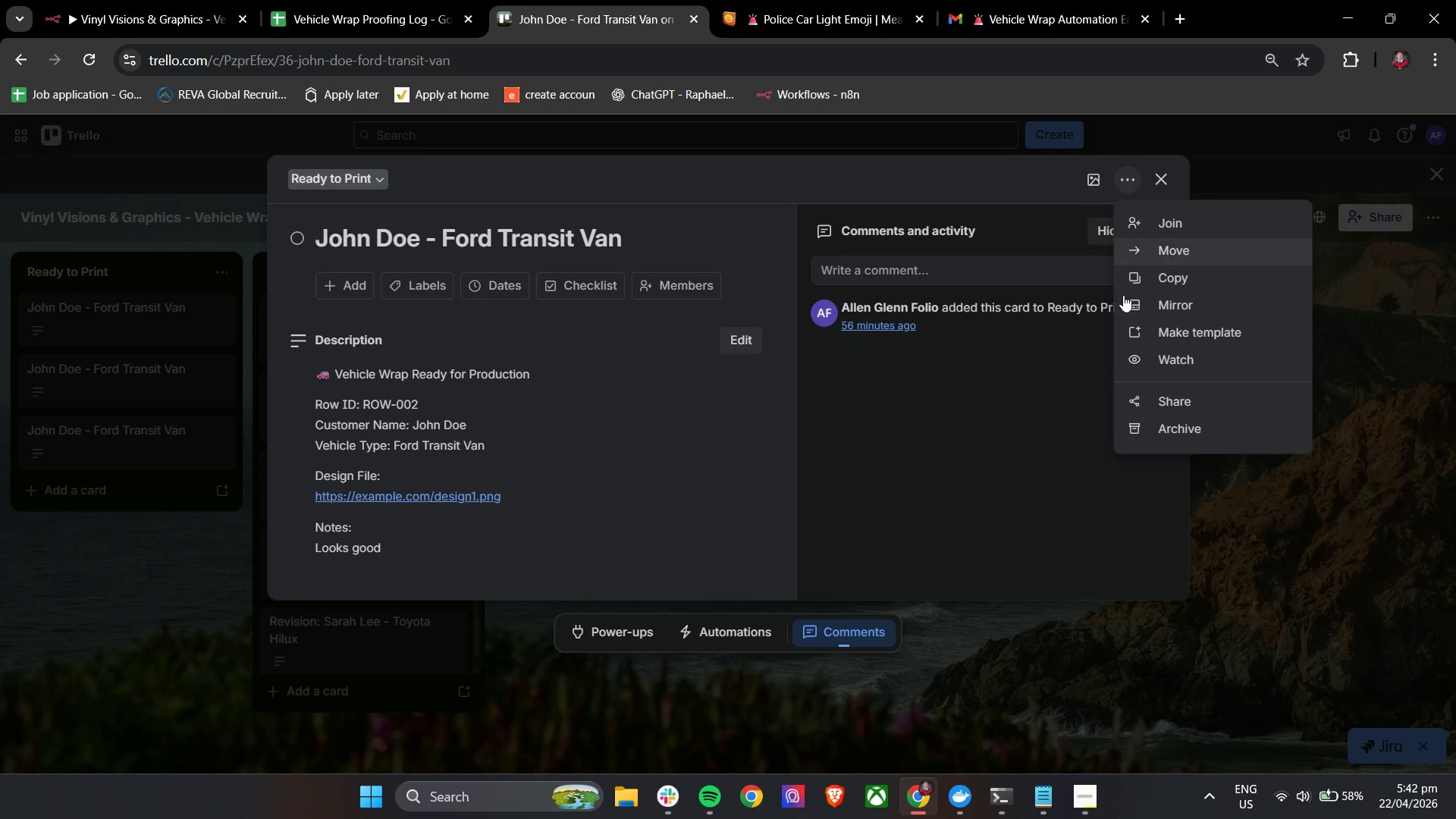 
left_click([1149, 431])
 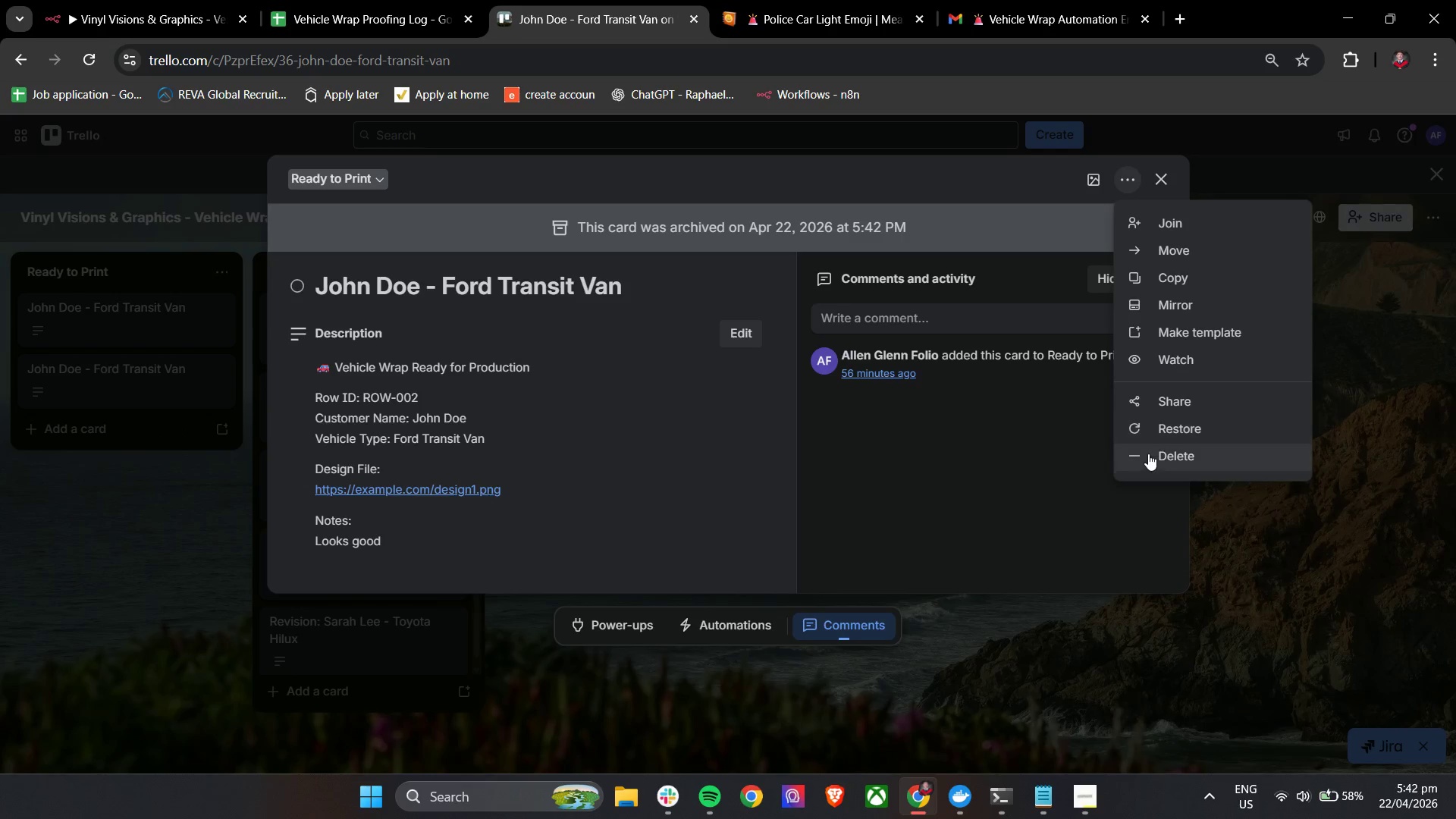 
left_click([1149, 456])
 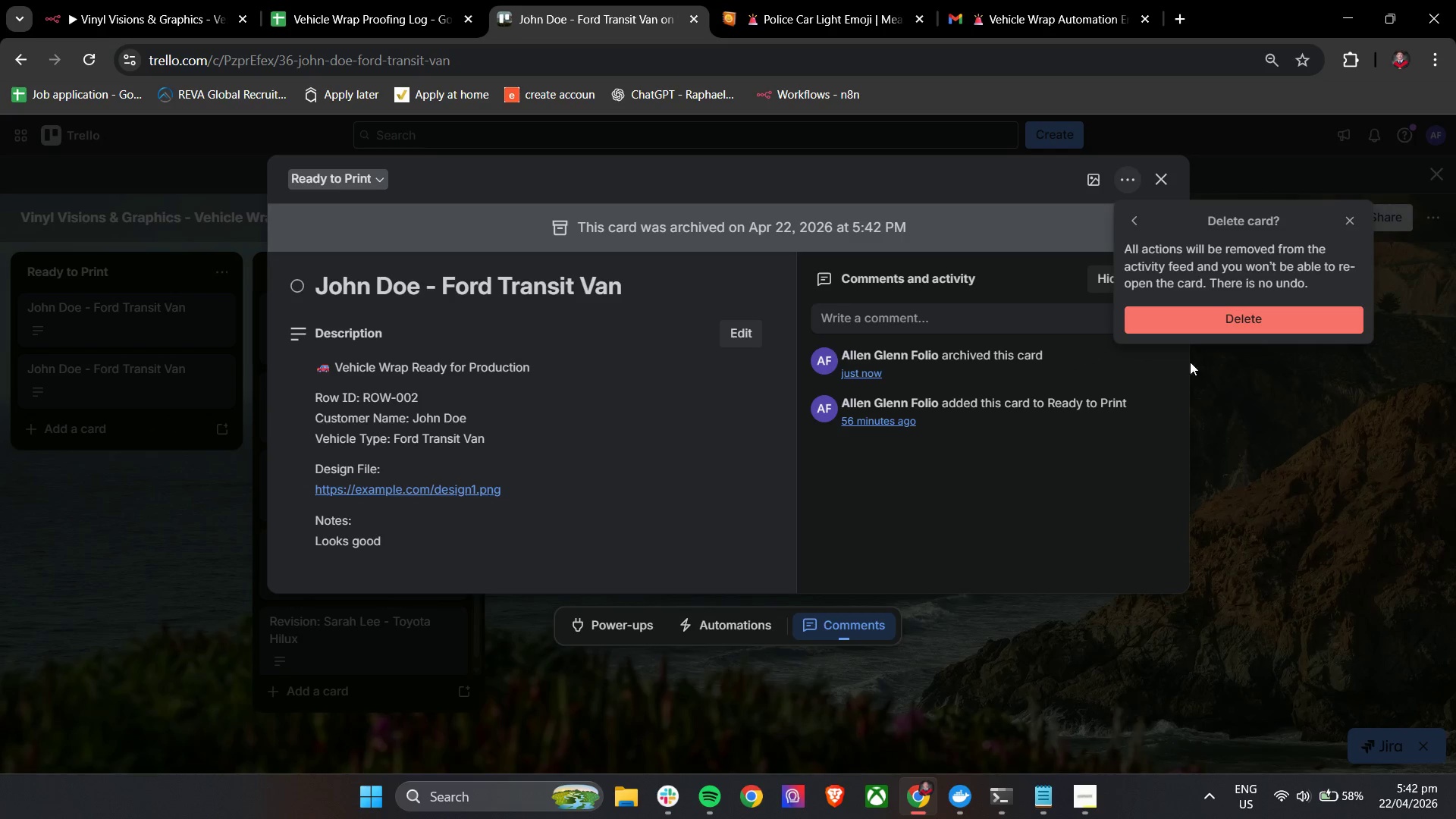 
left_click([1198, 325])
 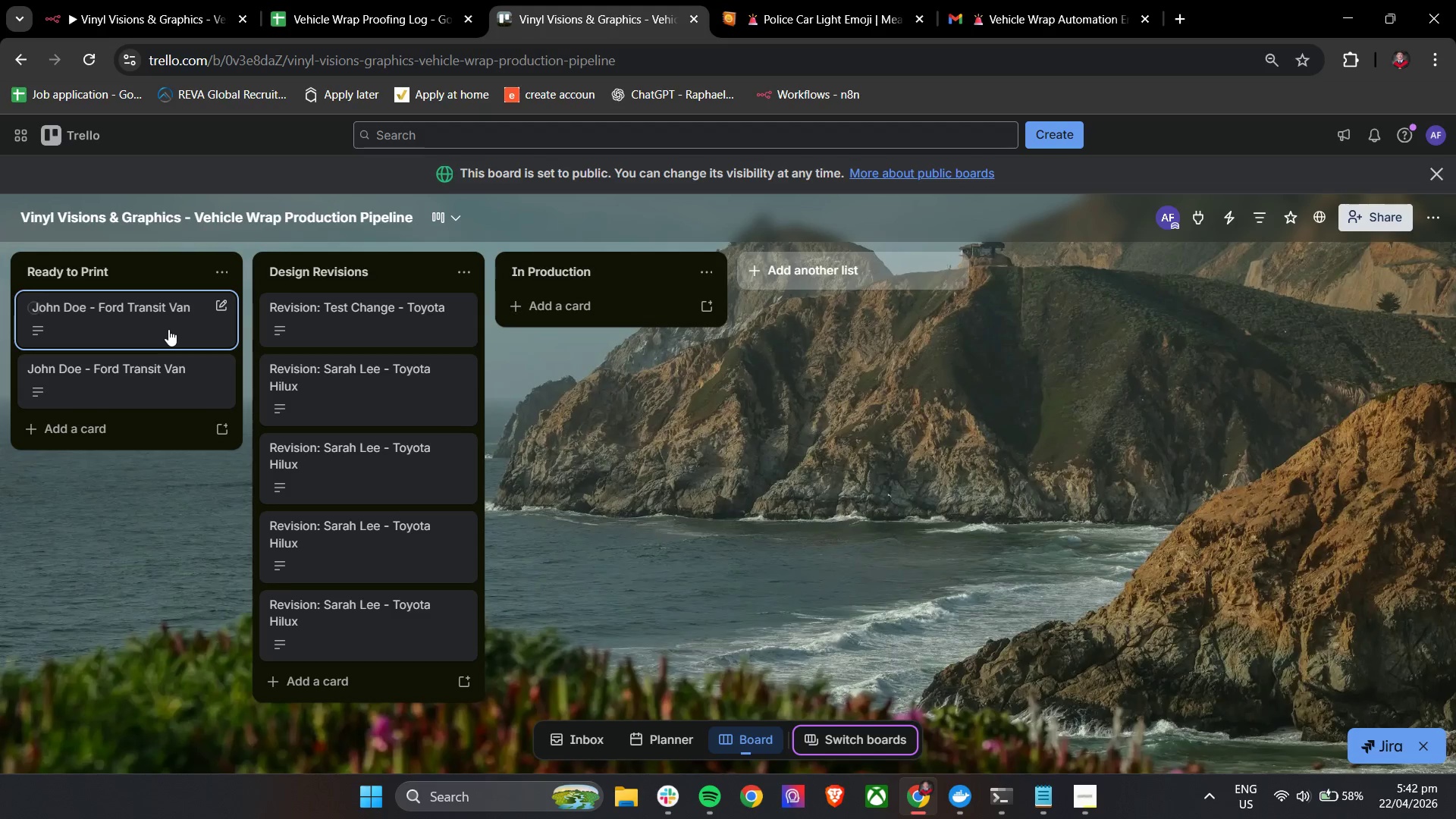 
left_click([168, 329])
 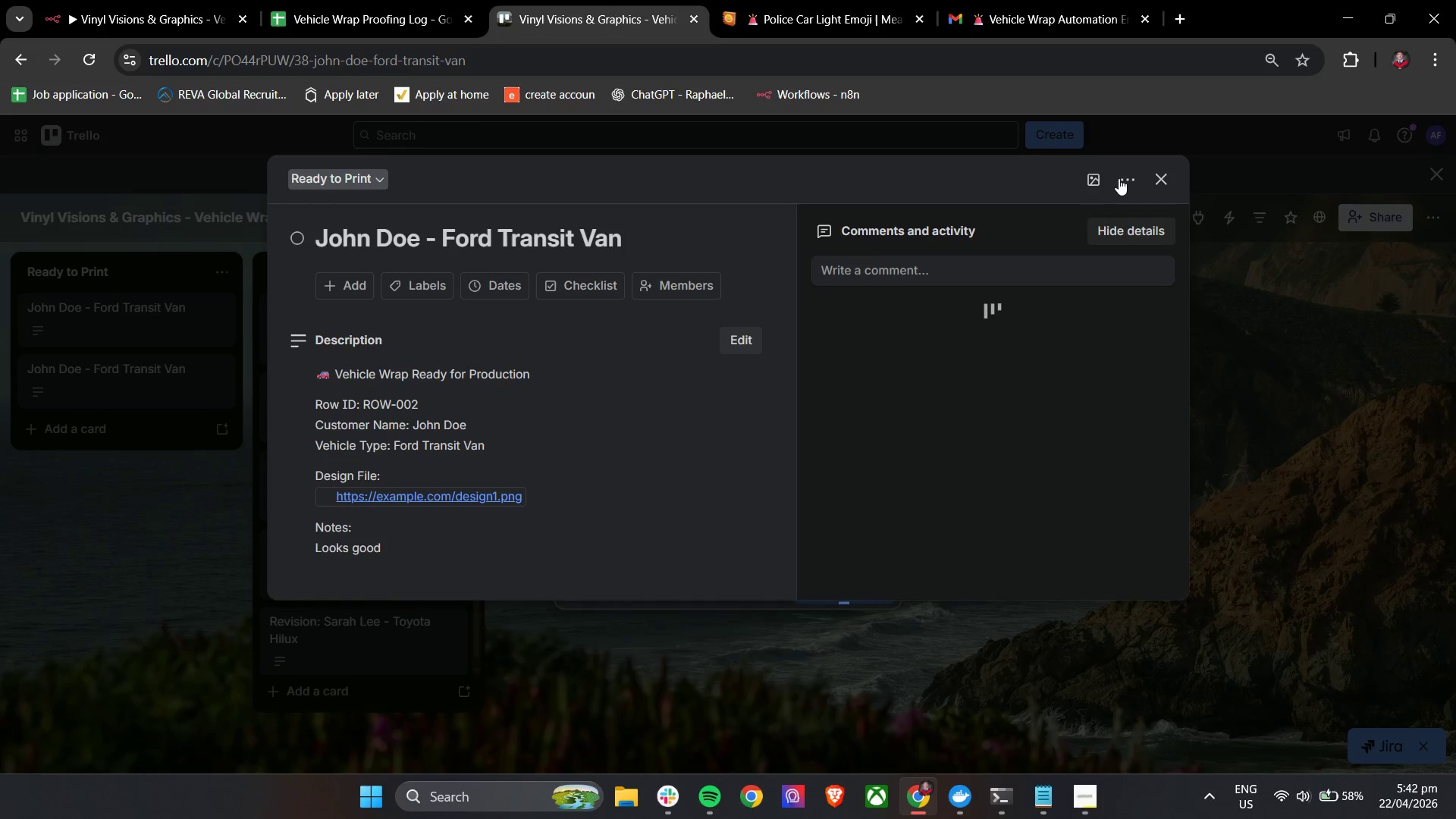 
left_click([1129, 175])
 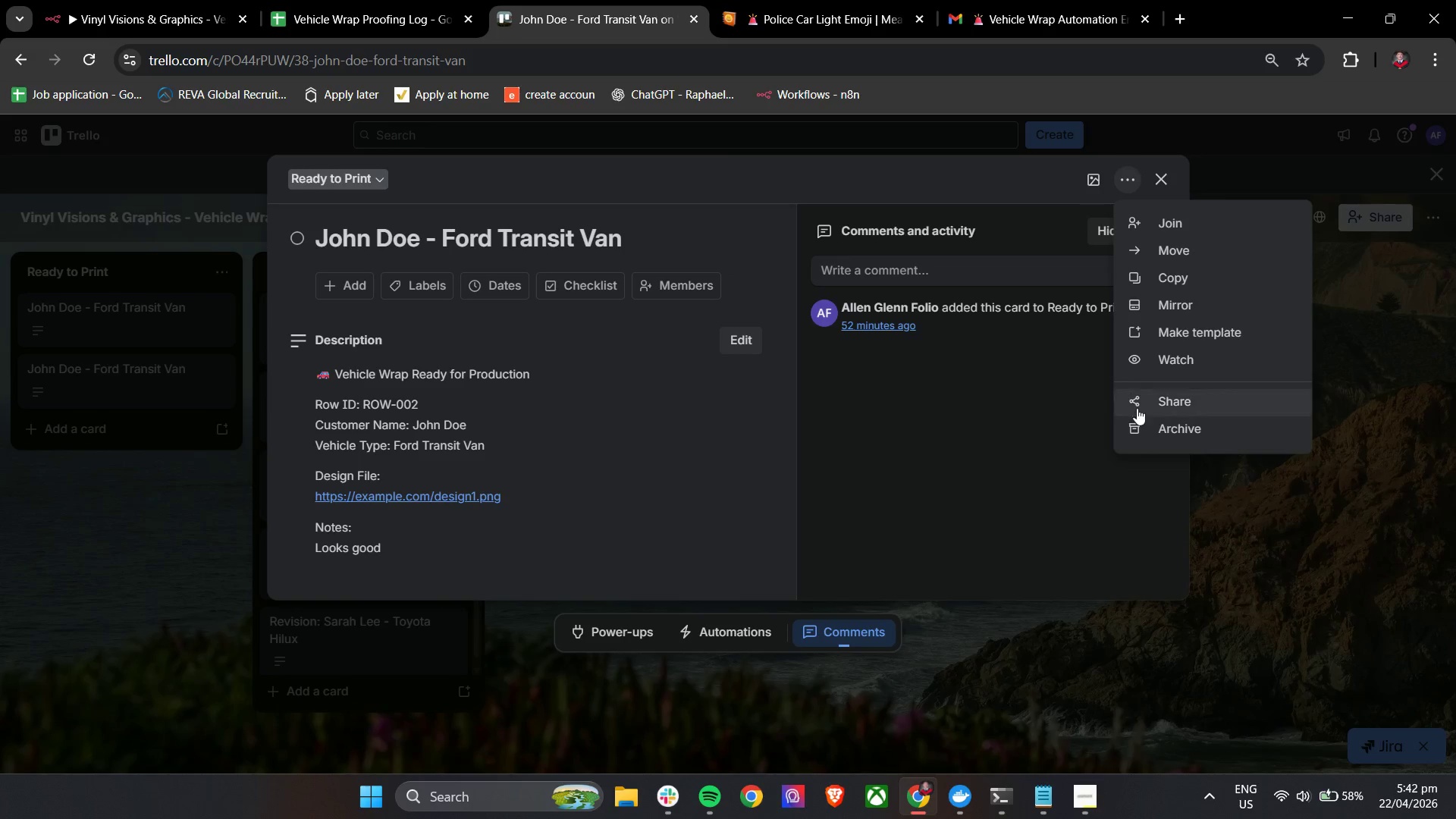 
left_click([1144, 437])
 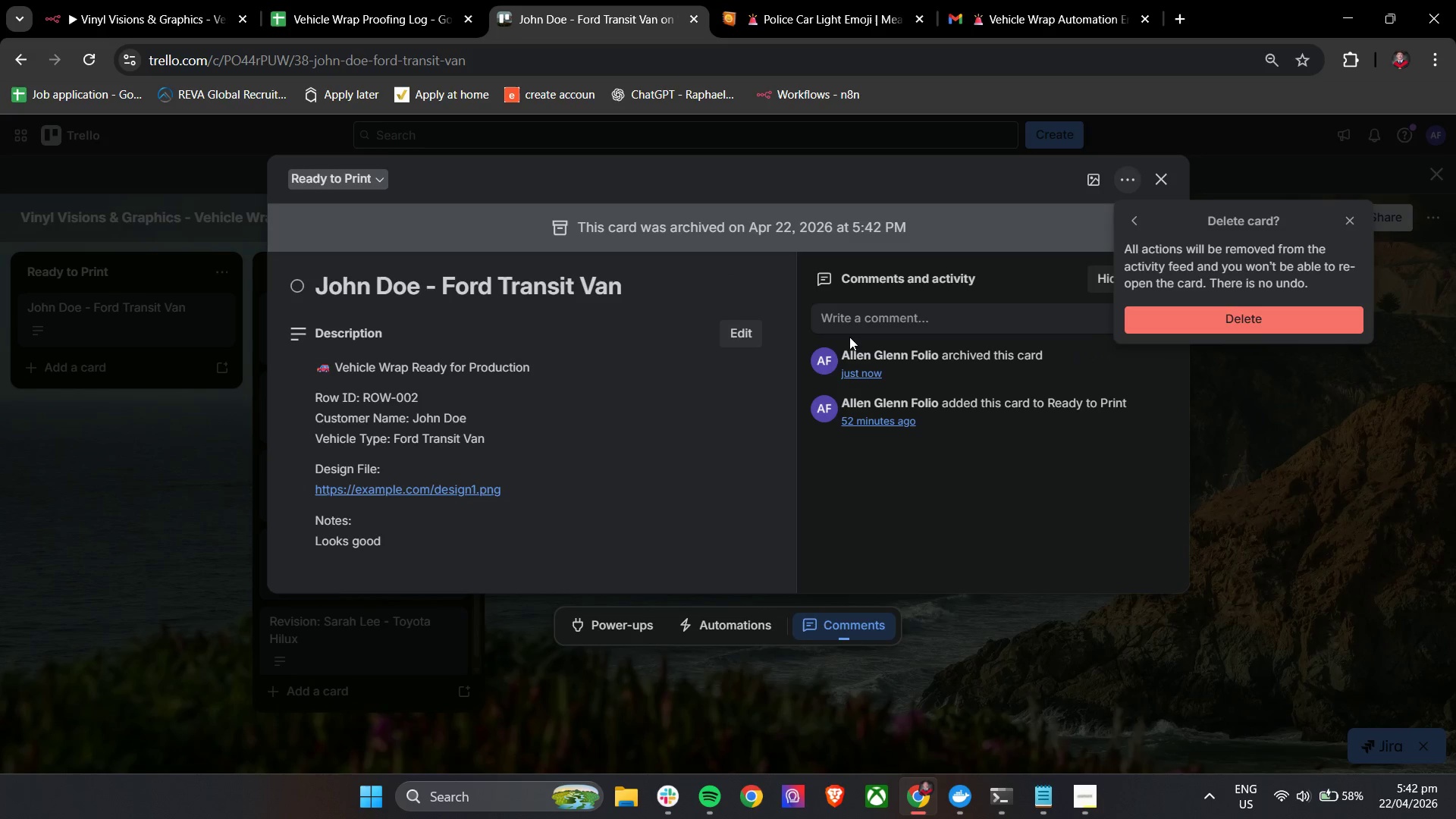 
left_click([1252, 314])
 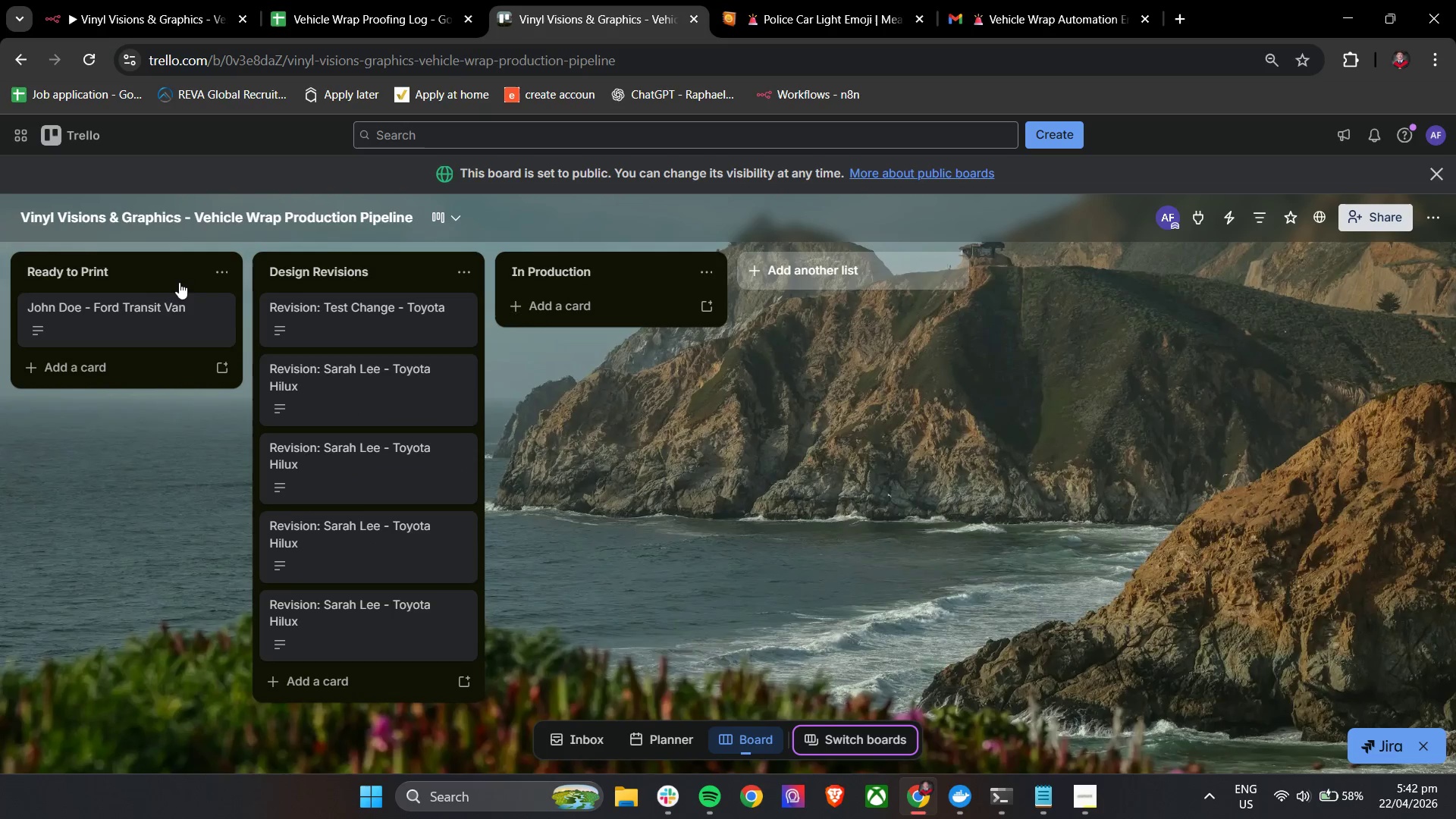 
left_click([153, 311])
 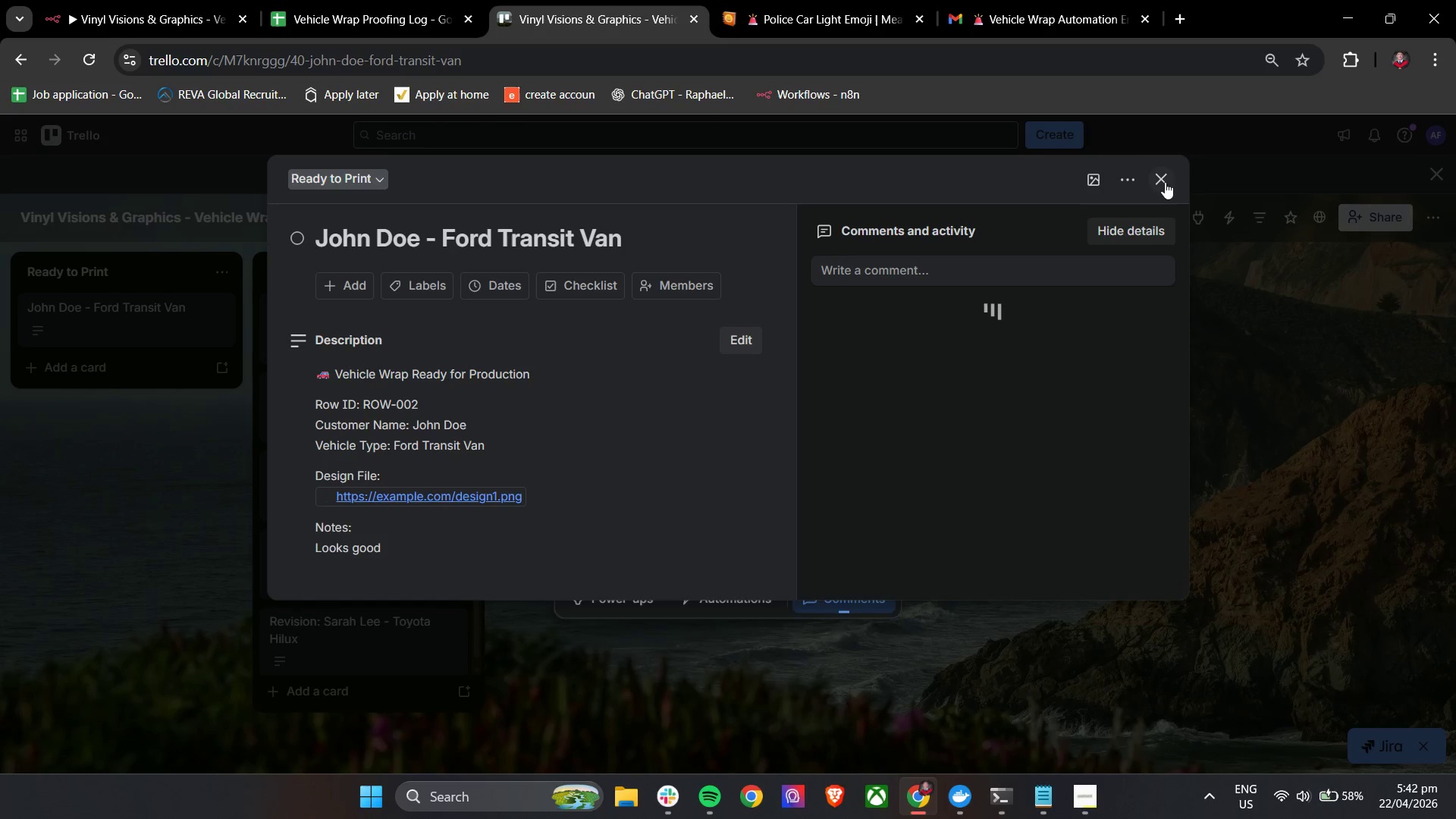 
left_click([1131, 180])
 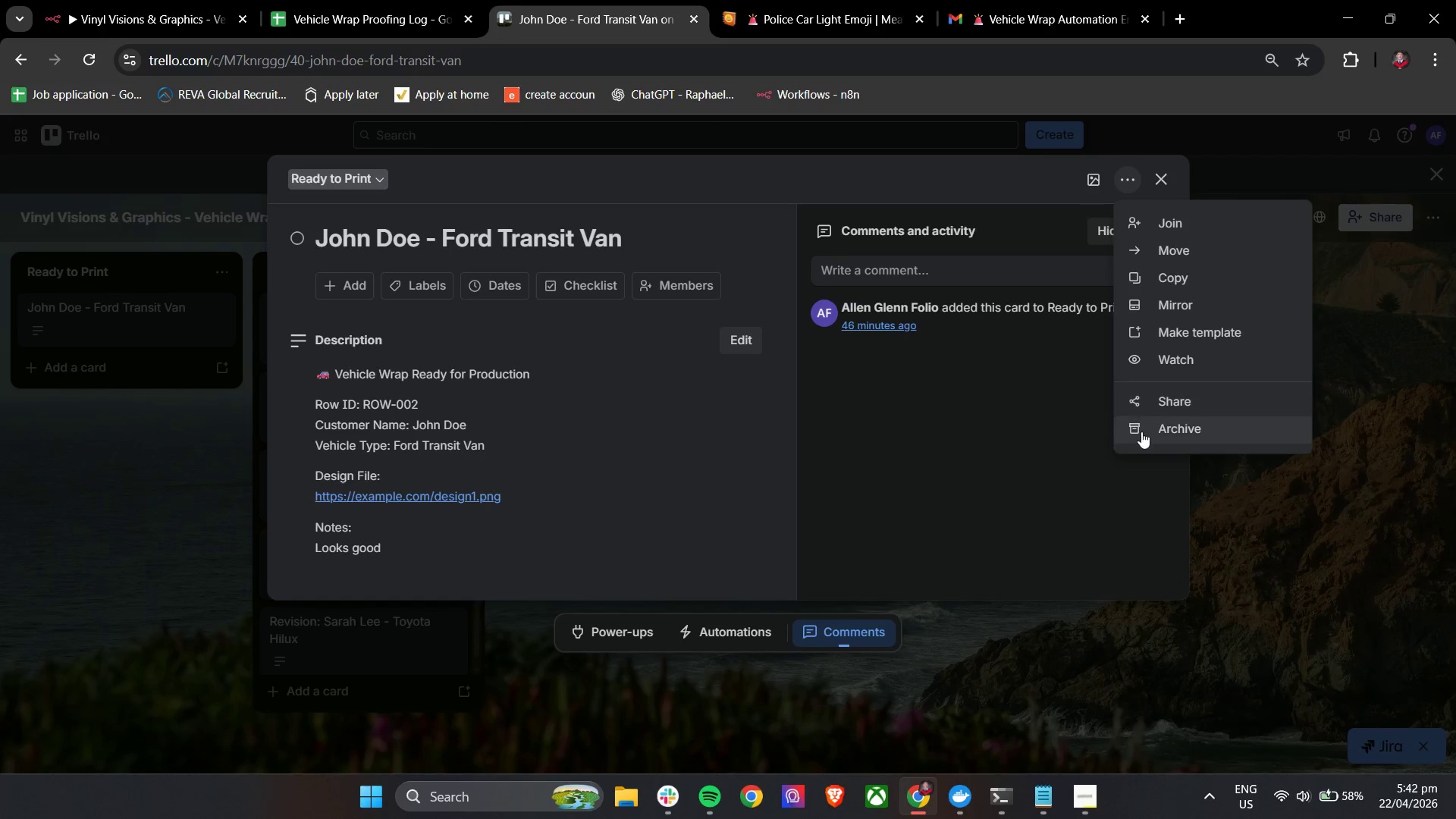 
left_click([1143, 437])
 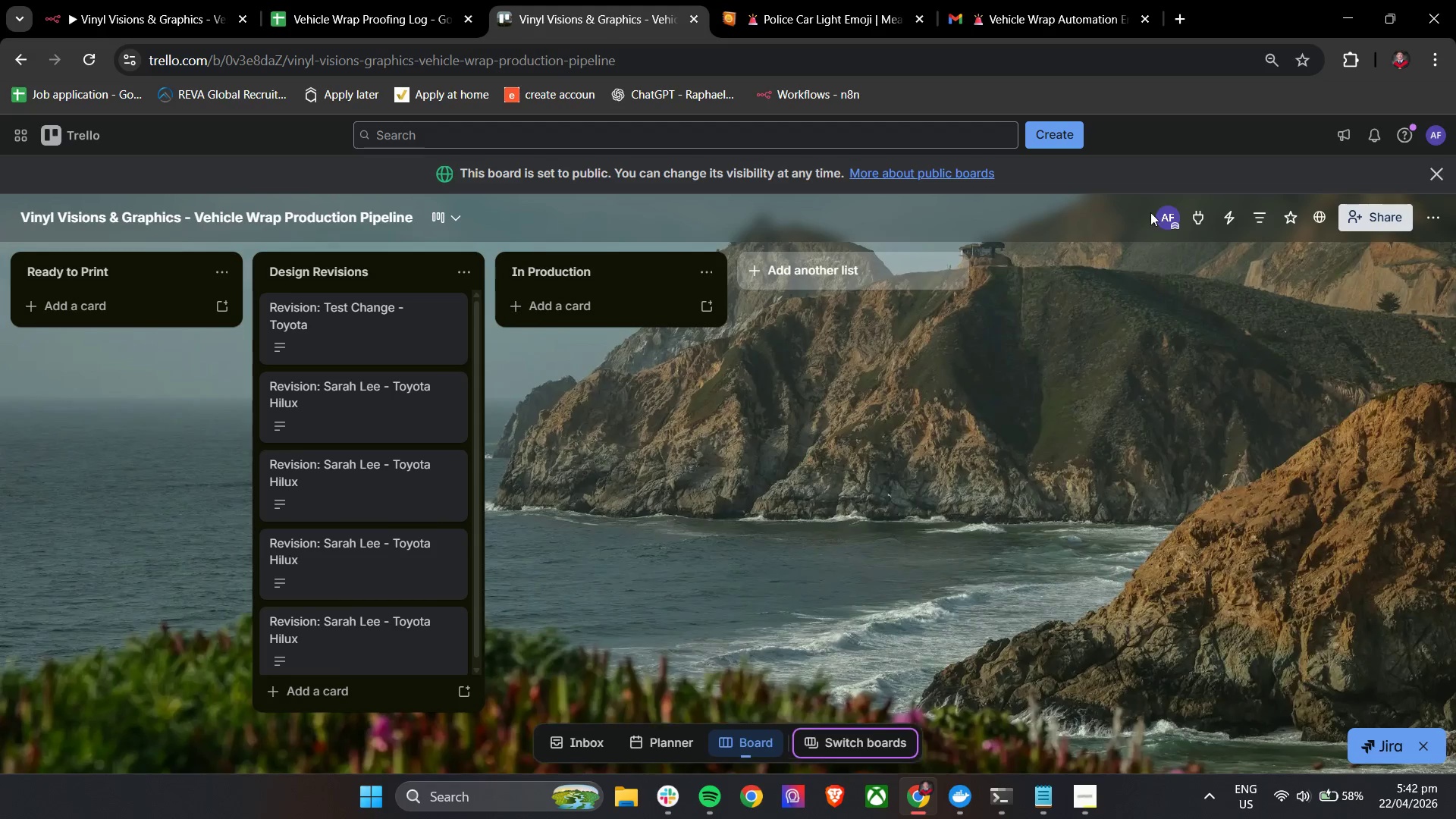 
left_click([345, 309])
 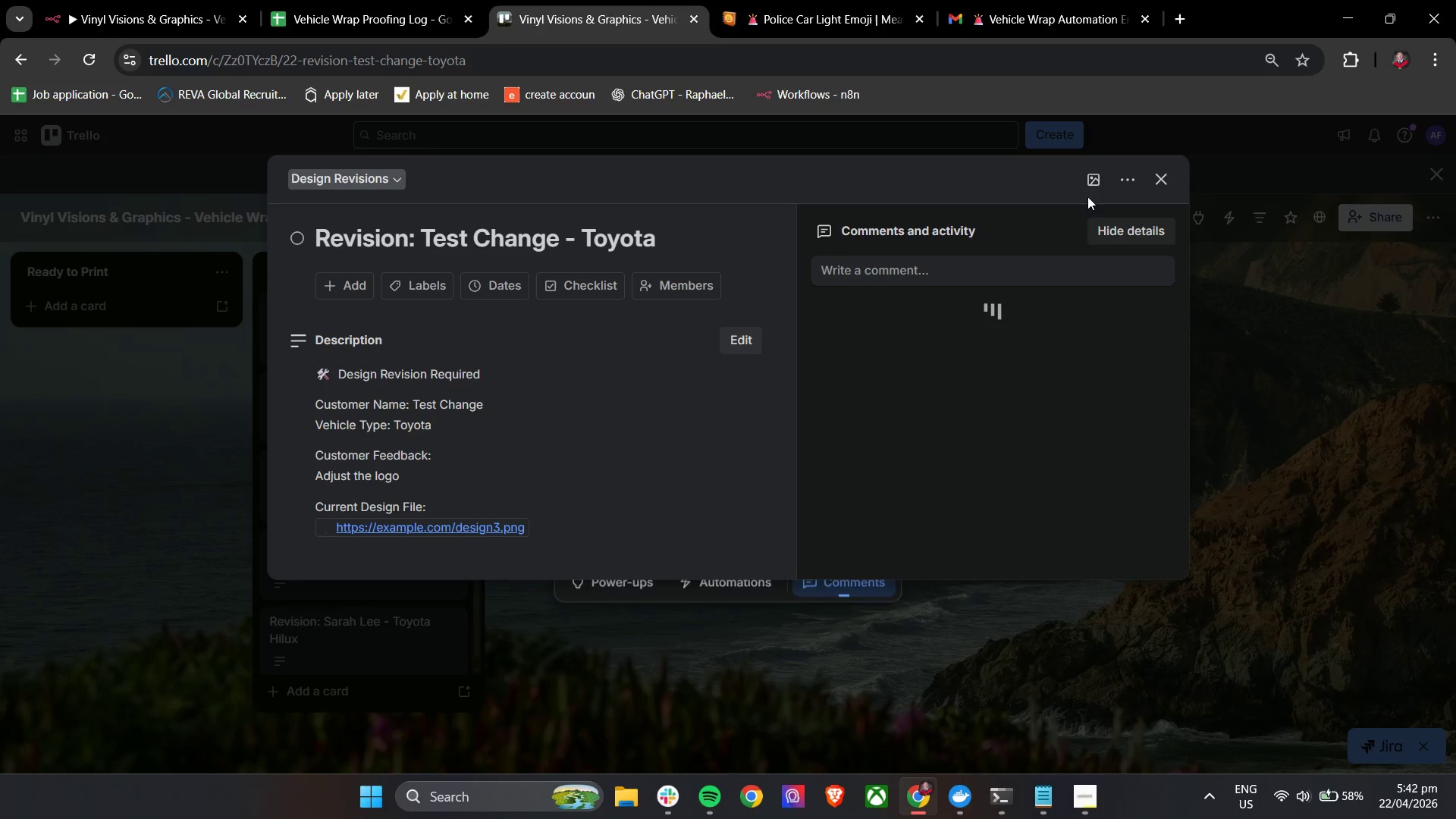 
left_click([1123, 180])
 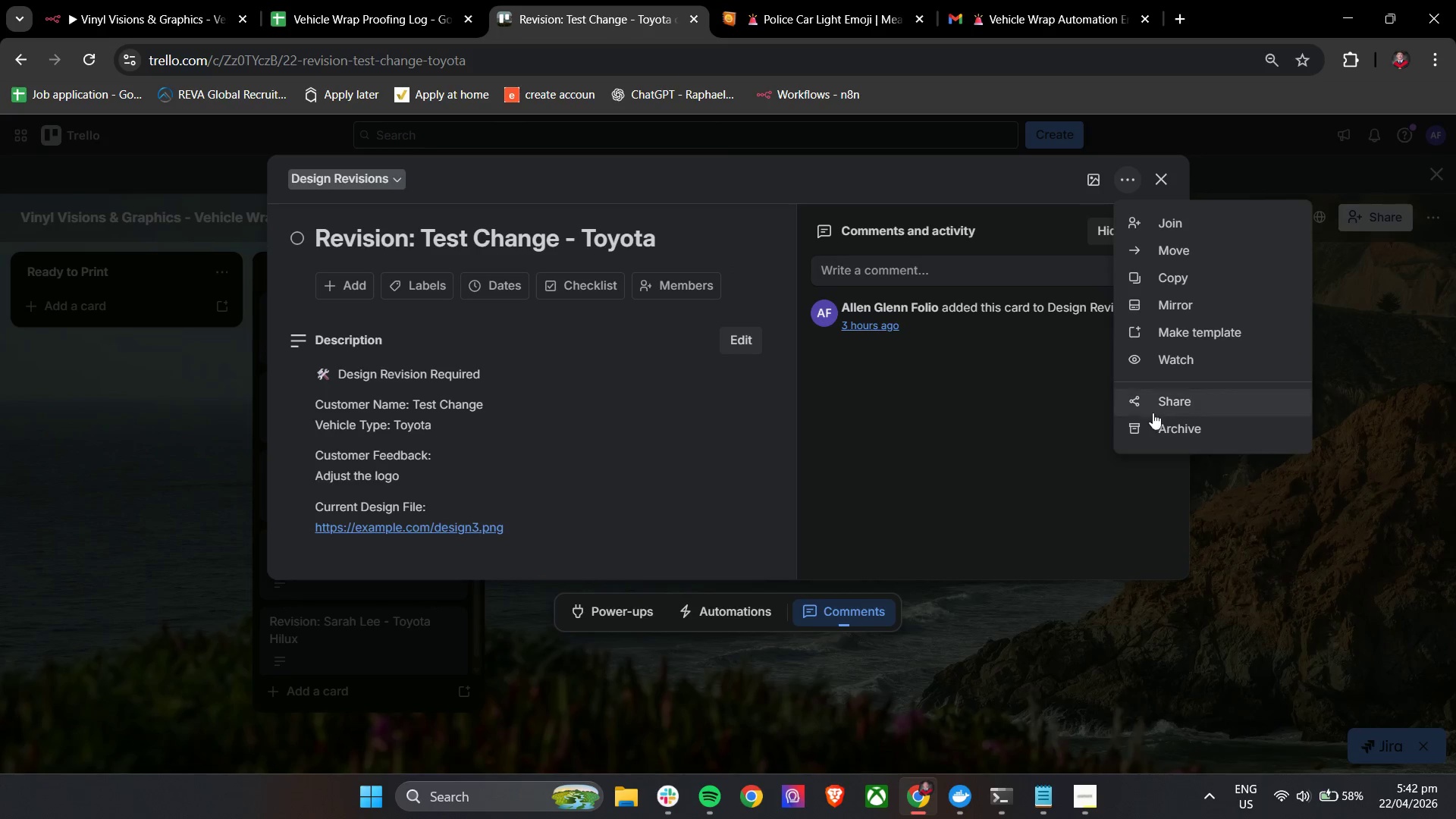 
left_click([1159, 436])
 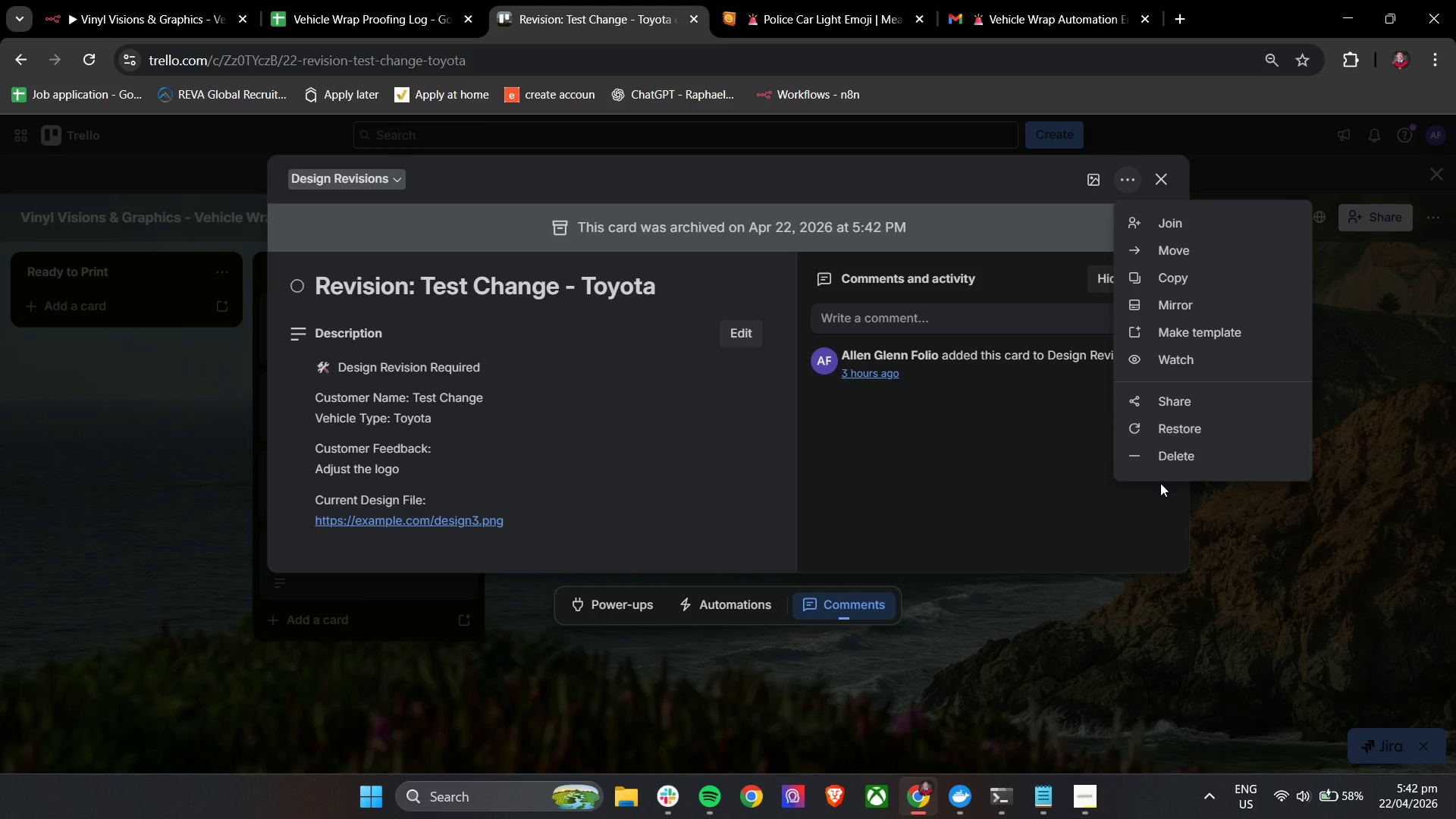 
left_click([1163, 455])
 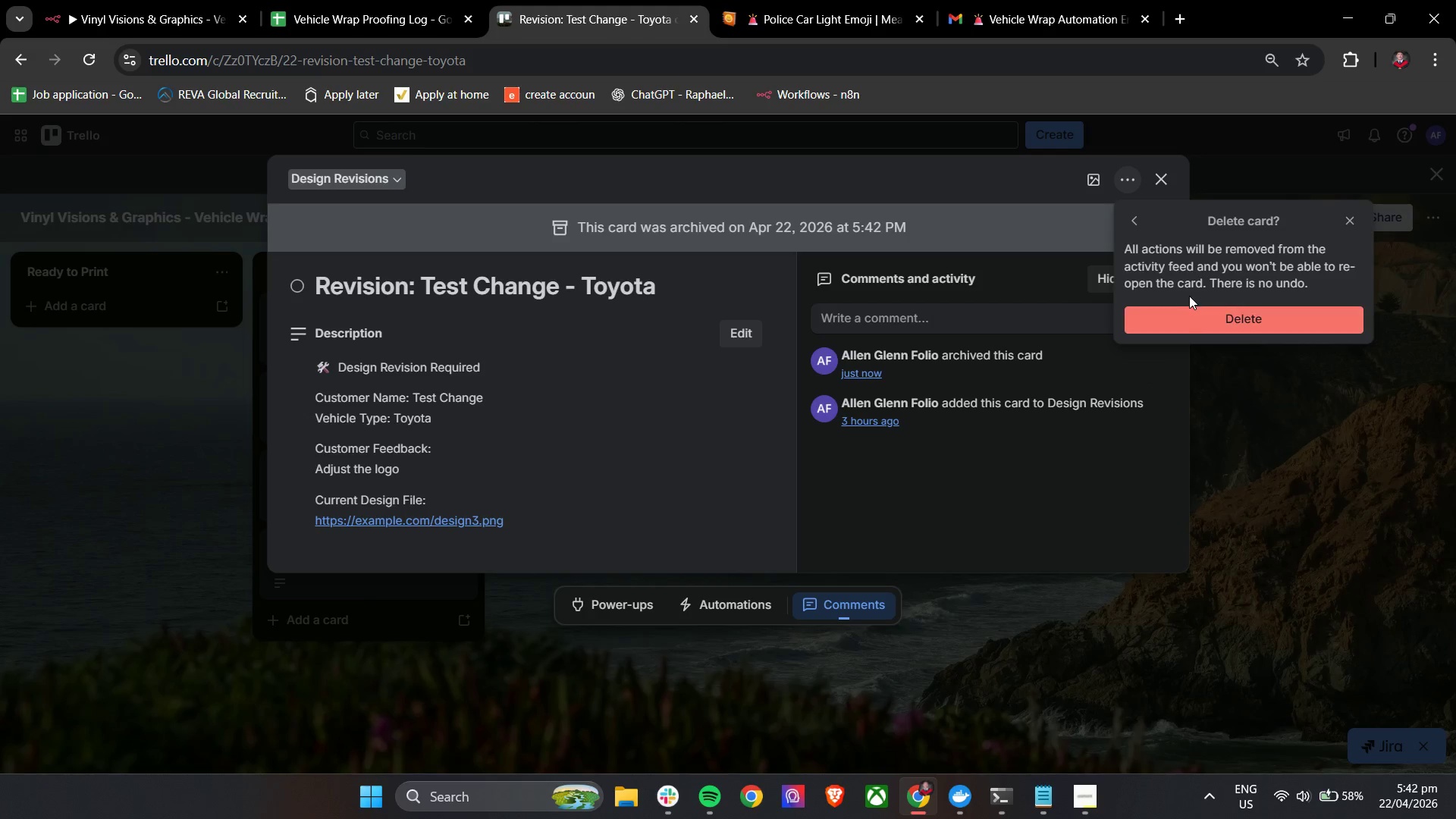 
double_click([1185, 313])
 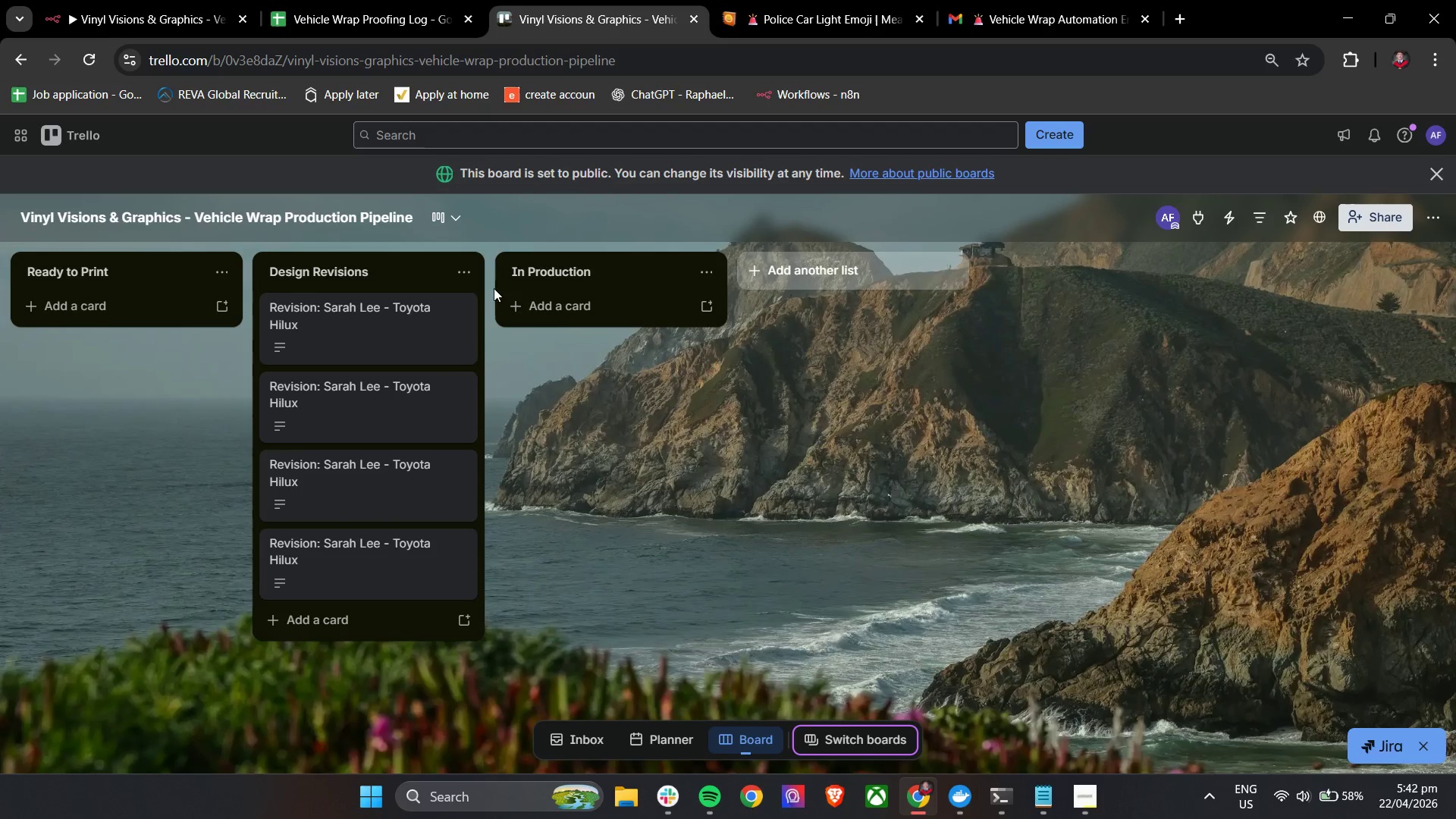 
left_click([365, 305])
 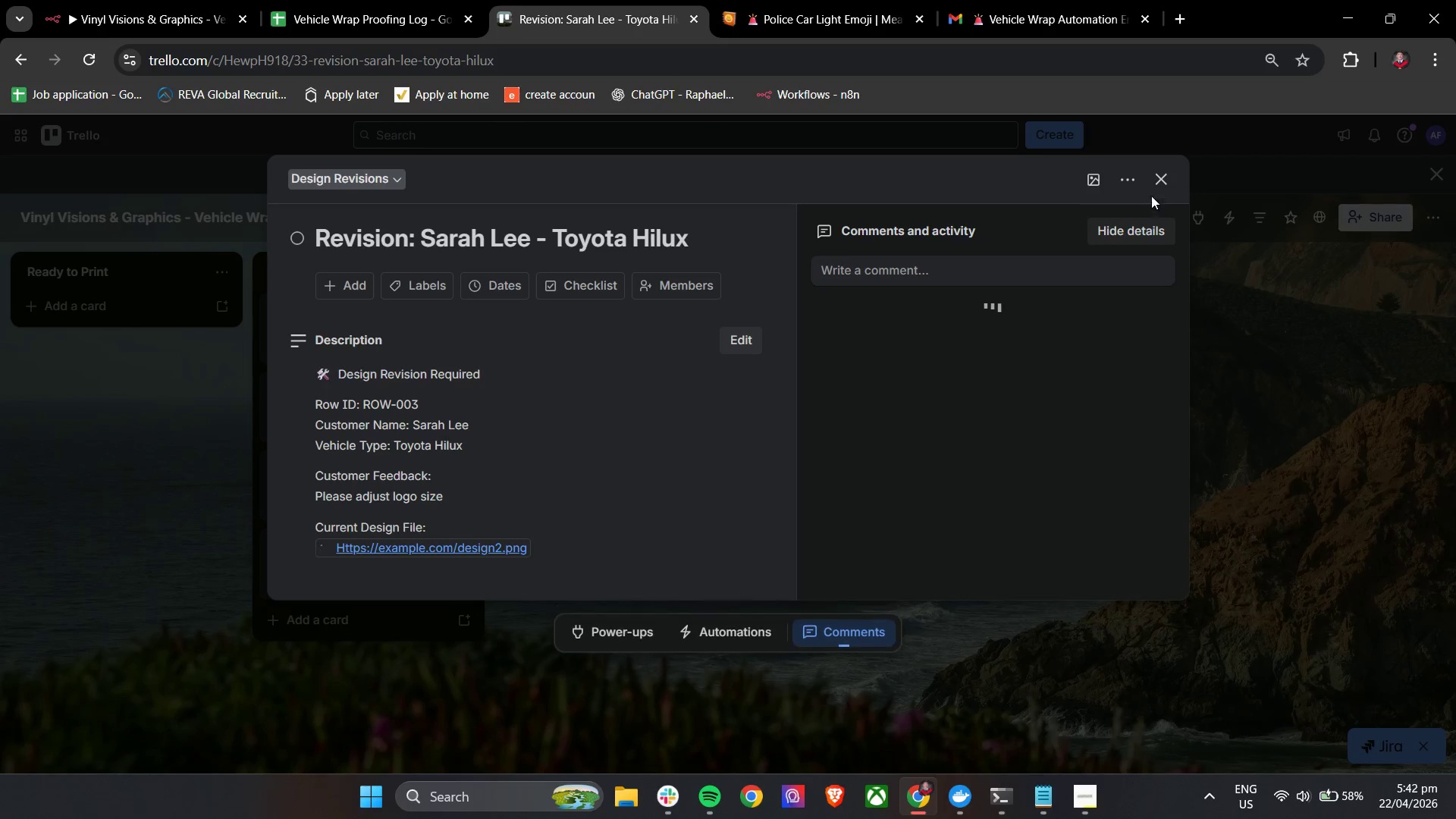 
left_click([1127, 182])
 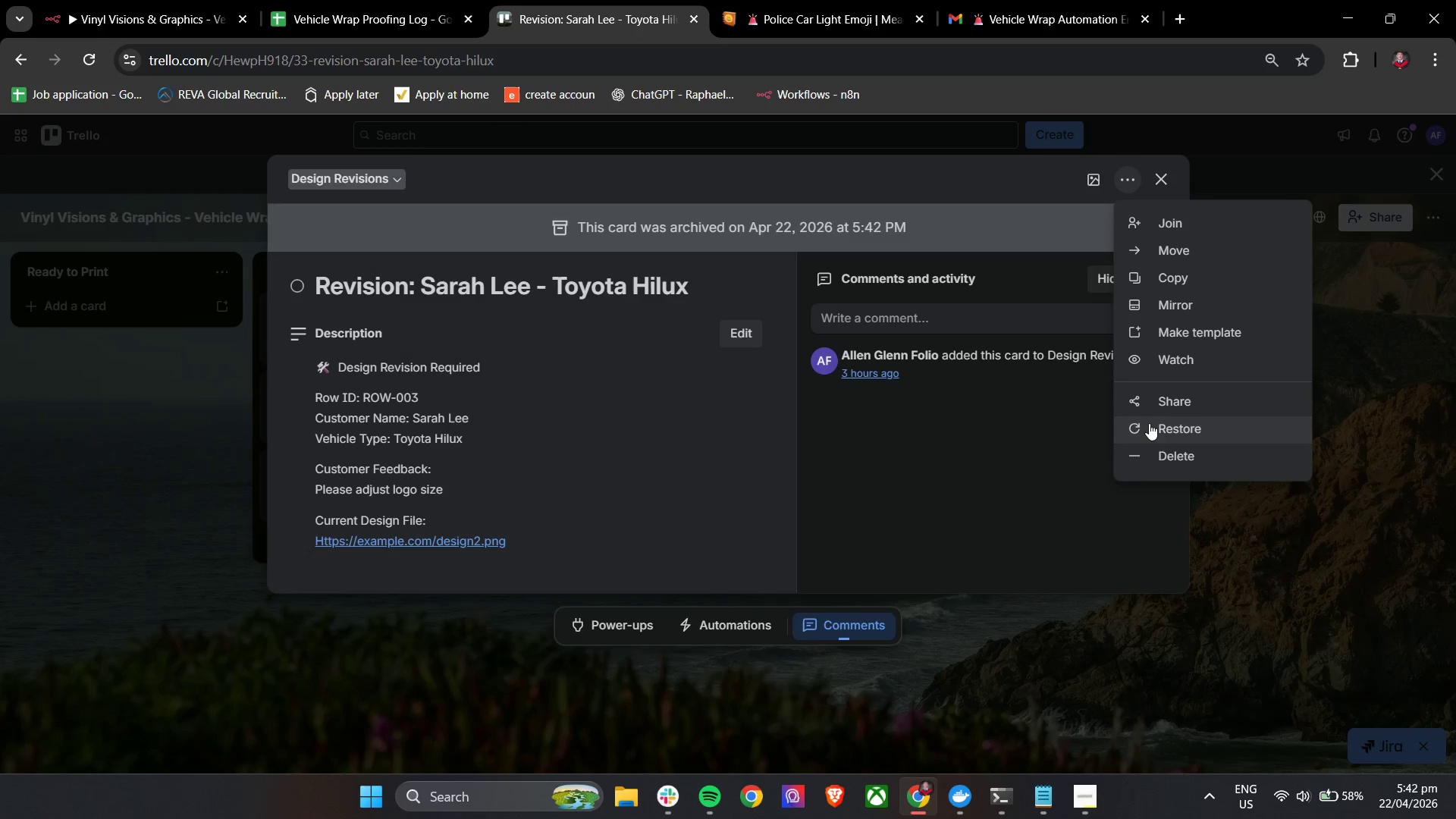 
double_click([1135, 461])
 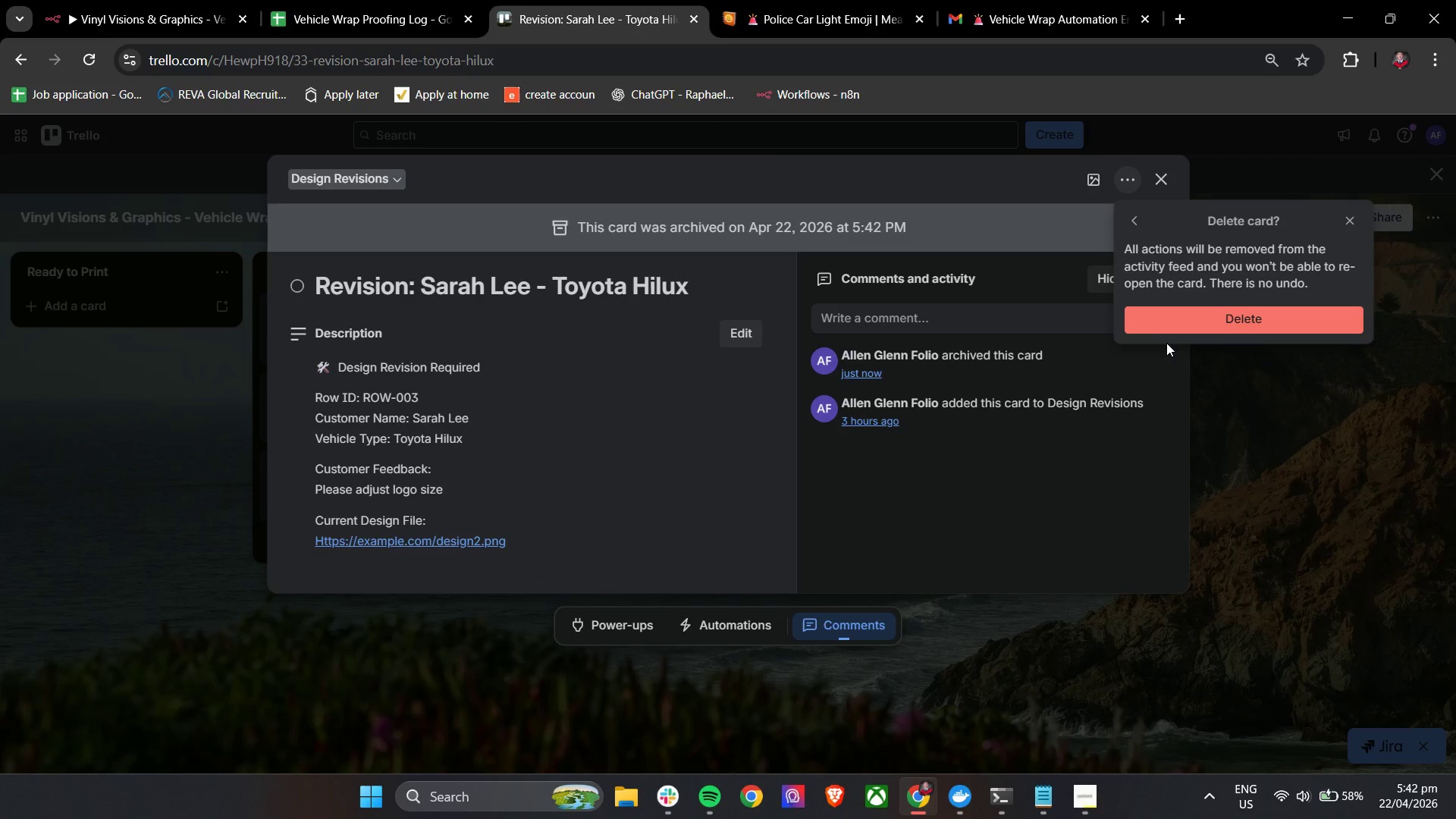 
left_click([1164, 325])
 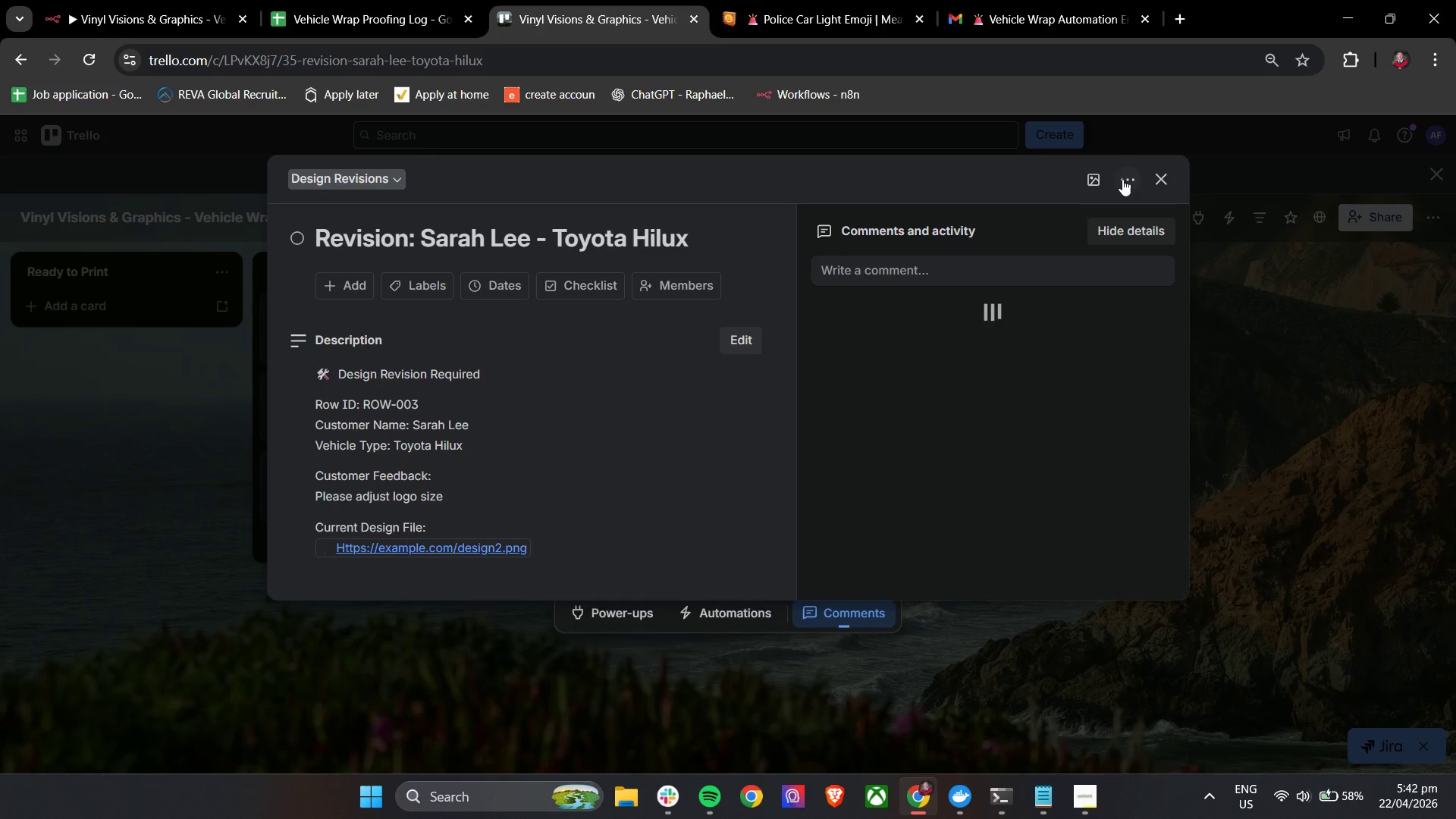 
double_click([1150, 424])
 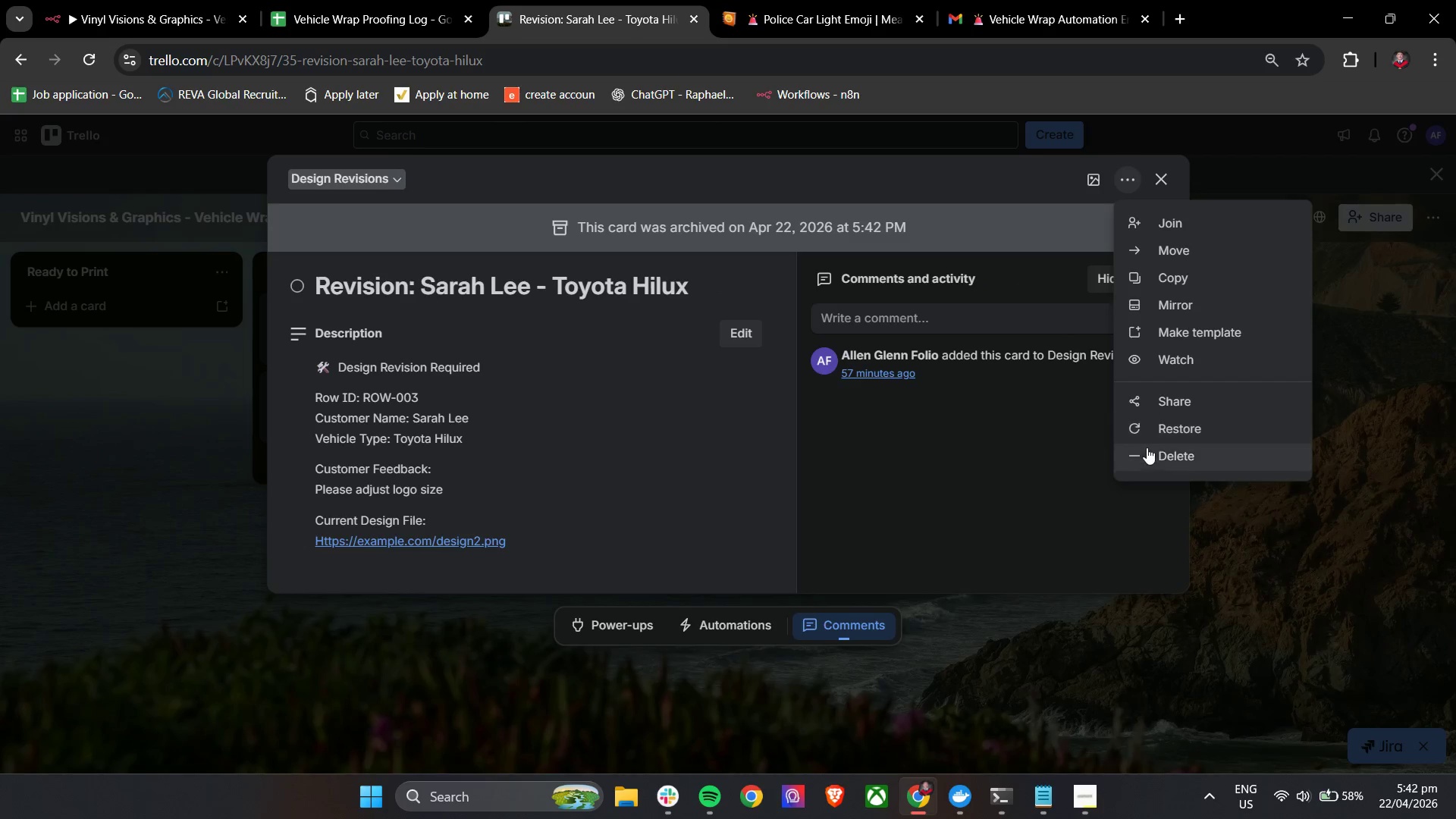 
triple_click([1148, 453])
 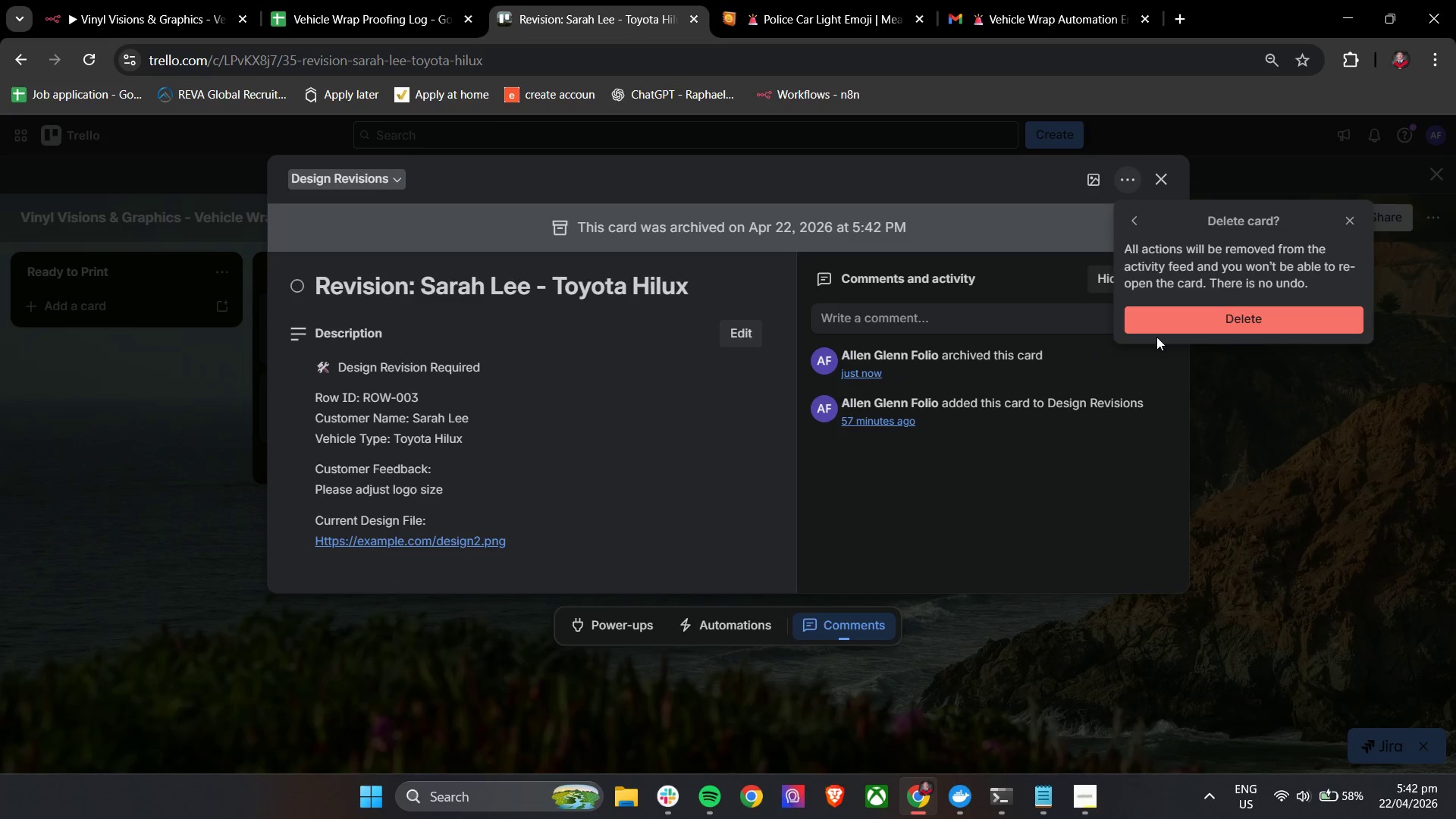 
left_click([1164, 322])
 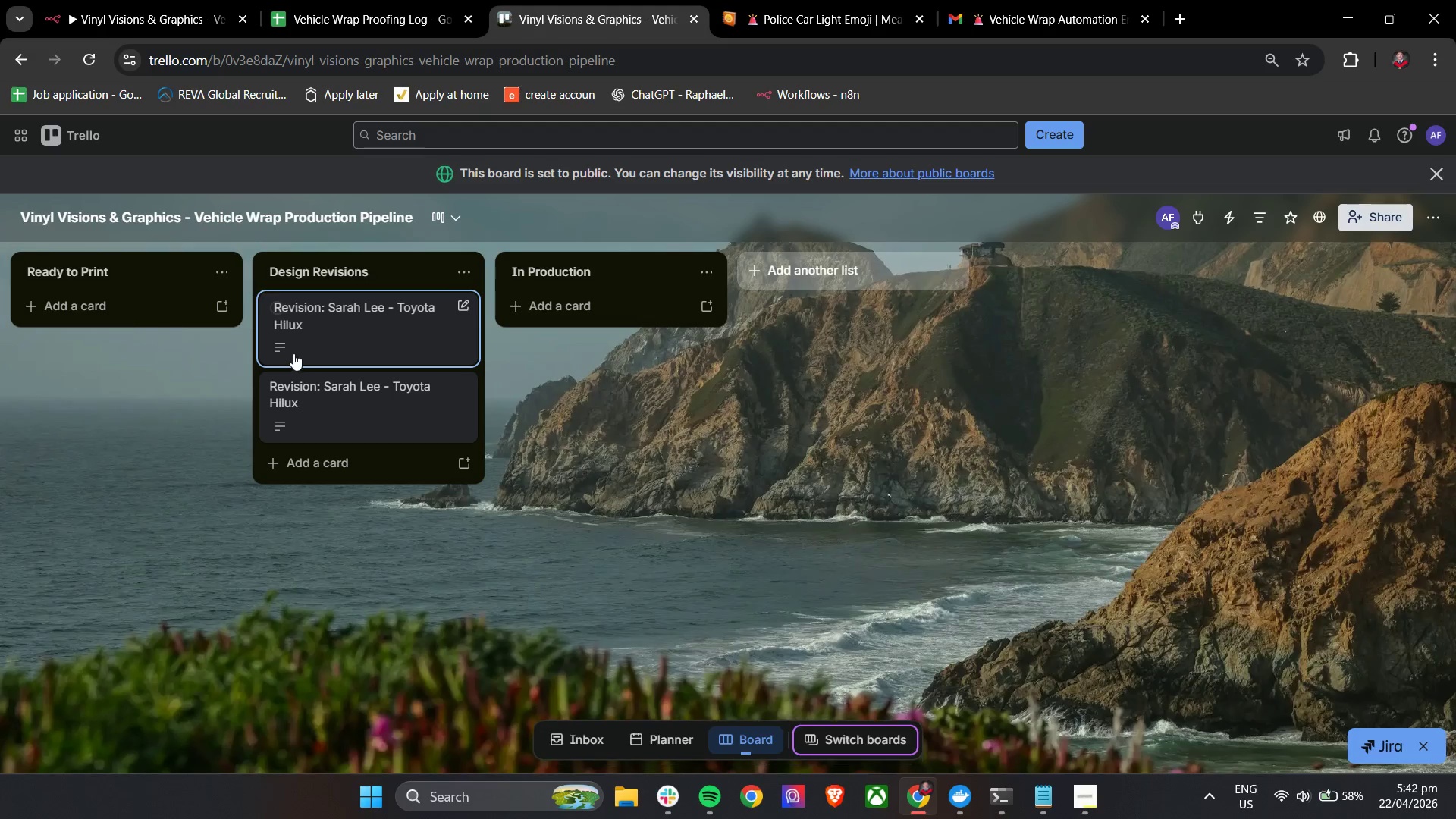 
left_click([293, 350])
 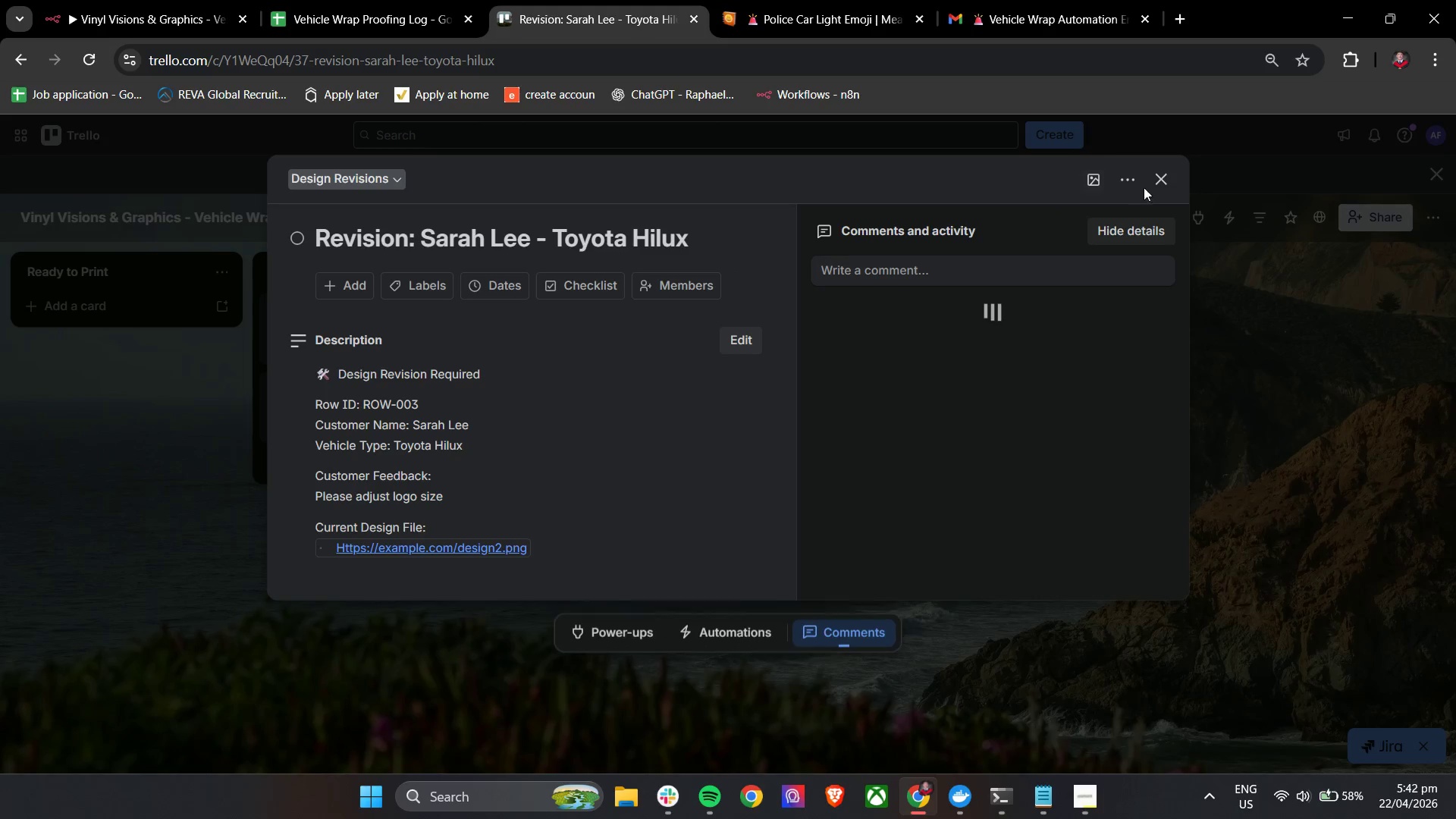 
left_click([1135, 181])
 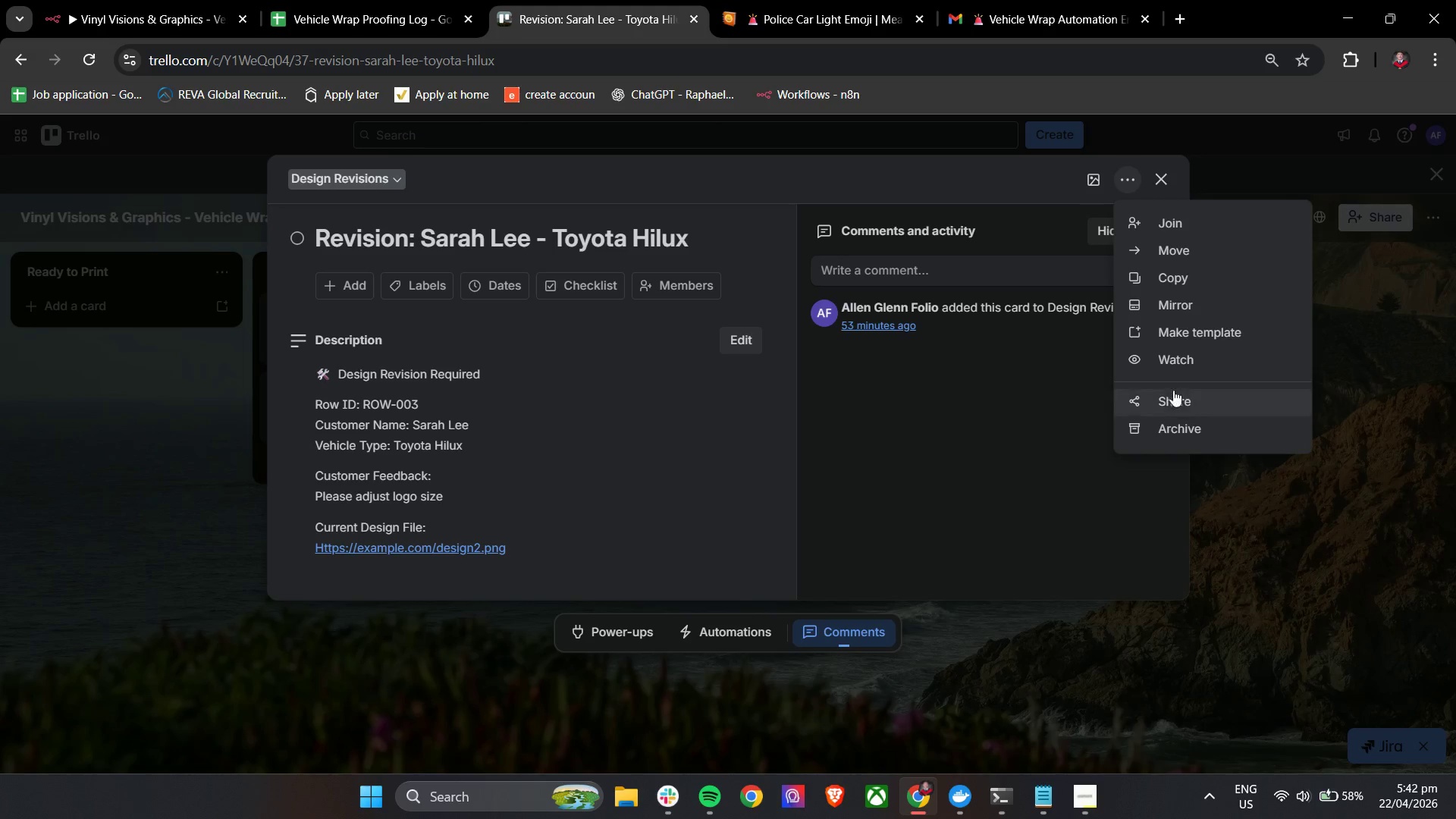 
left_click([1161, 438])
 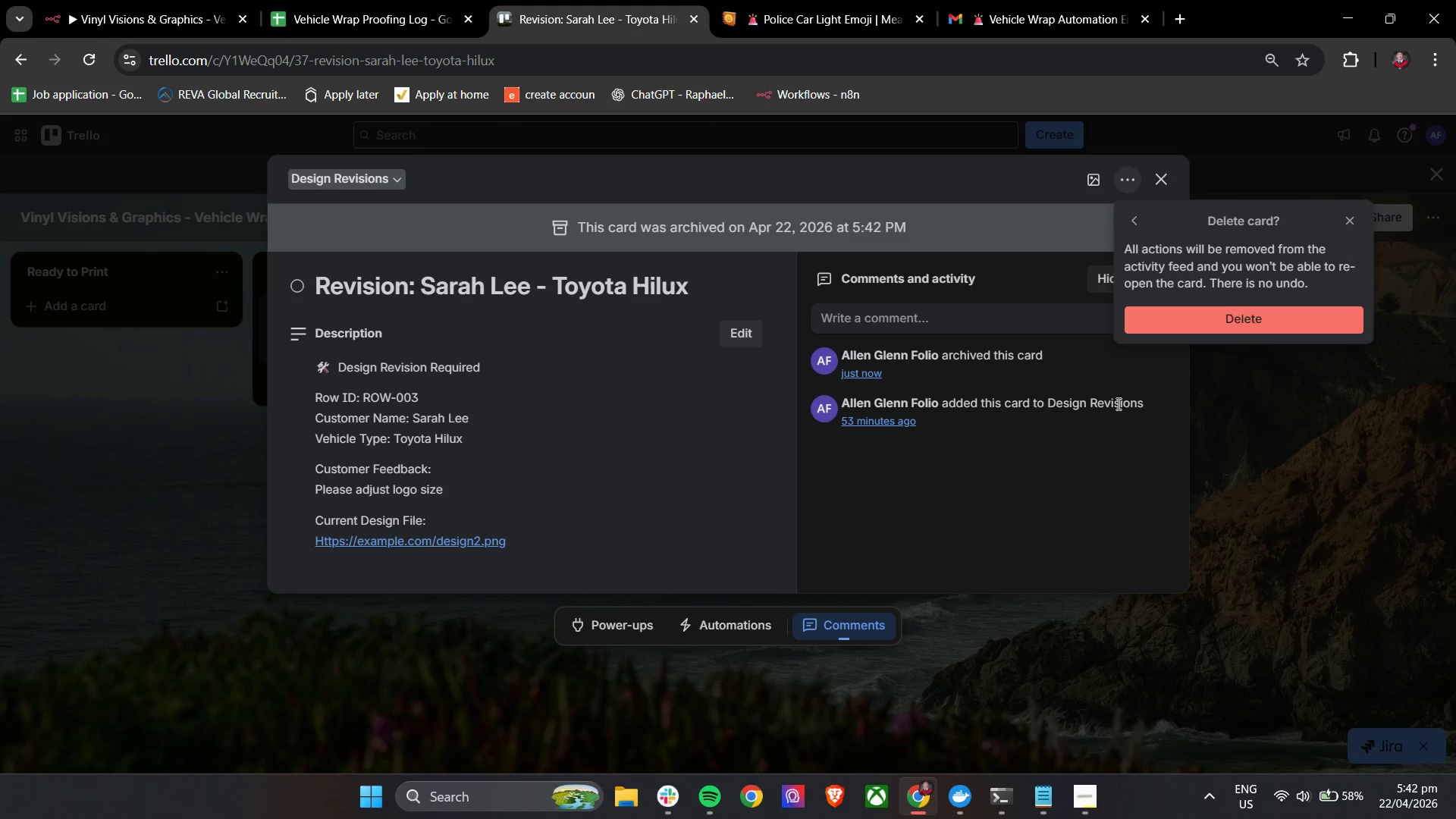 
left_click([1165, 309])
 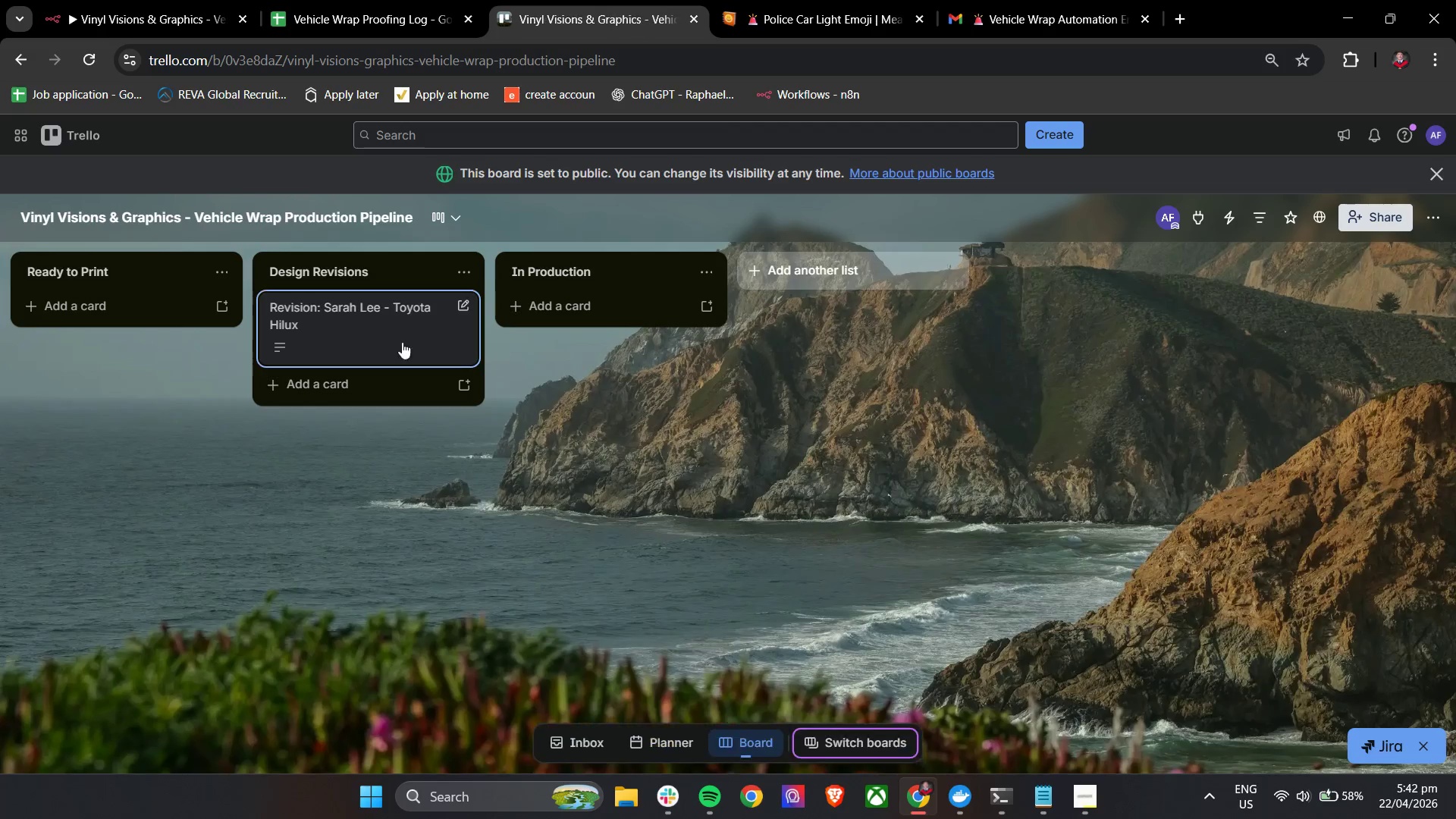 
left_click([349, 332])
 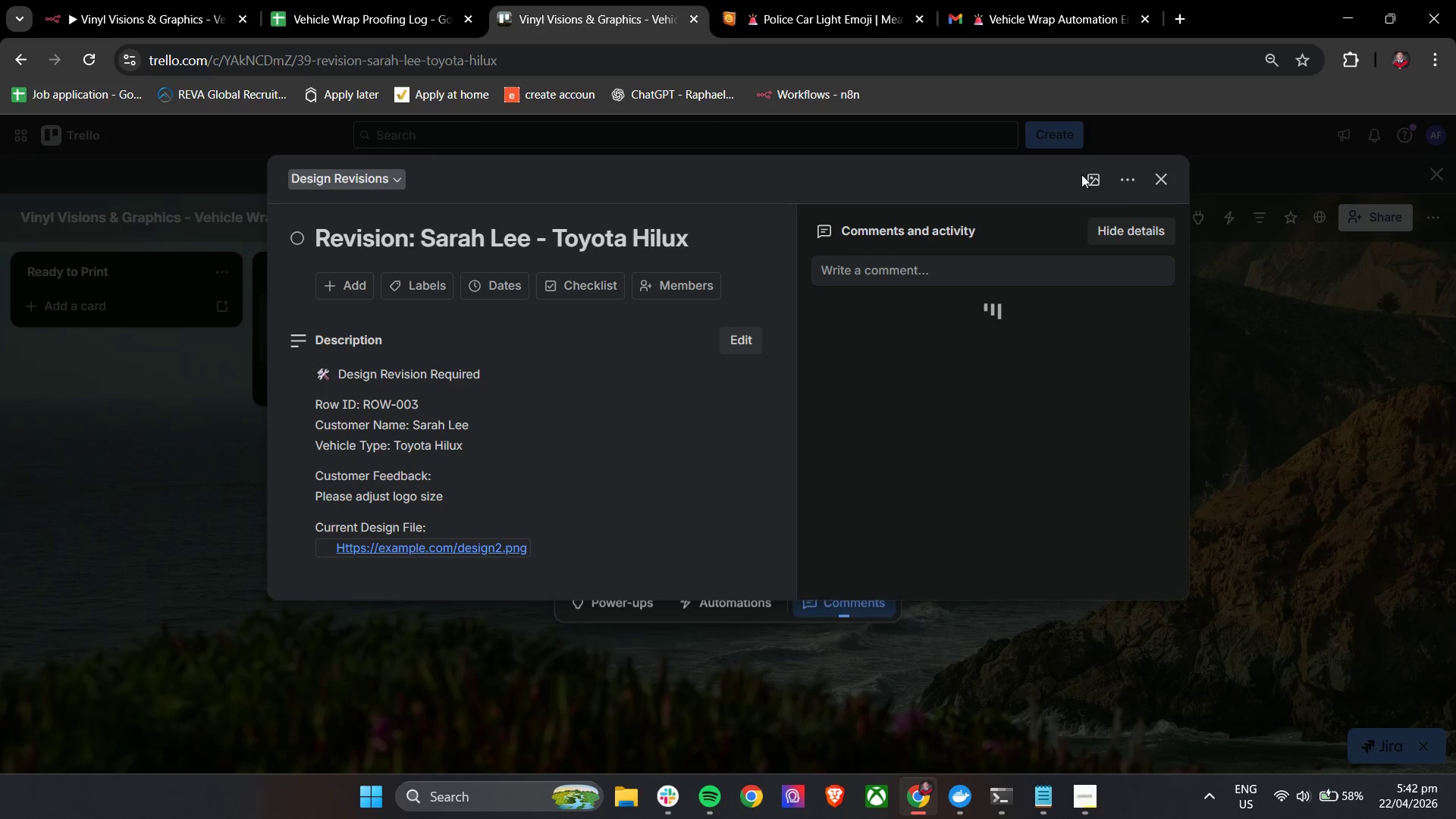 
left_click([1131, 183])
 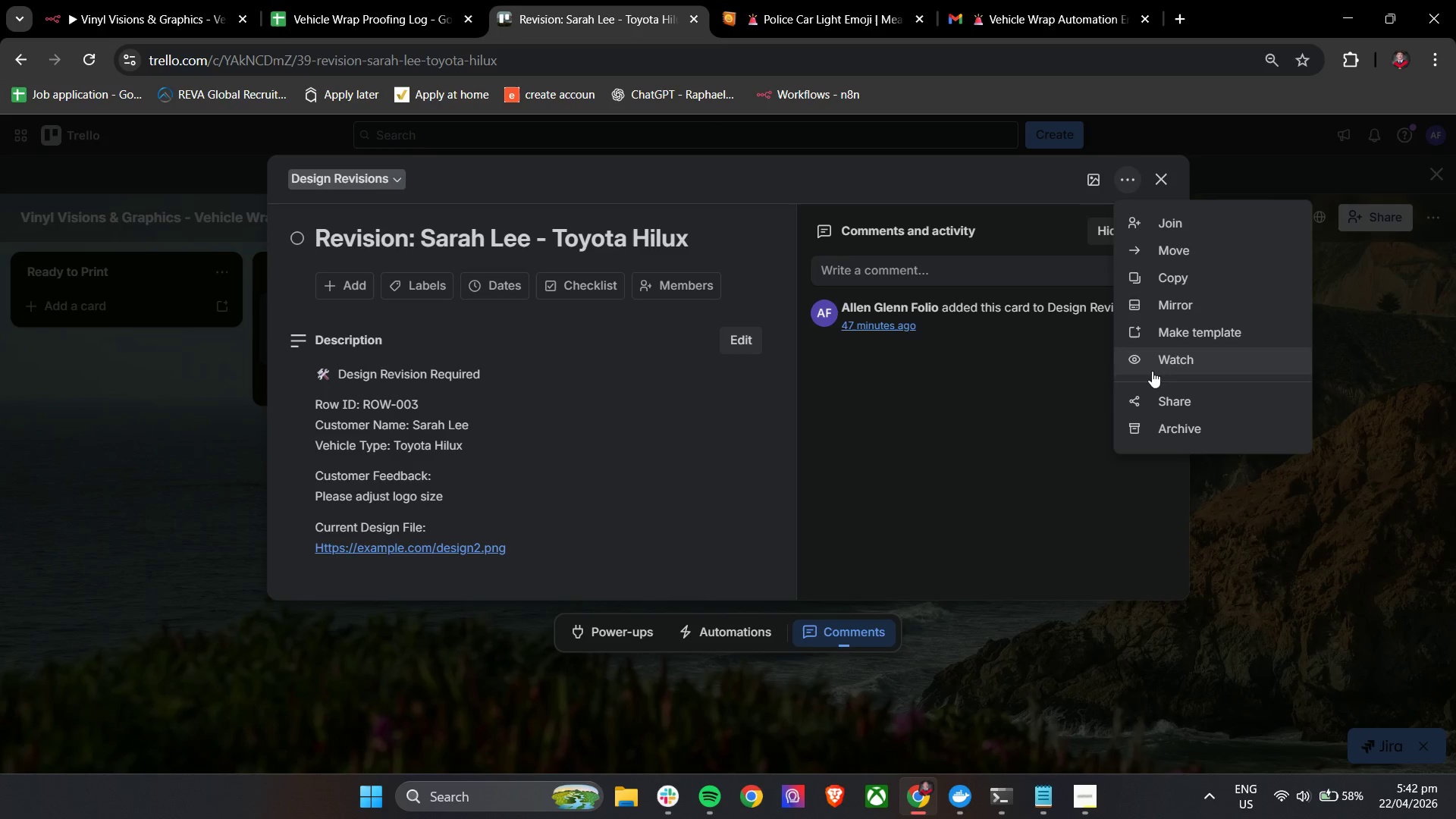 
left_click([1171, 433])
 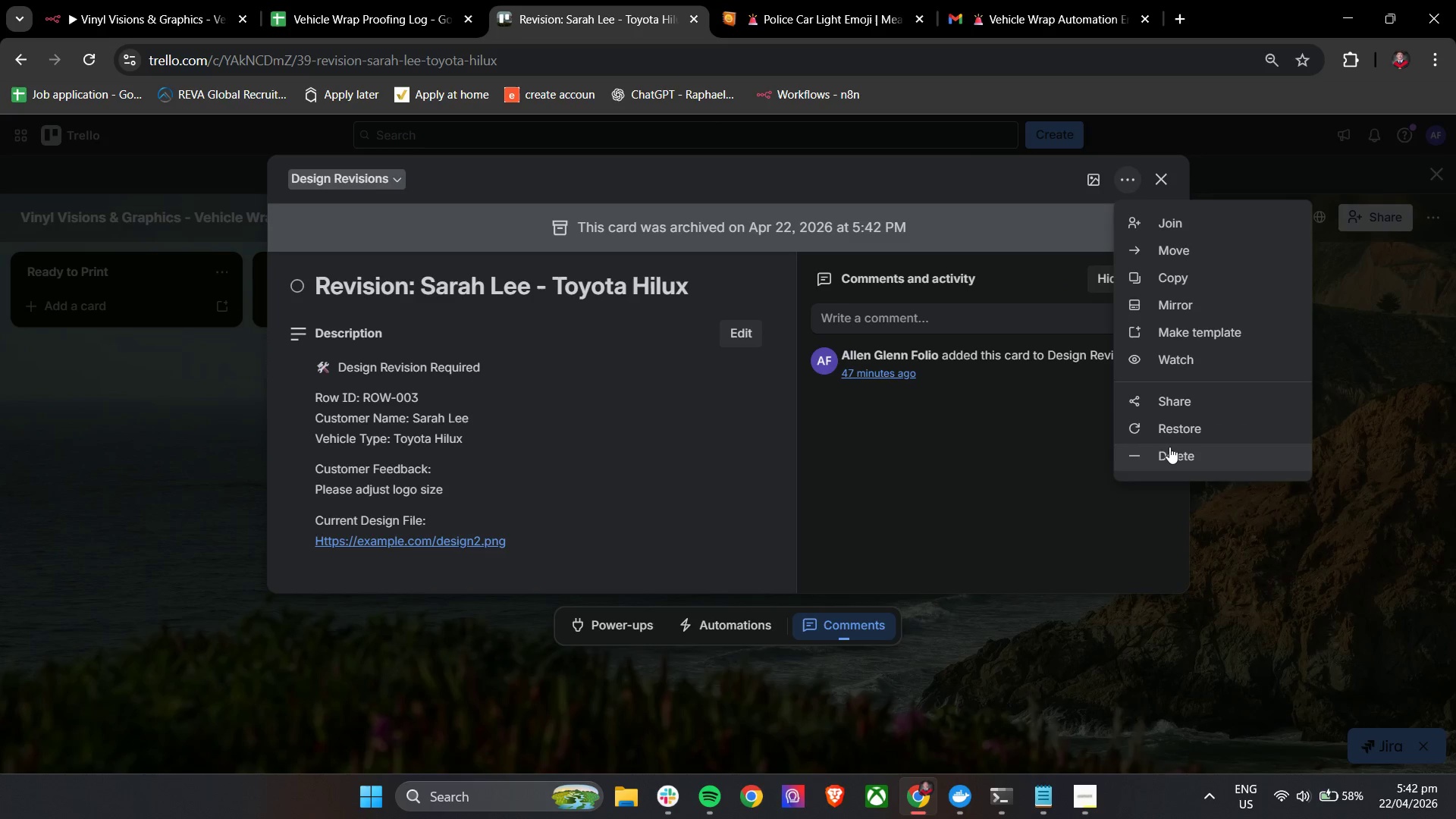 
left_click([1169, 447])
 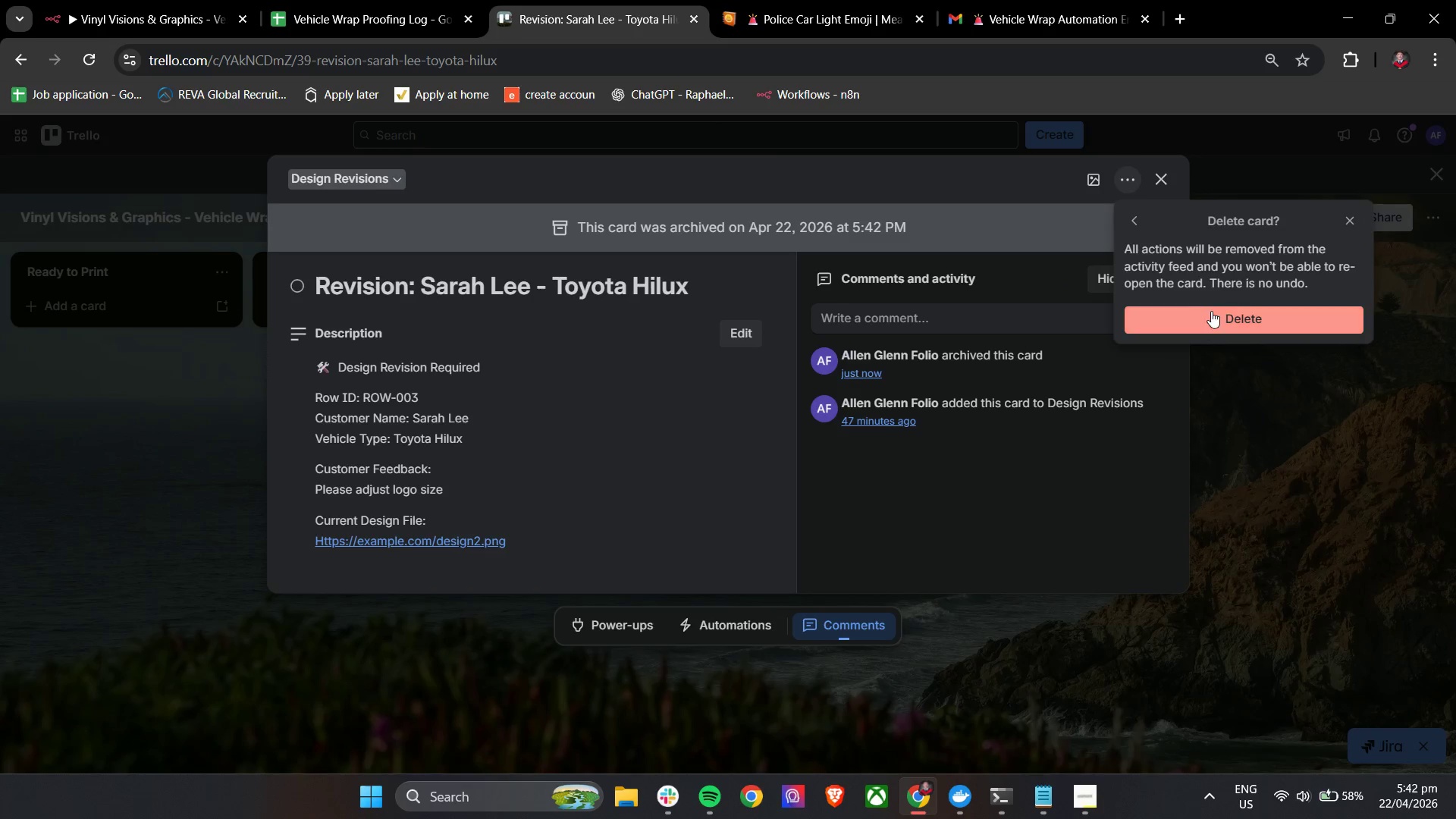 
left_click([1212, 310])
 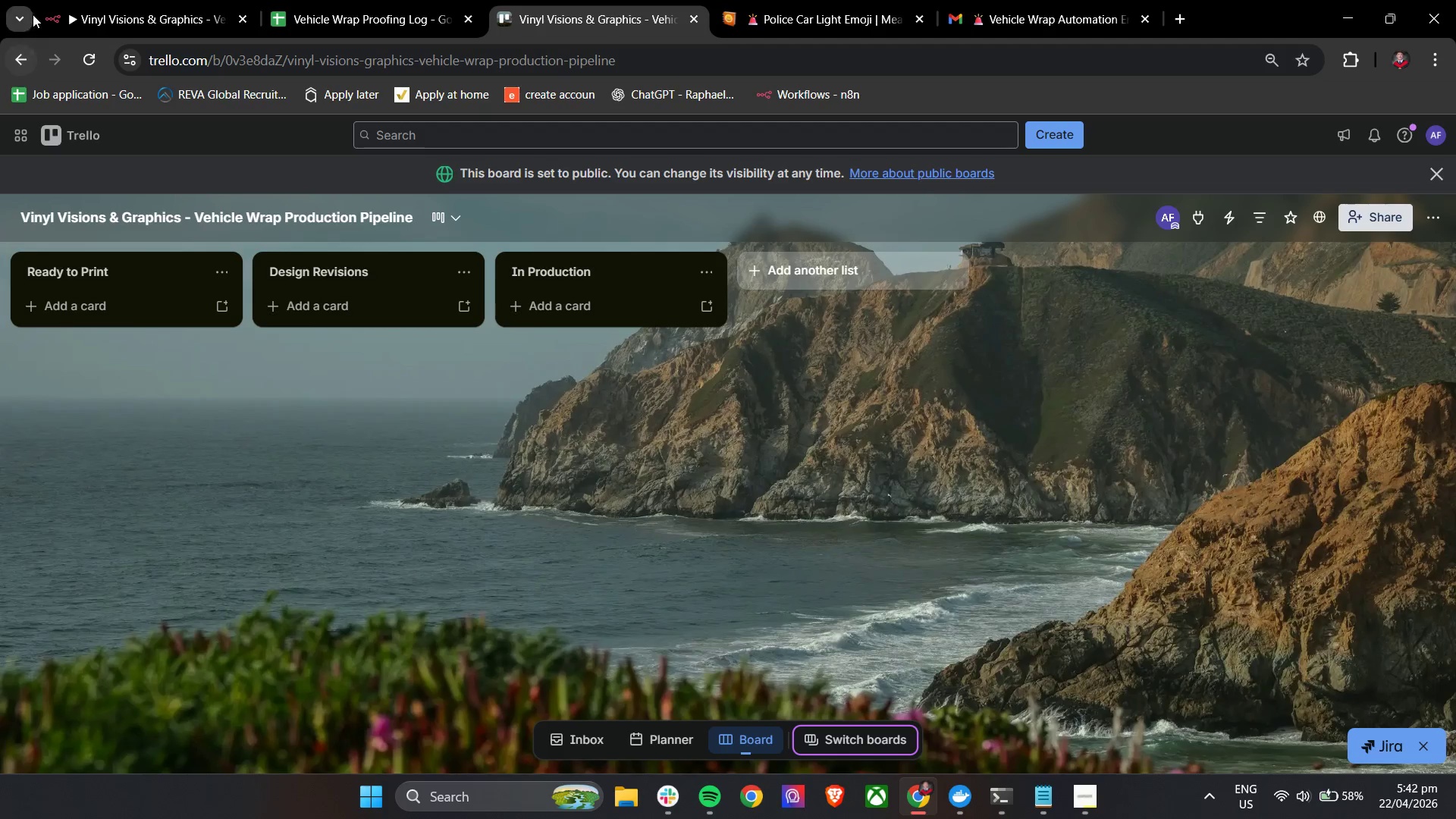 
left_click([332, 0])
 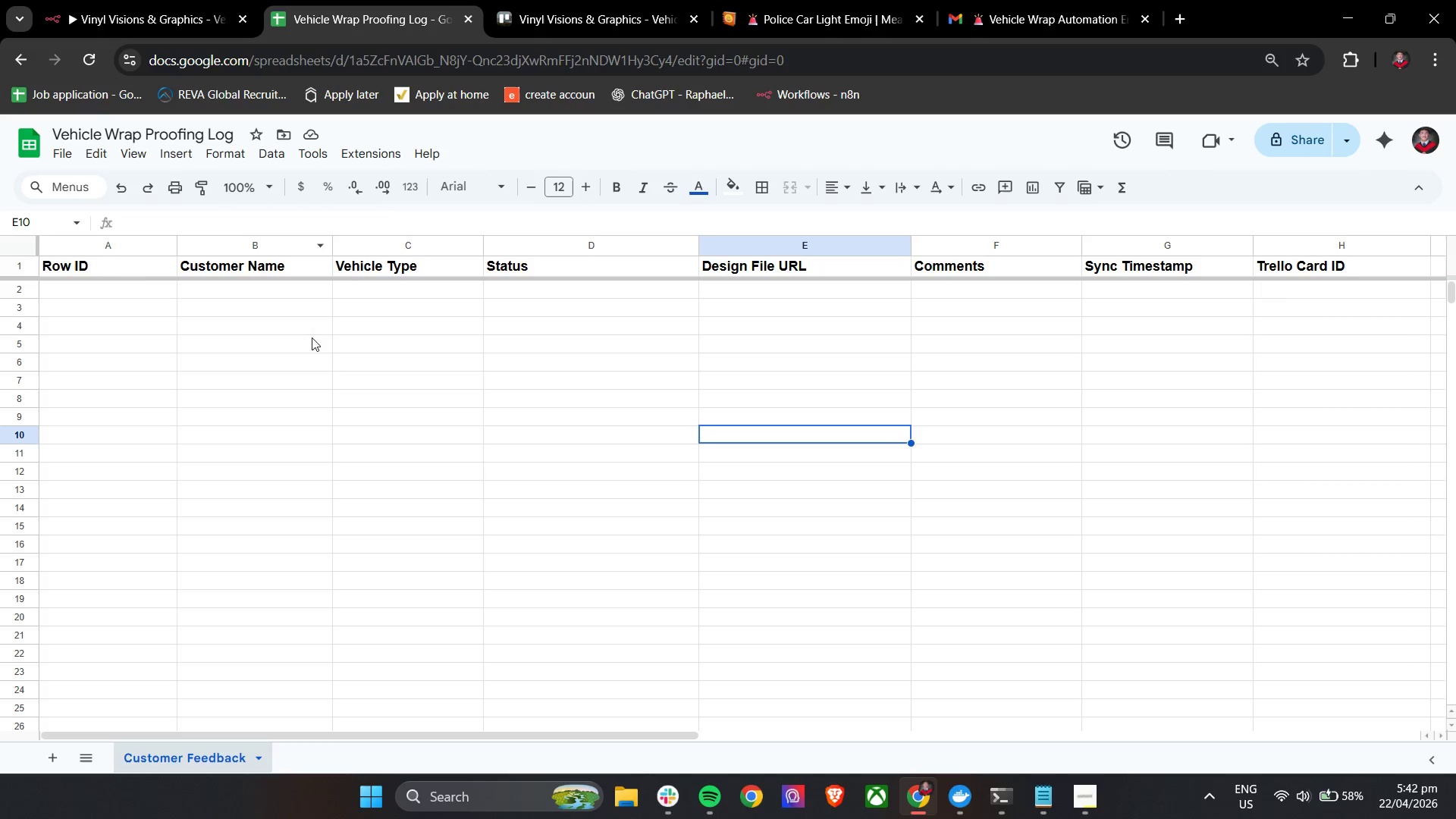 
left_click([323, 392])
 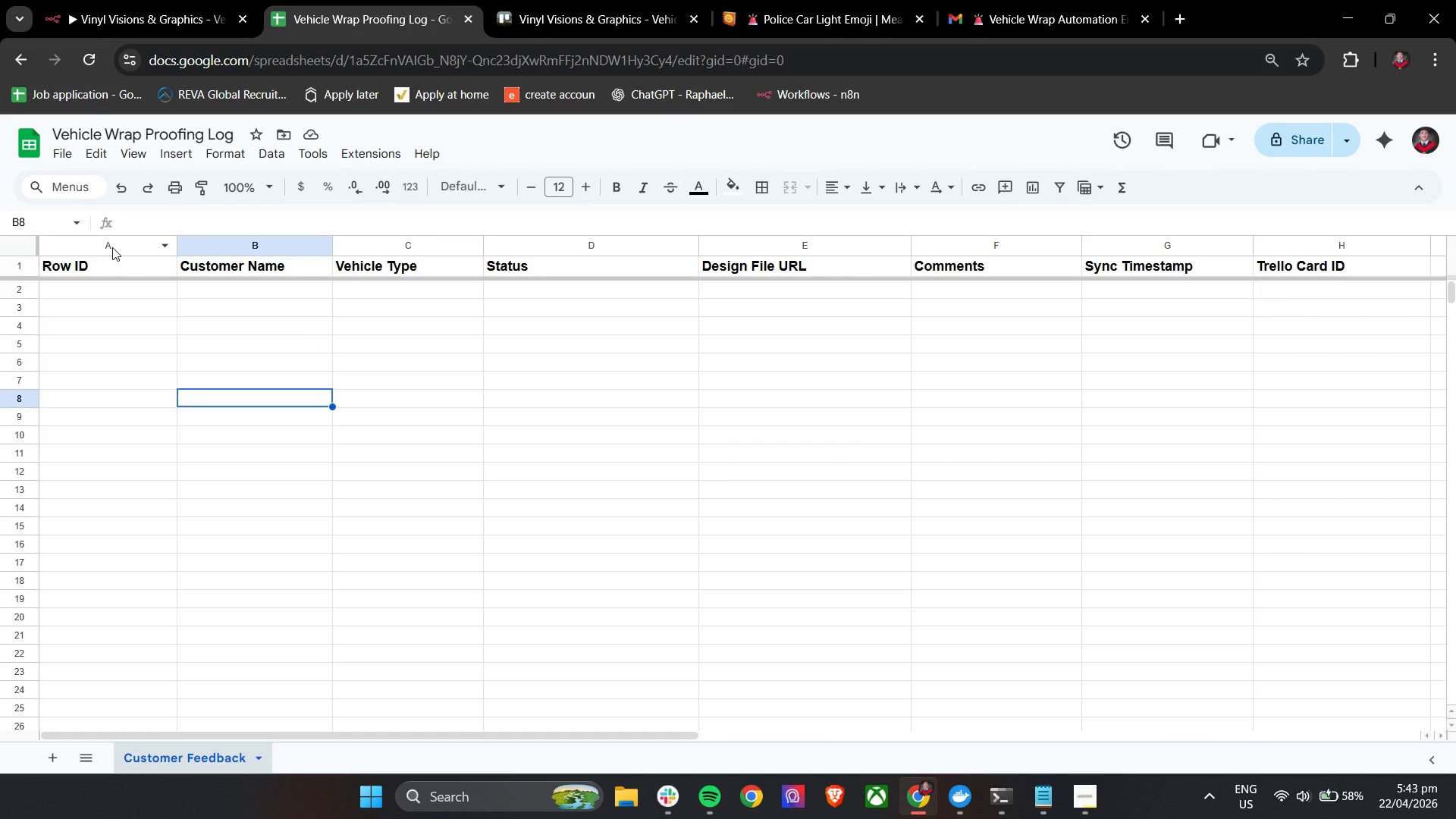 
key(Control+A)
 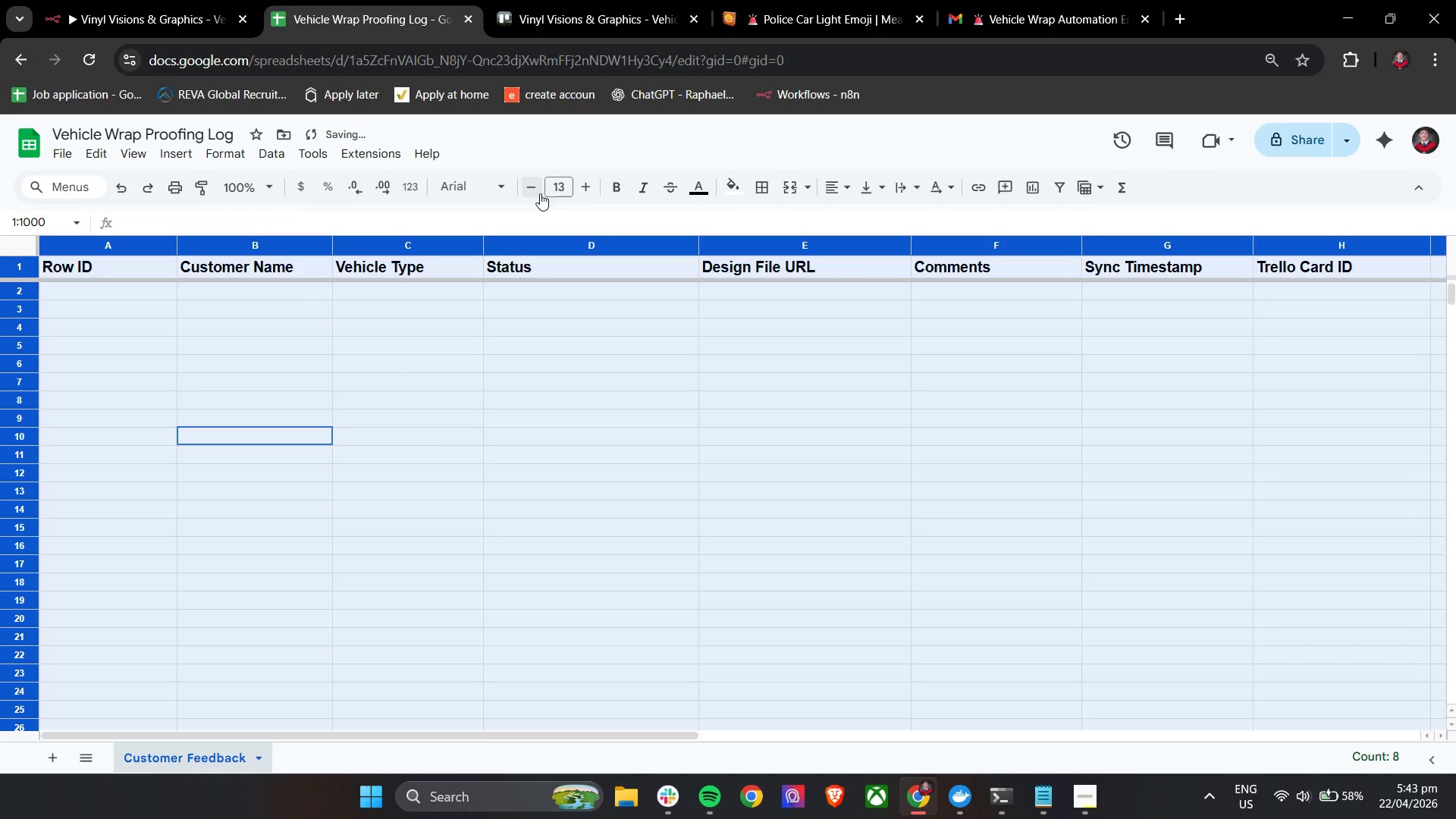 
double_click([516, 368])
 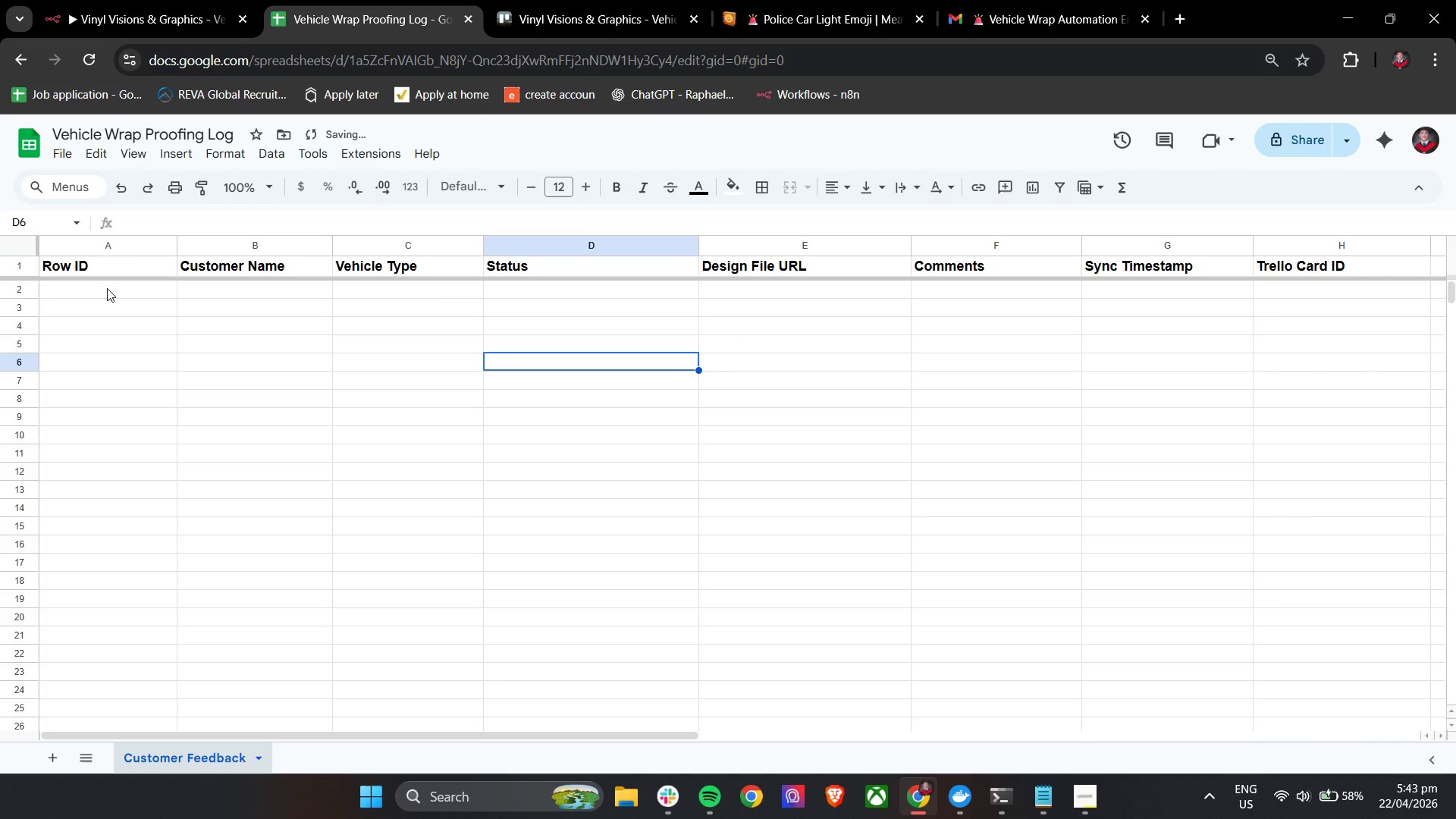 
left_click([107, 288])
 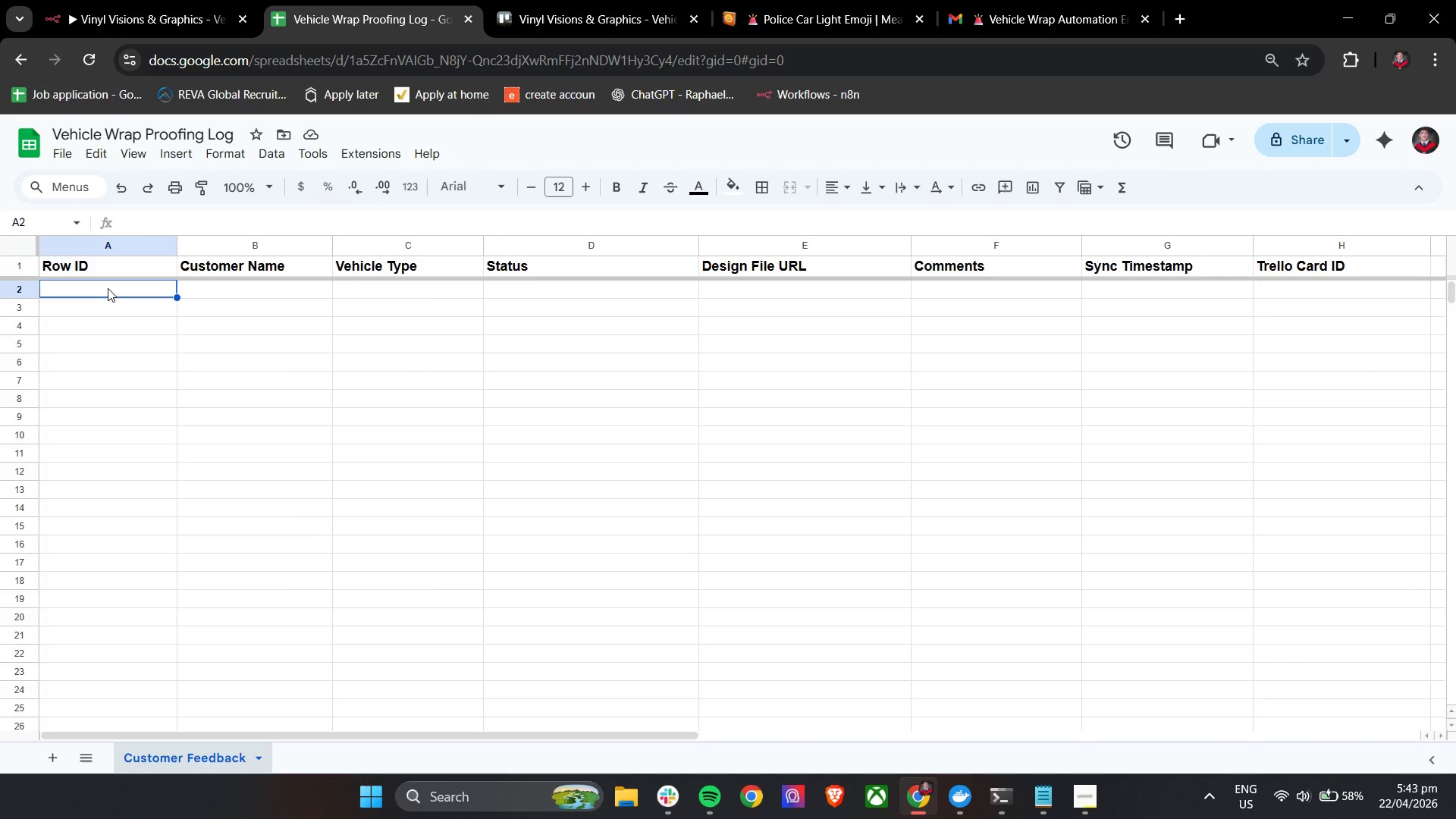 
wait(5.98)
 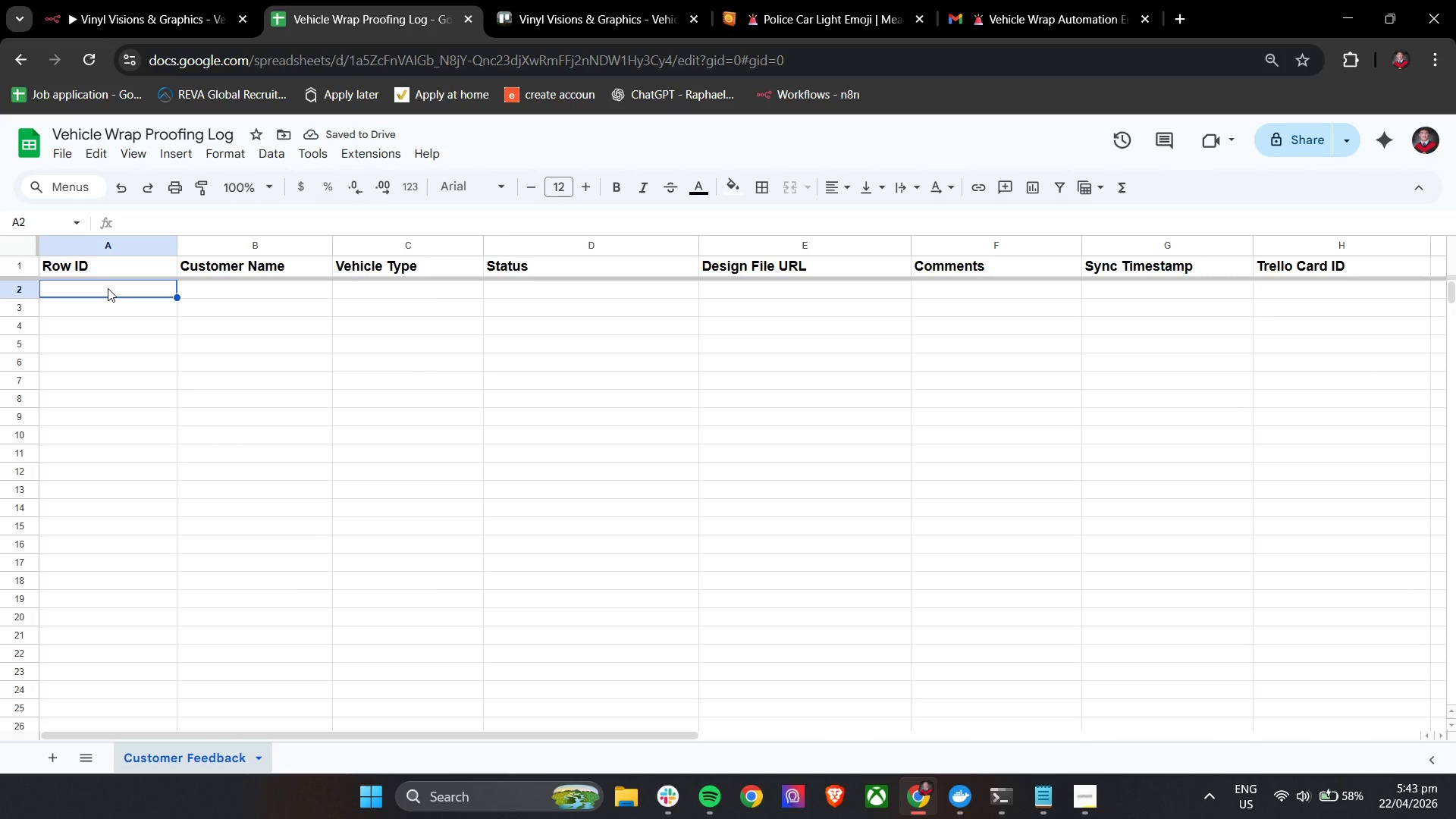 
double_click([115, 290])
 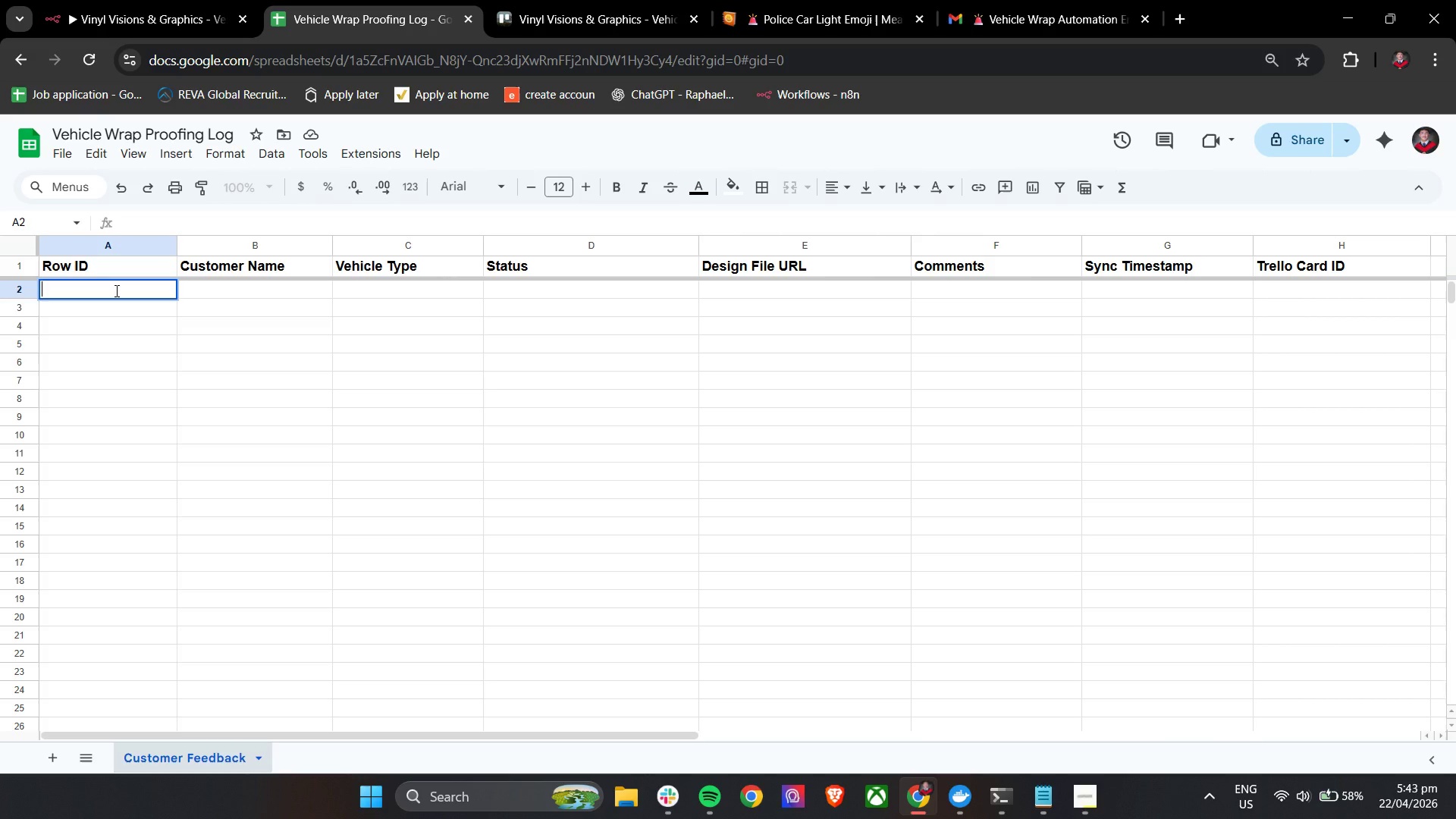 
type(ROW-002)
key(Tab)
type(John Doe)
key(Tab)
type(Ford Transit)
key(Tab)
type(Approved)
key(Tab)
type(htts)
key(Backspace)
type(ps://example.com/design1.p)
key(Backspace)
type(pg)
key(Backspace)
type(ng)
 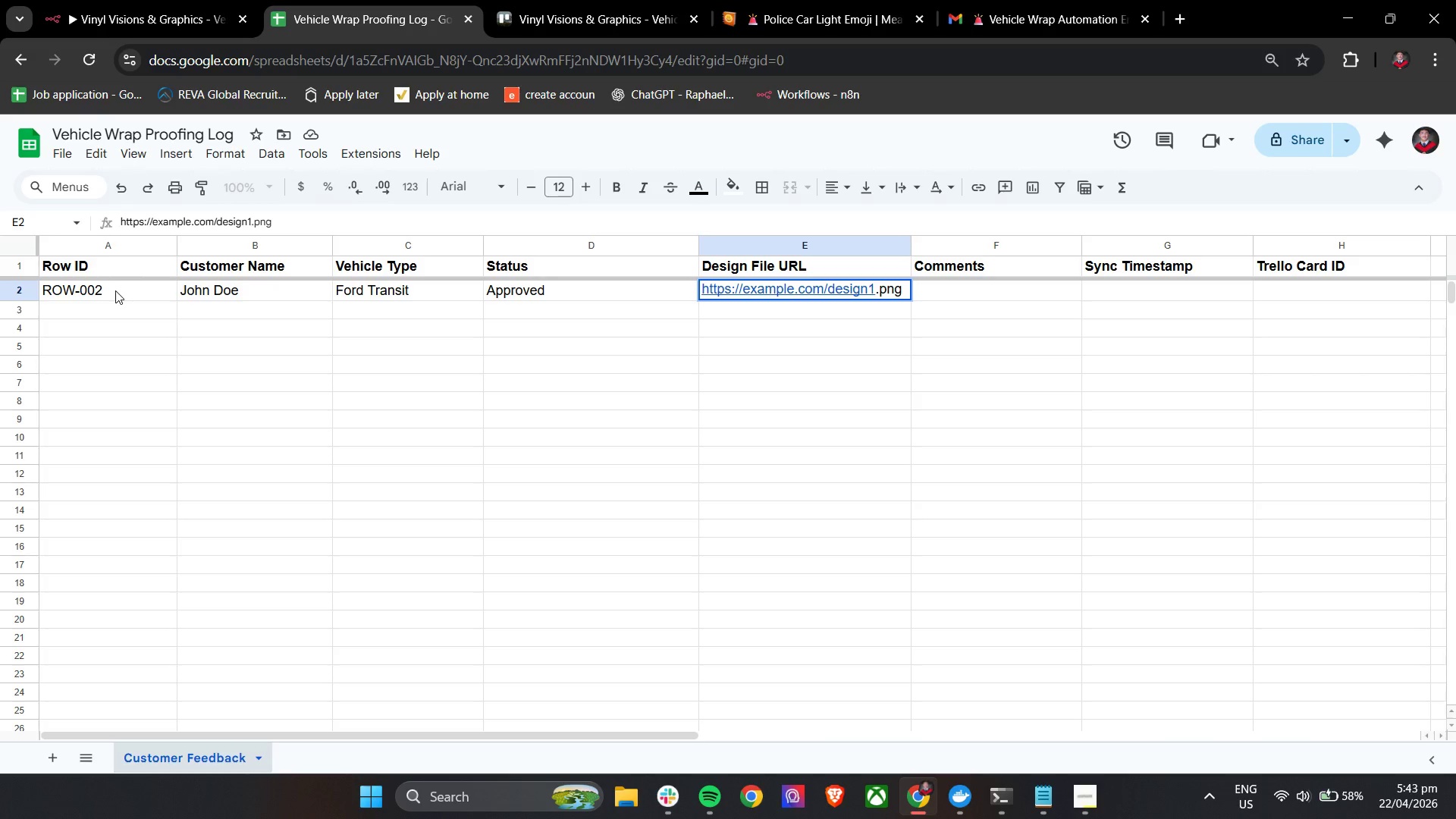 
left_click([959, 290])
 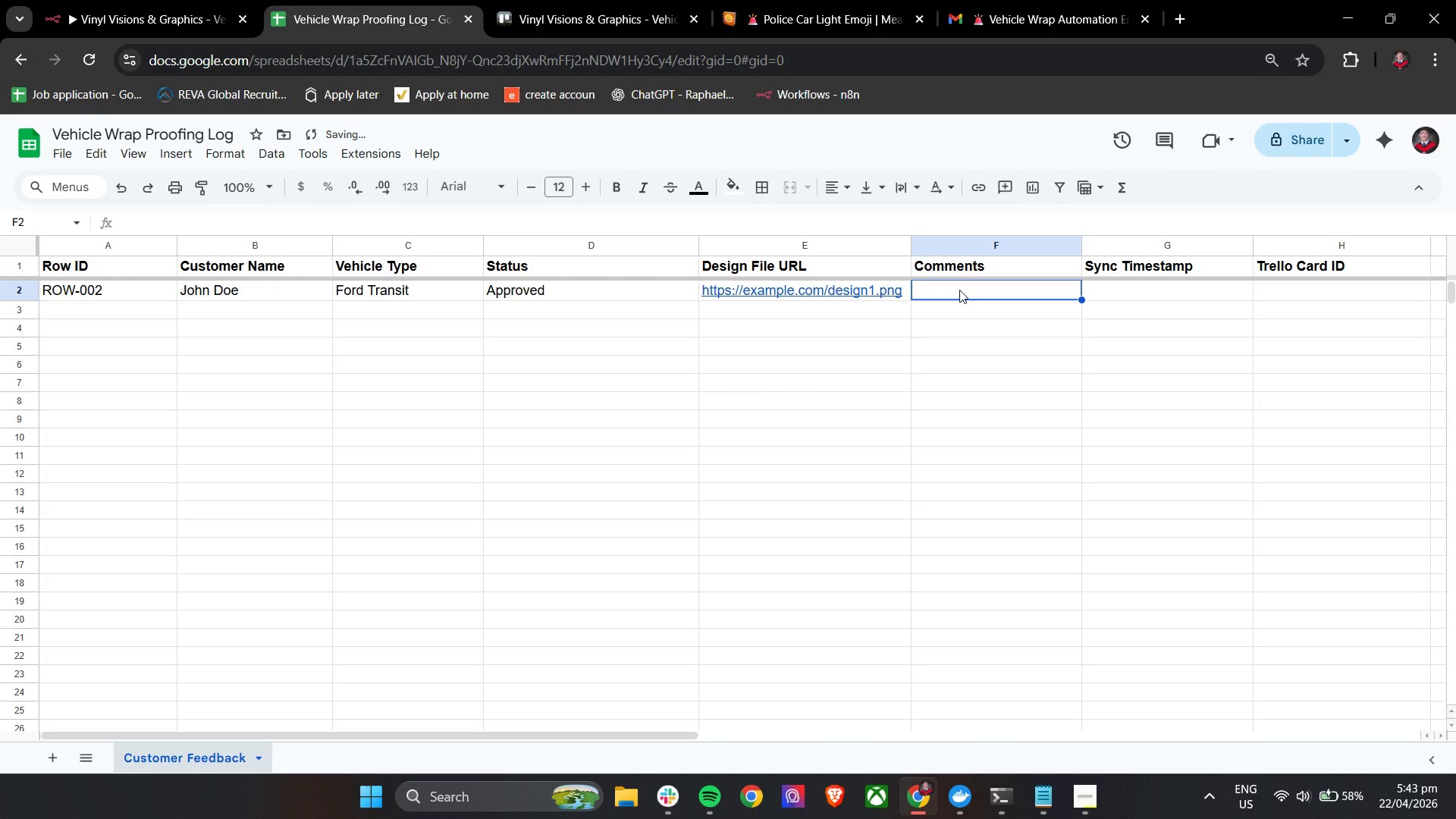 
type(Looks good)
 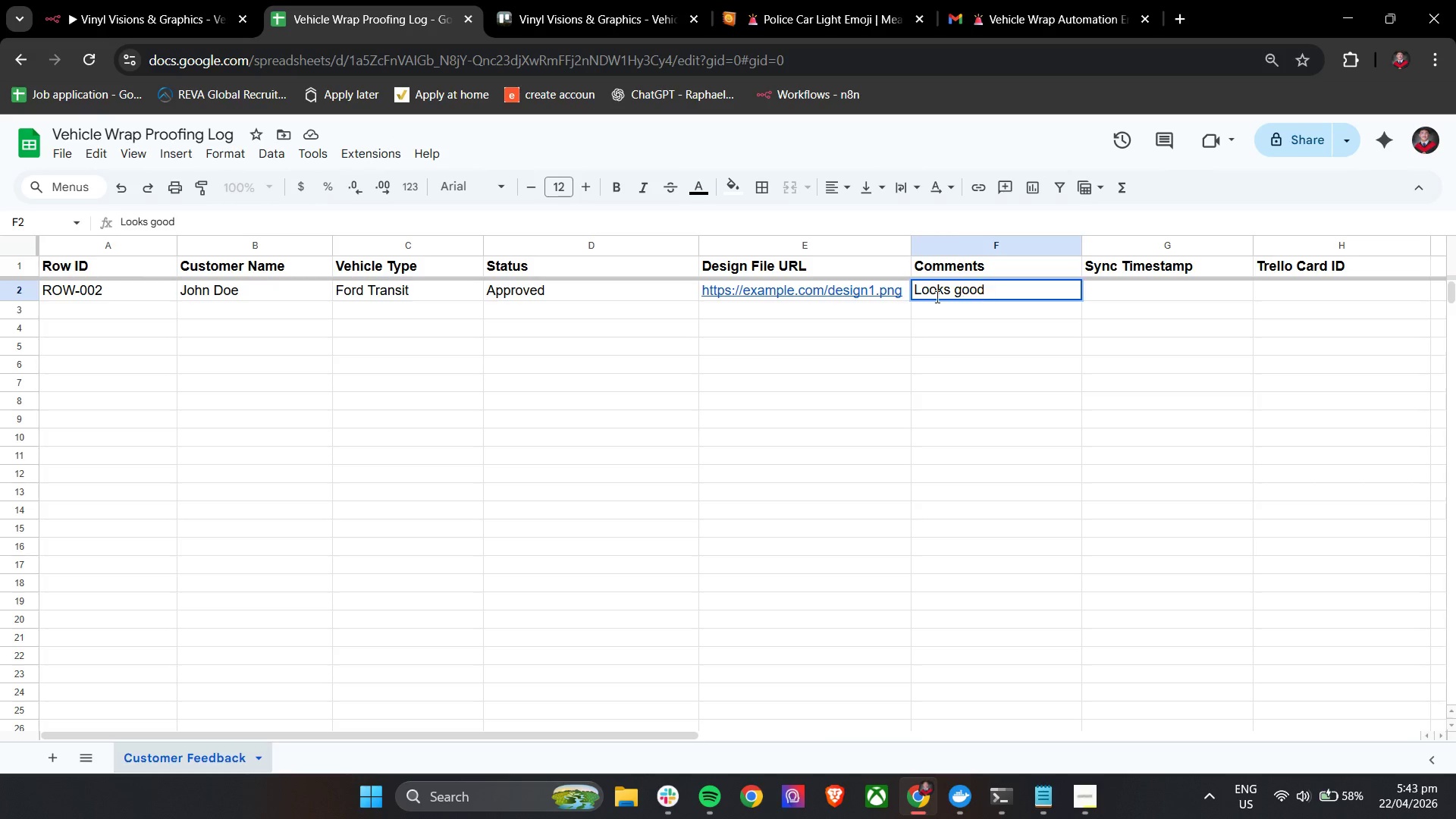 
left_click([199, 306])
 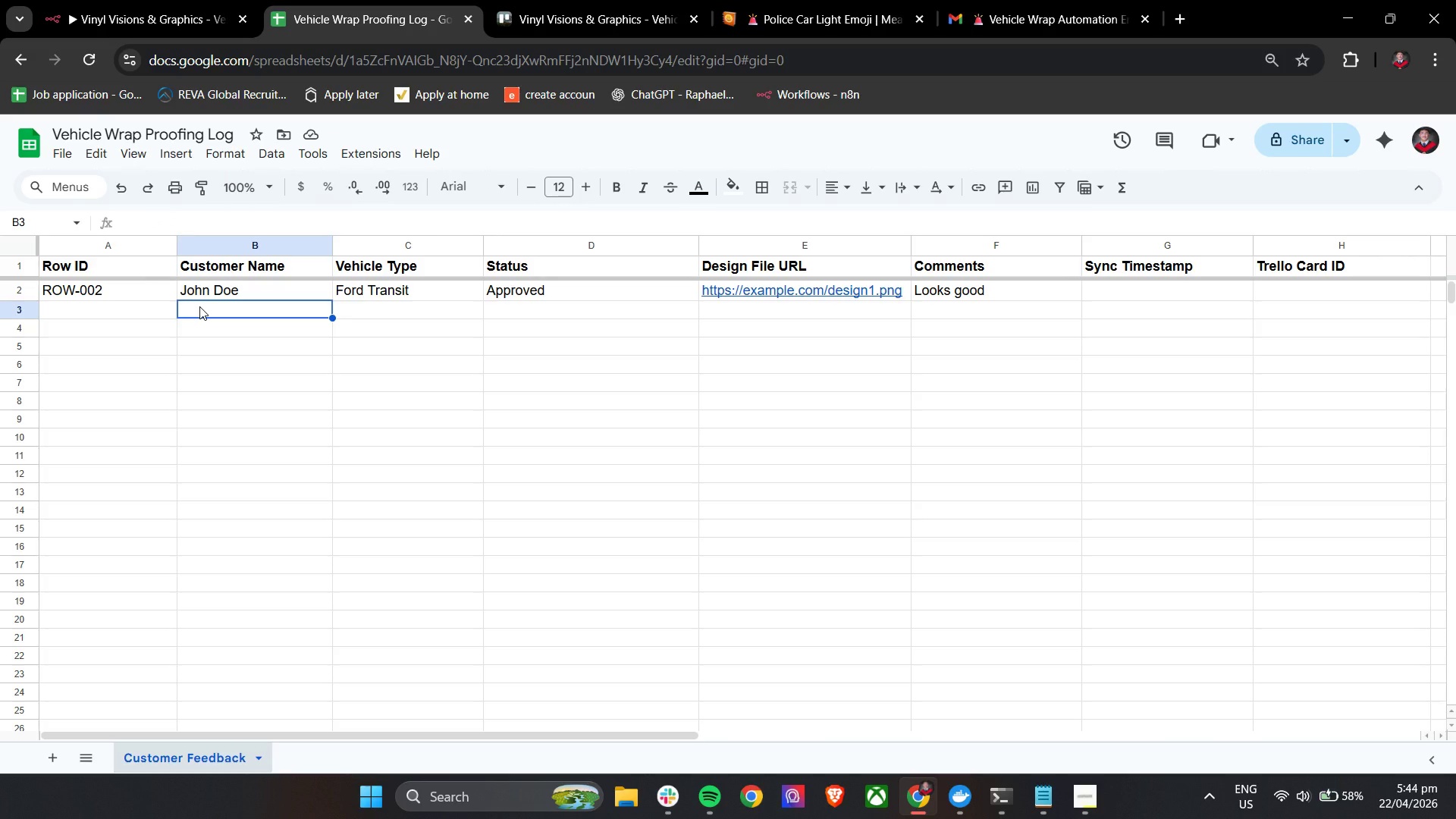 
wait(6.67)
 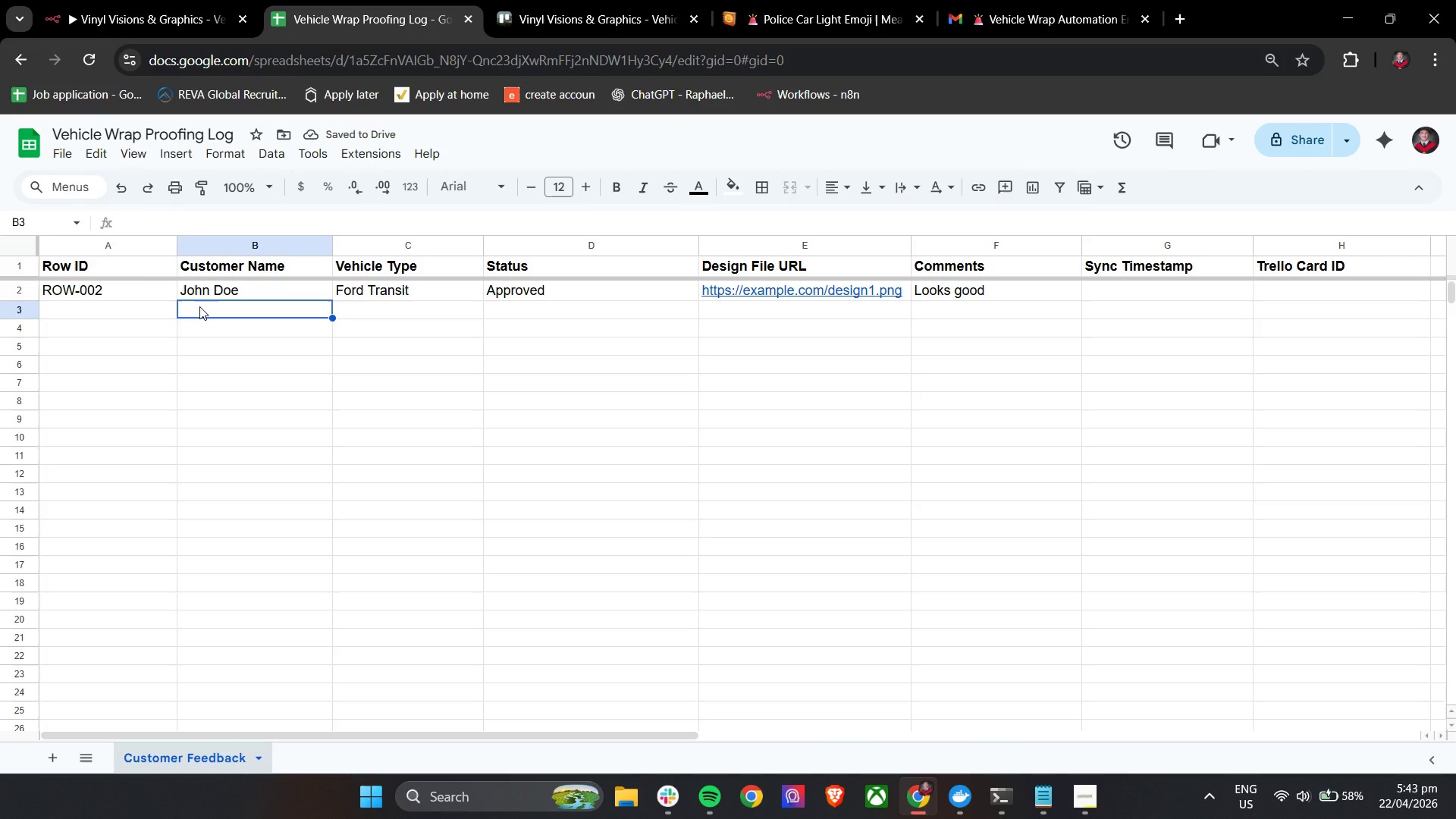 
double_click([127, 287])
 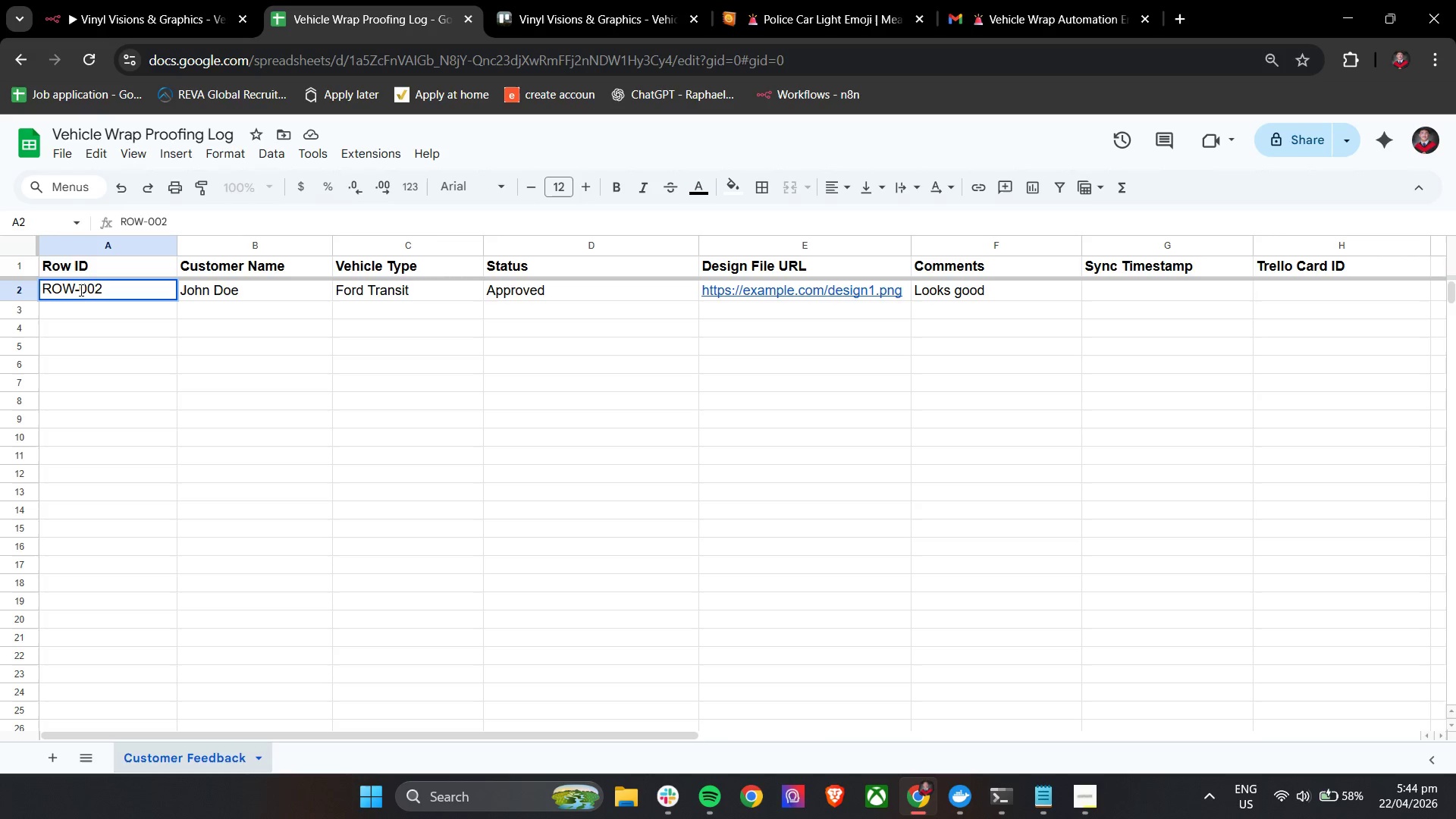 
left_click_drag(start_coordinate=[80, 290], to_coordinate=[104, 293])
 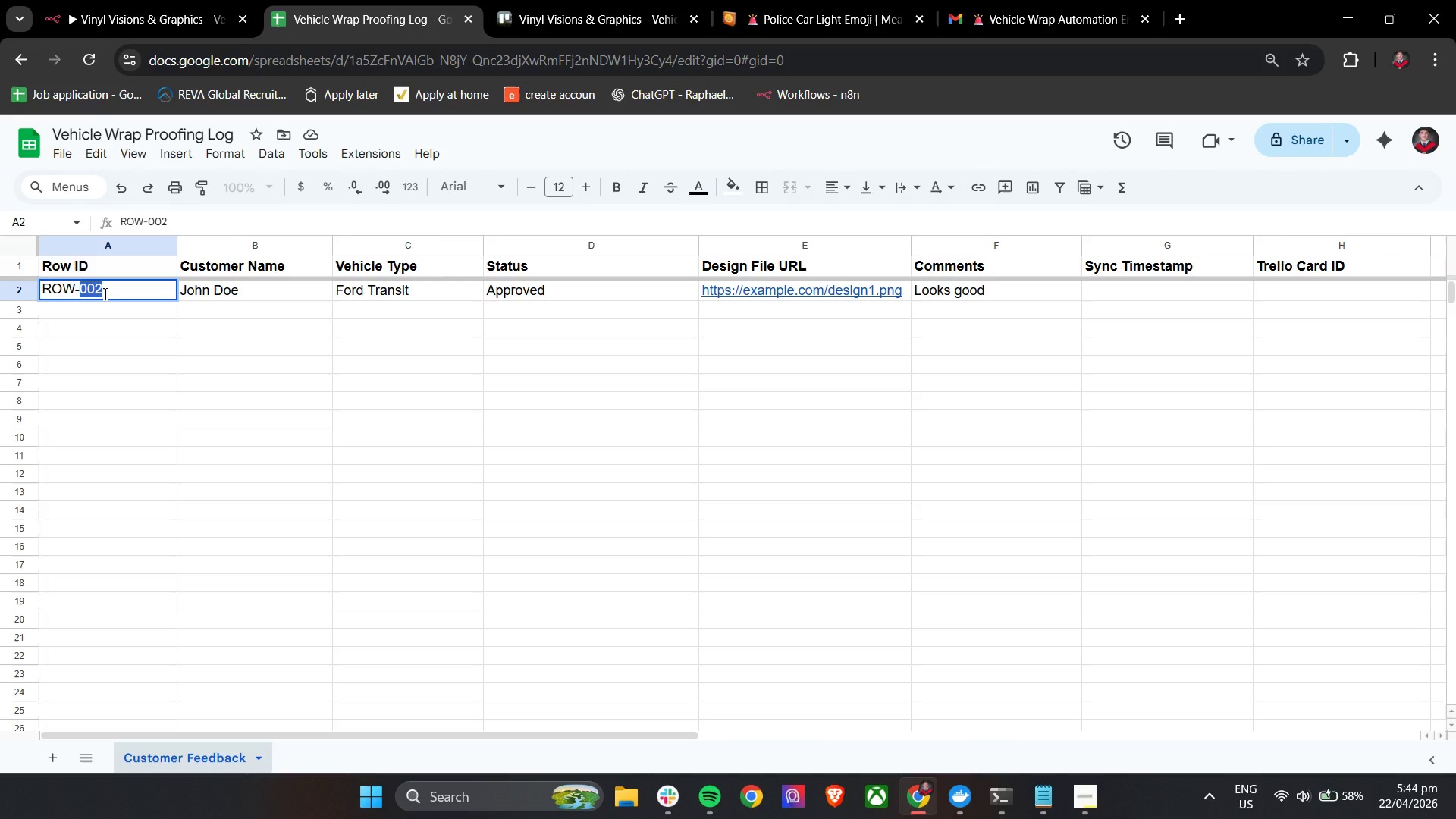 
type(102)
 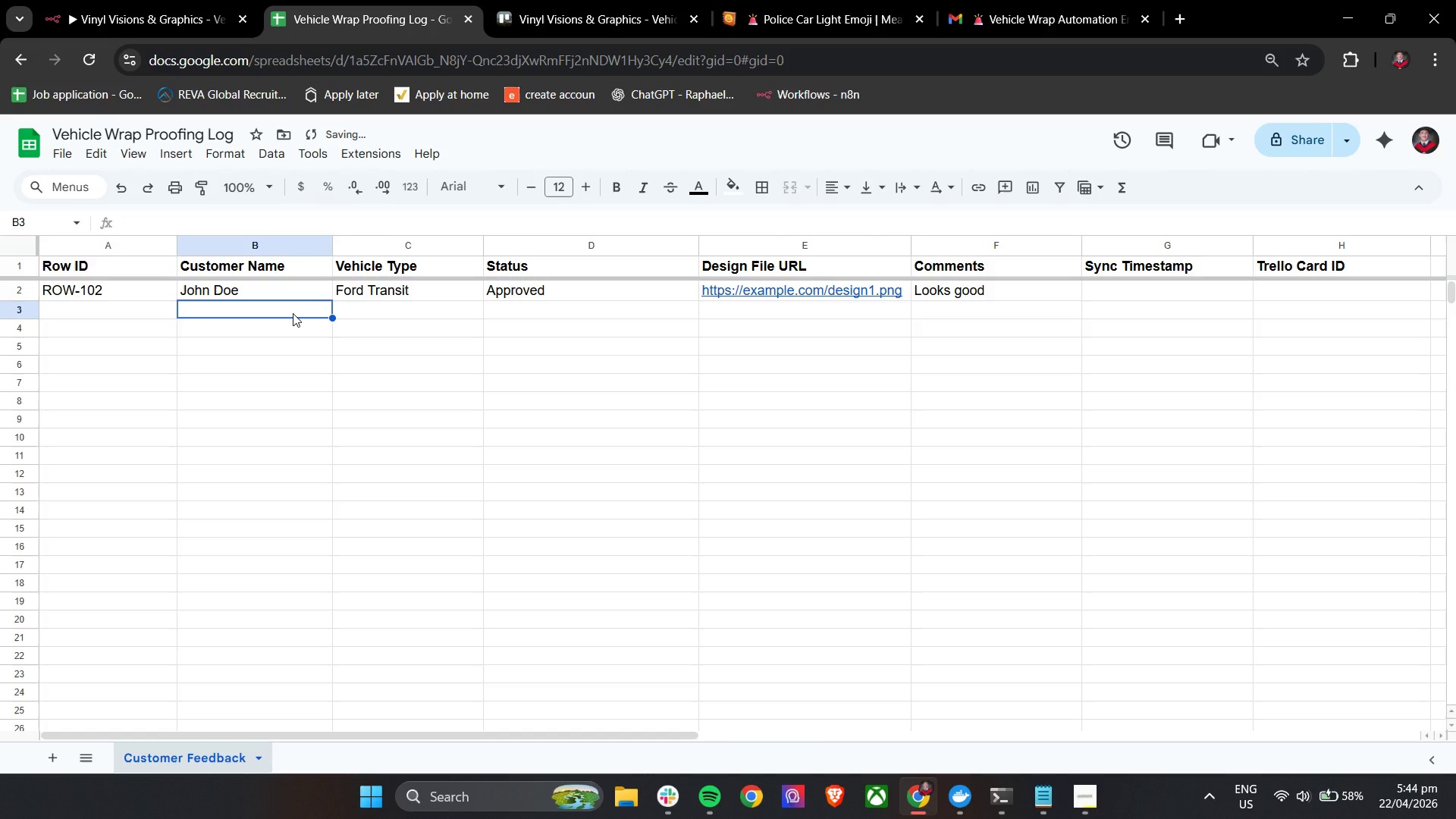 
type(Sarah Lee)
key(Tab)
type(Toyota Hilux)
key(Tab)
type(Changes Requested)
key(Tab)
type(hh)
key(Backspace)
type(tts)
key(Backspace)
 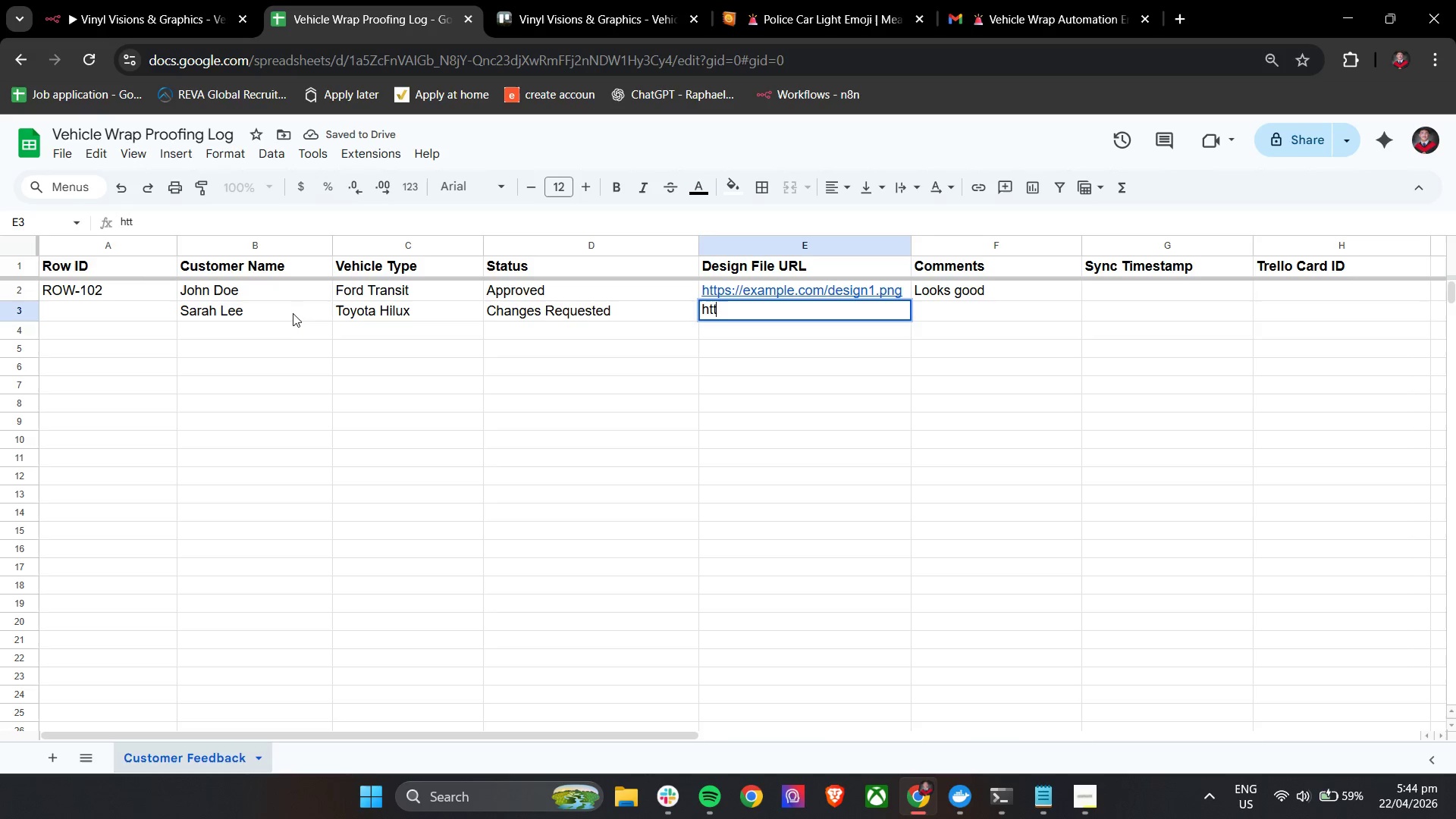 
left_click([752, 294])
 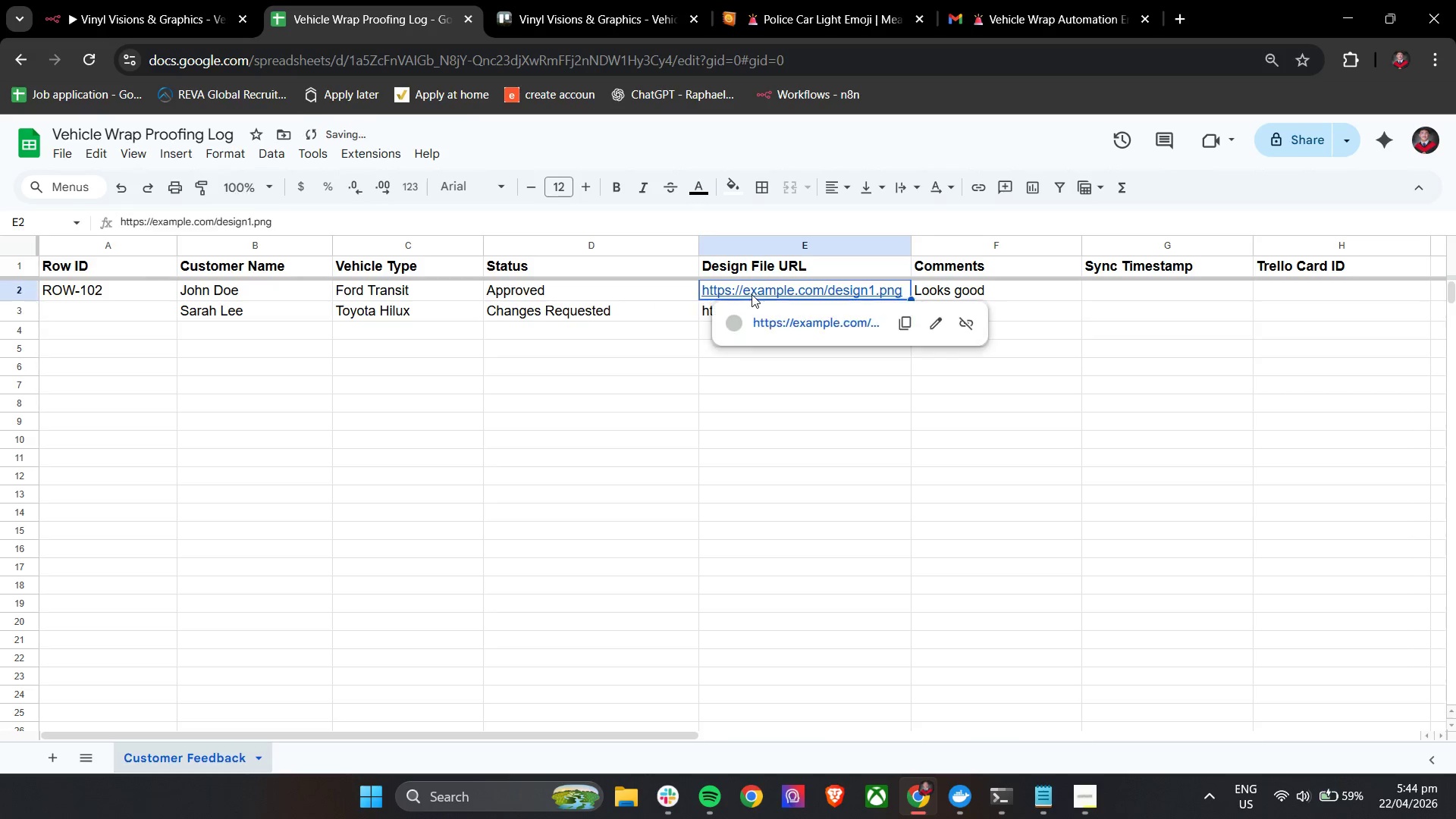 
key(Control+ControlLeft)
 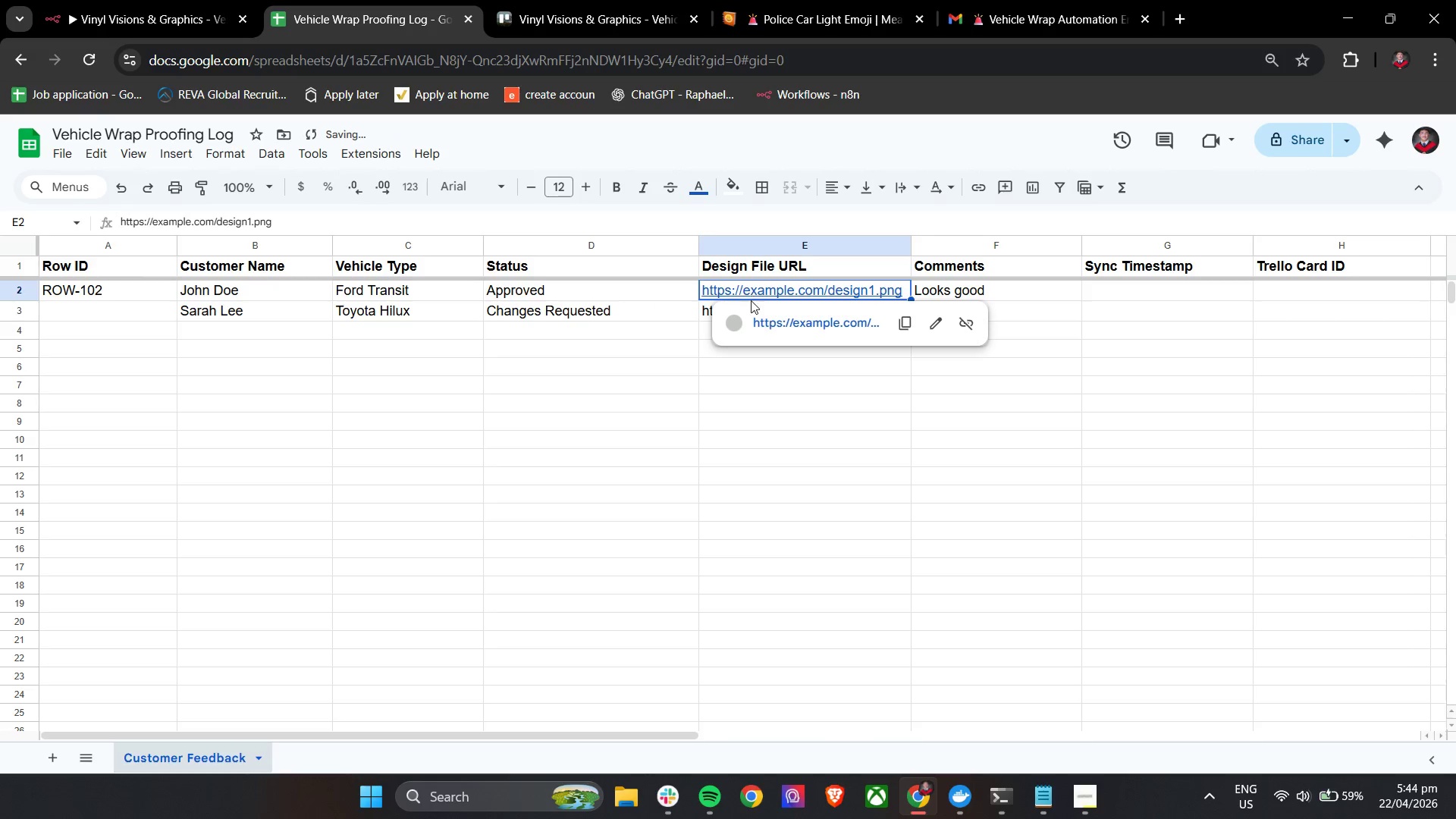 
key(Control+C)
 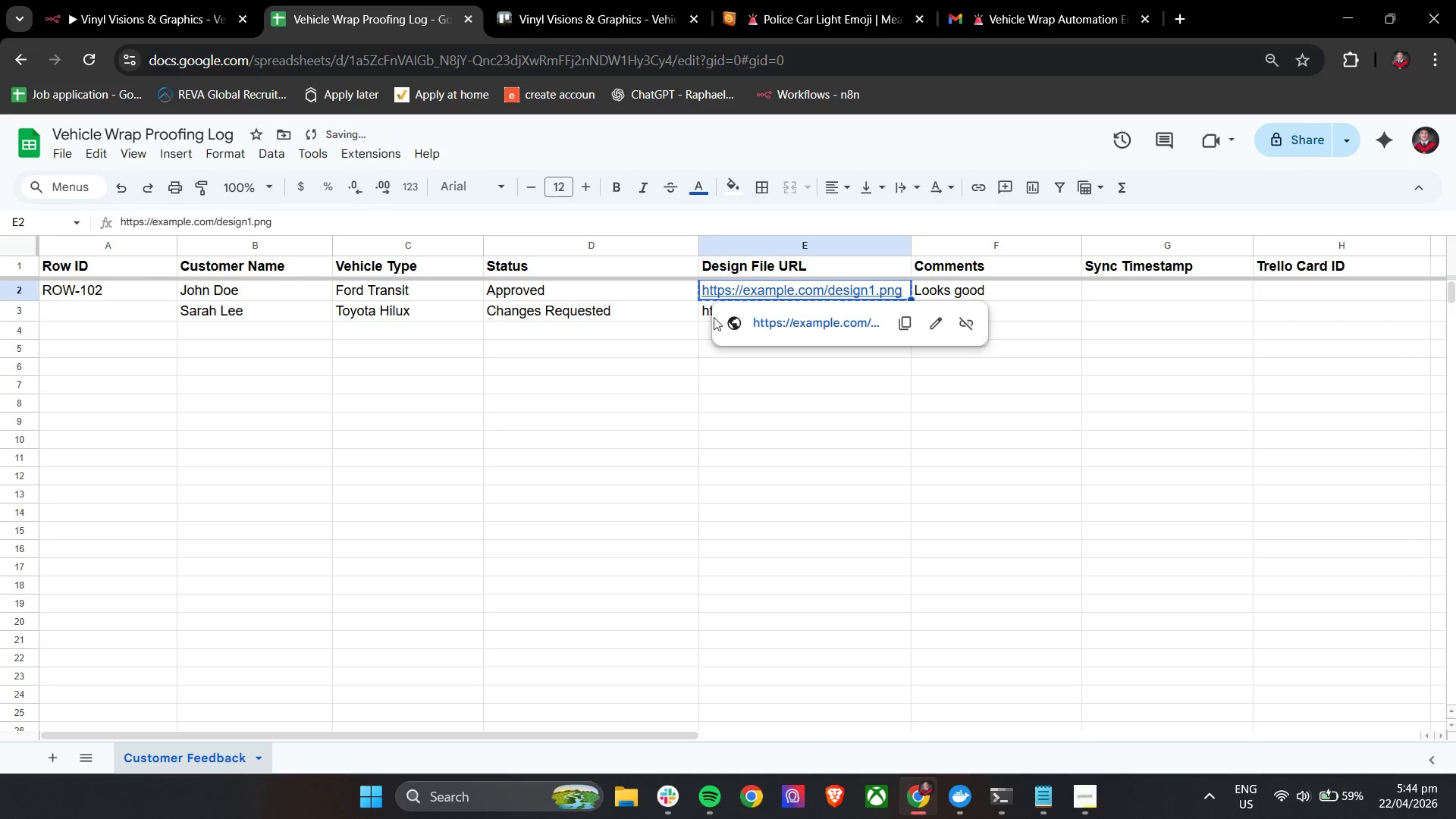 
left_click([708, 316])
 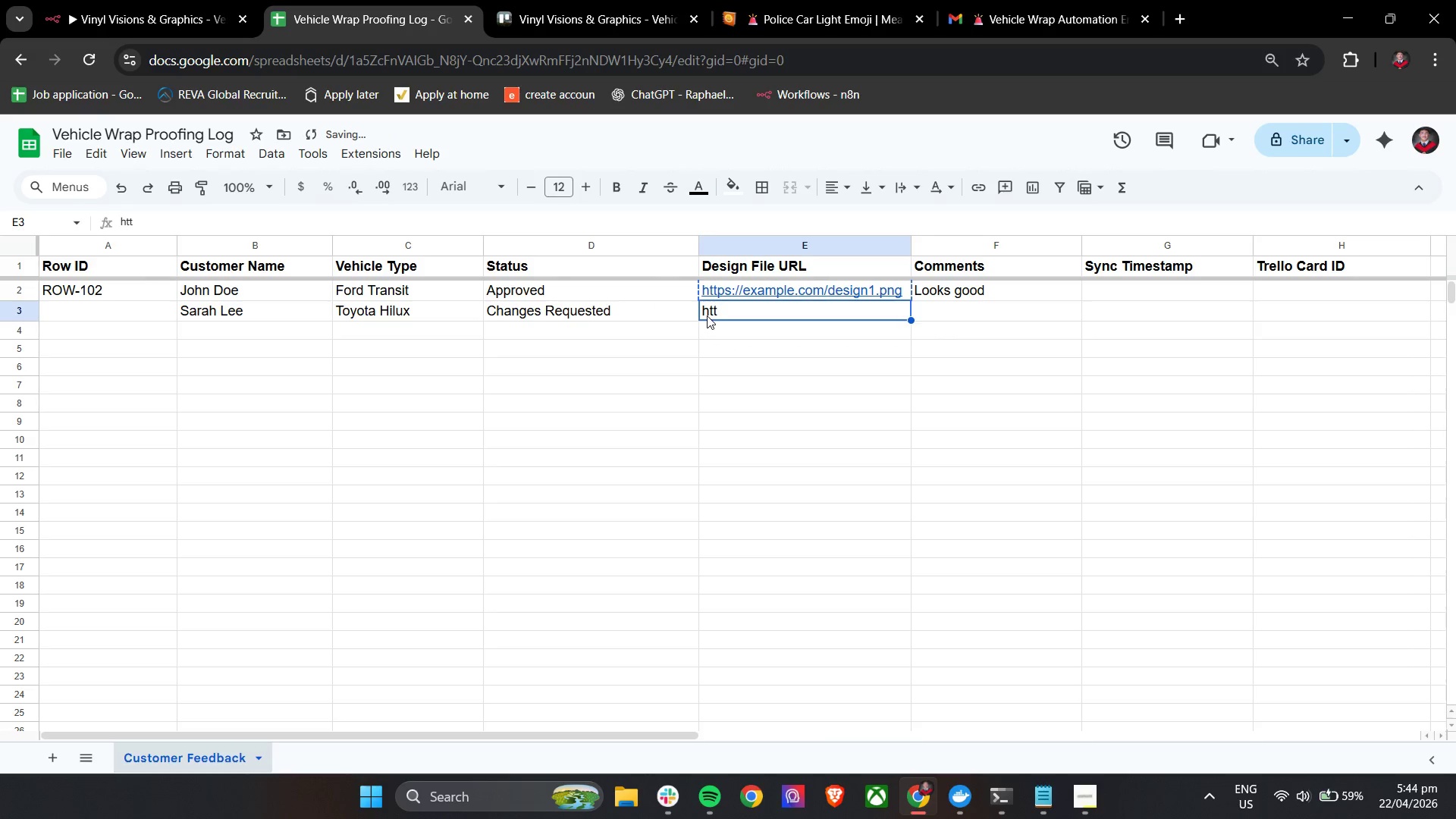 
key(Control+ControlLeft)
 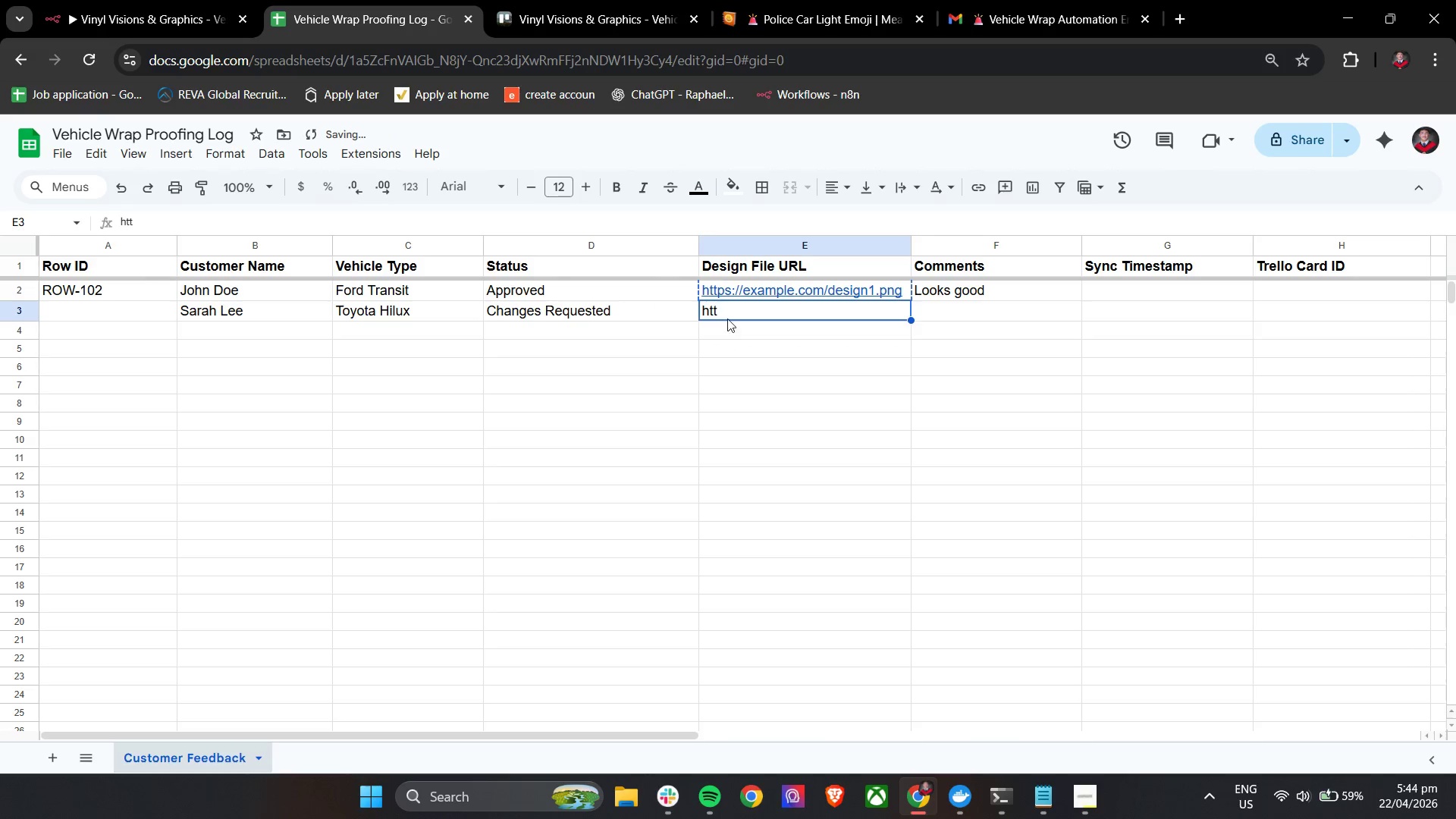 
key(Control+V)
 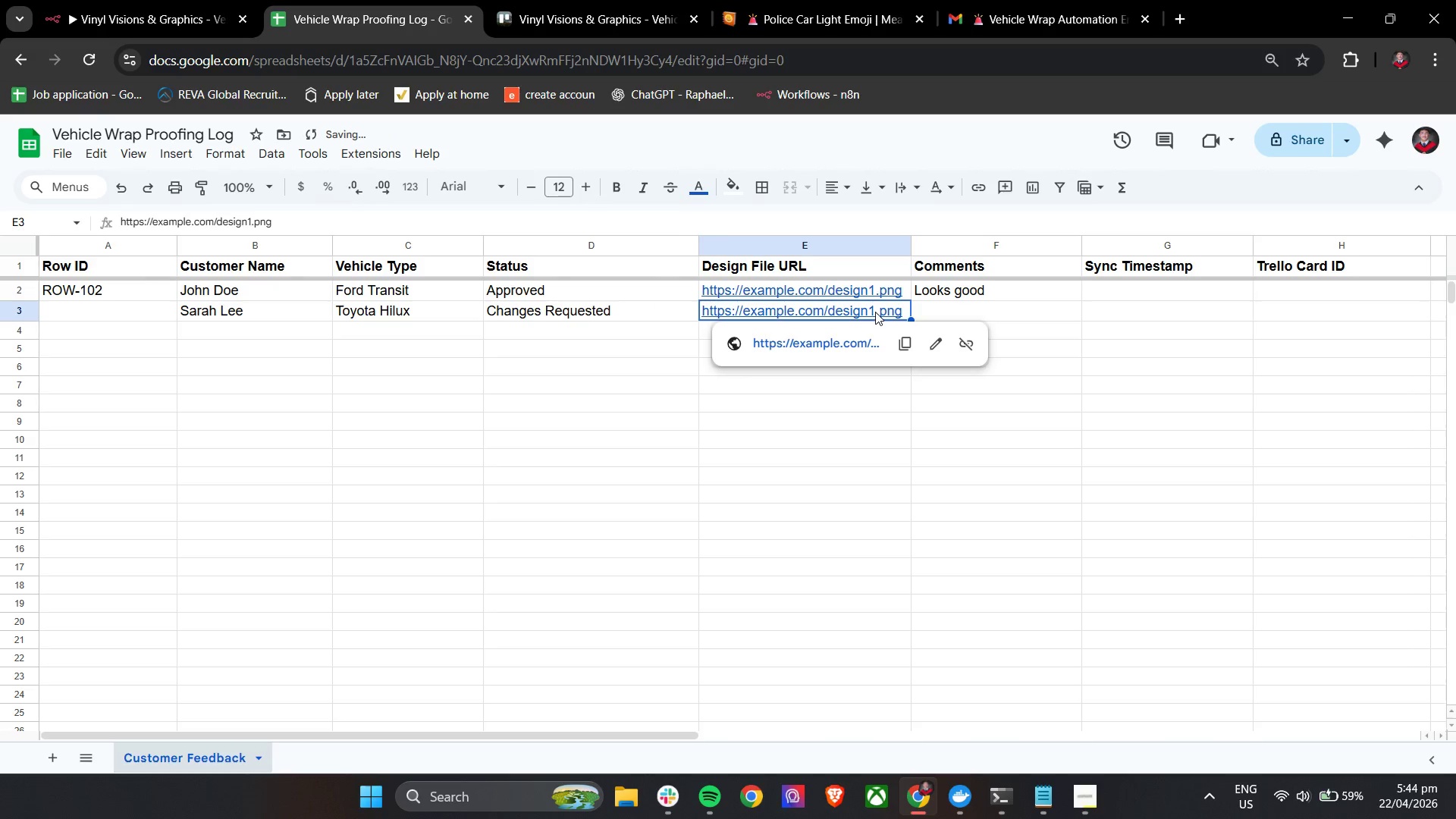 
double_click([875, 312])
 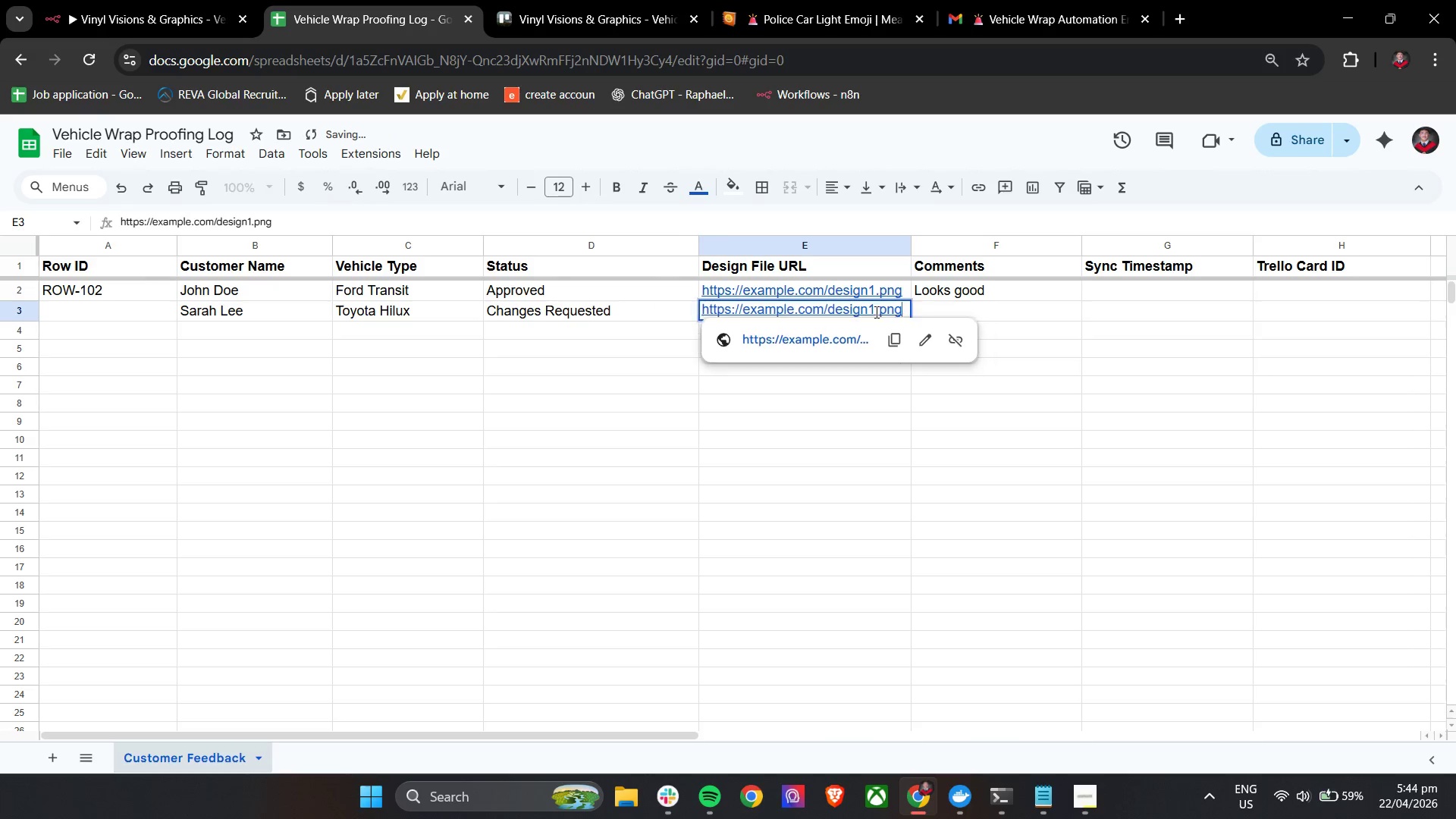 
triple_click([875, 312])
 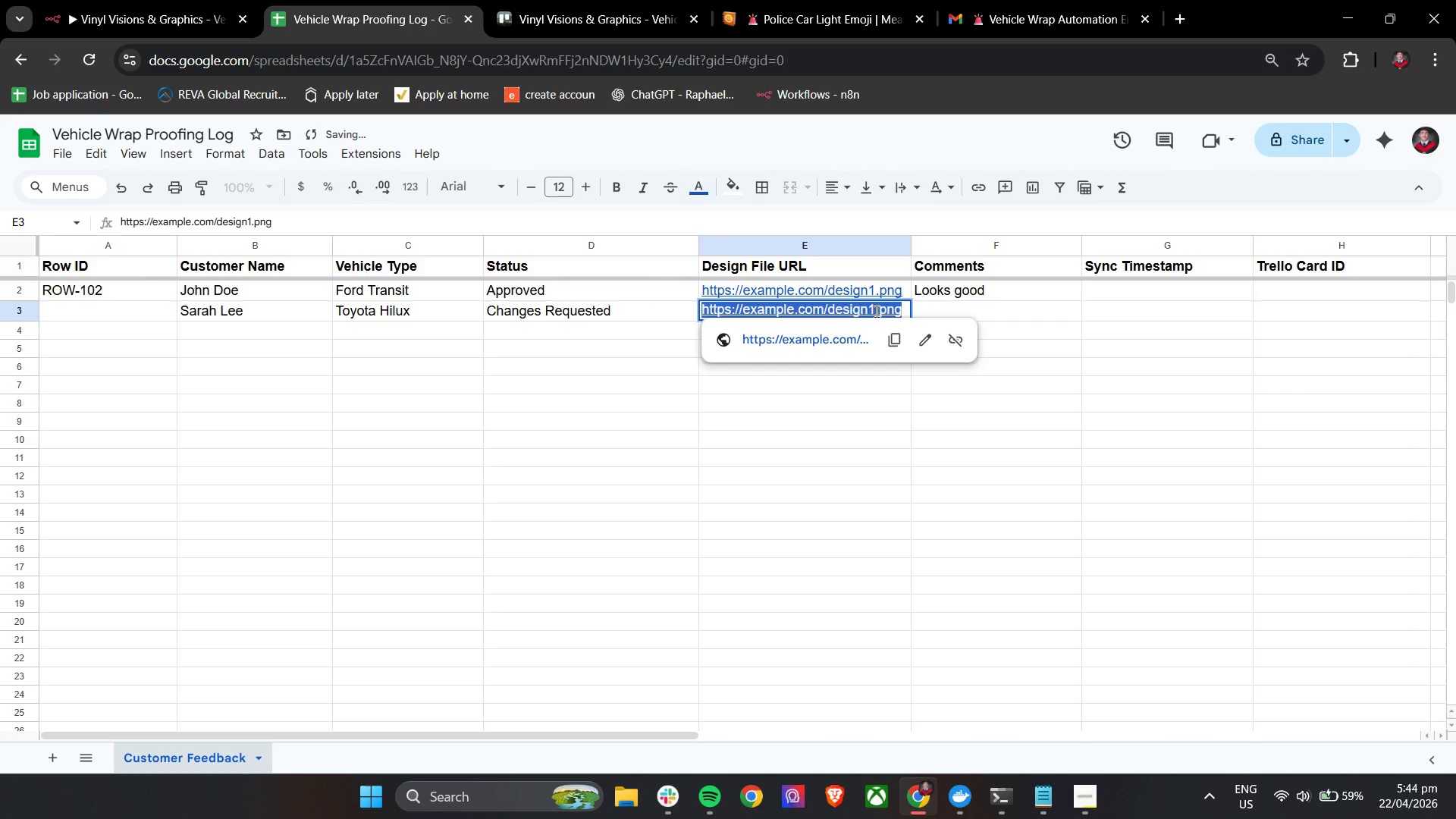 
left_click([875, 311])
 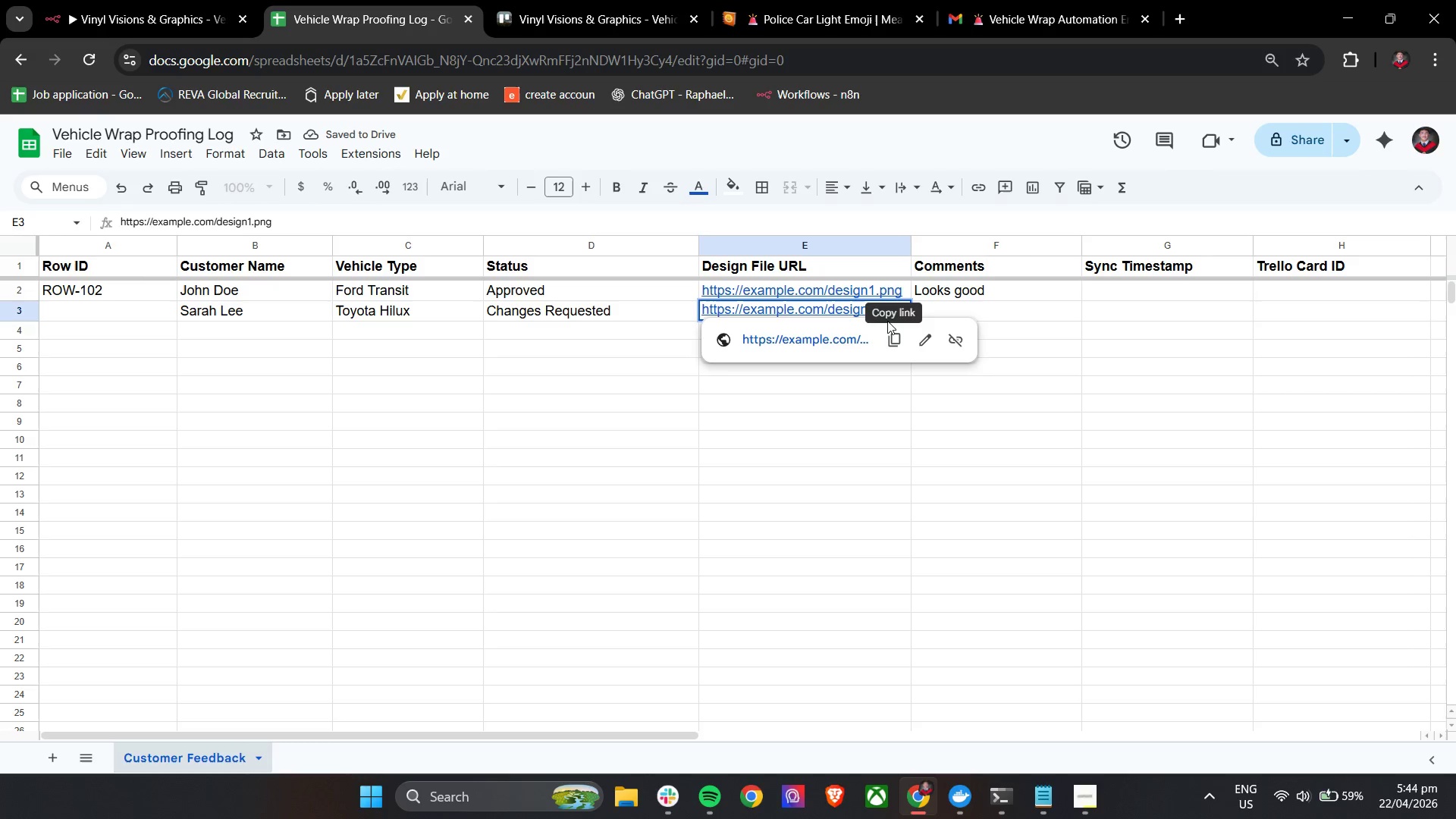 
key(Backspace)
 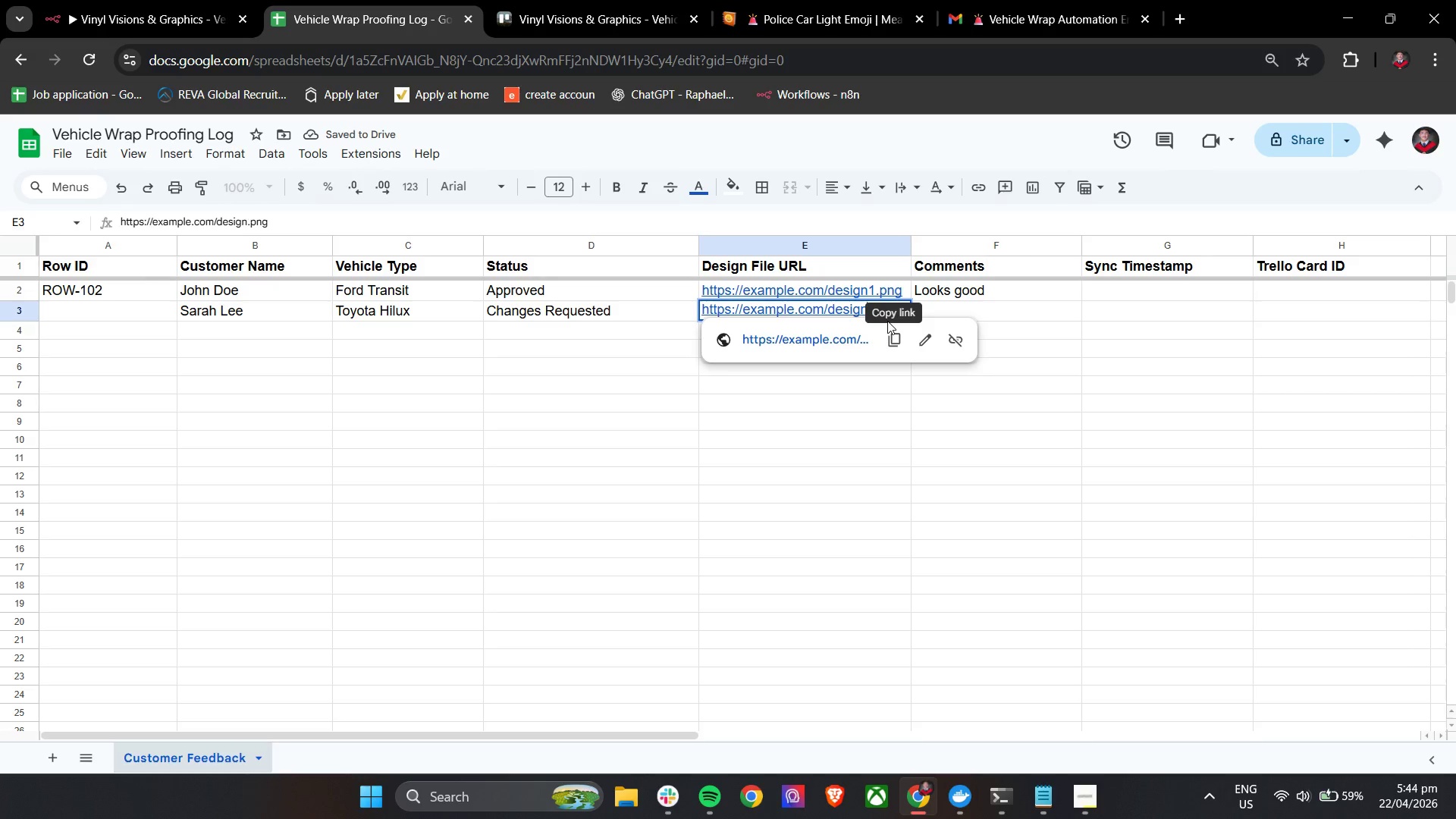 
key(2)
 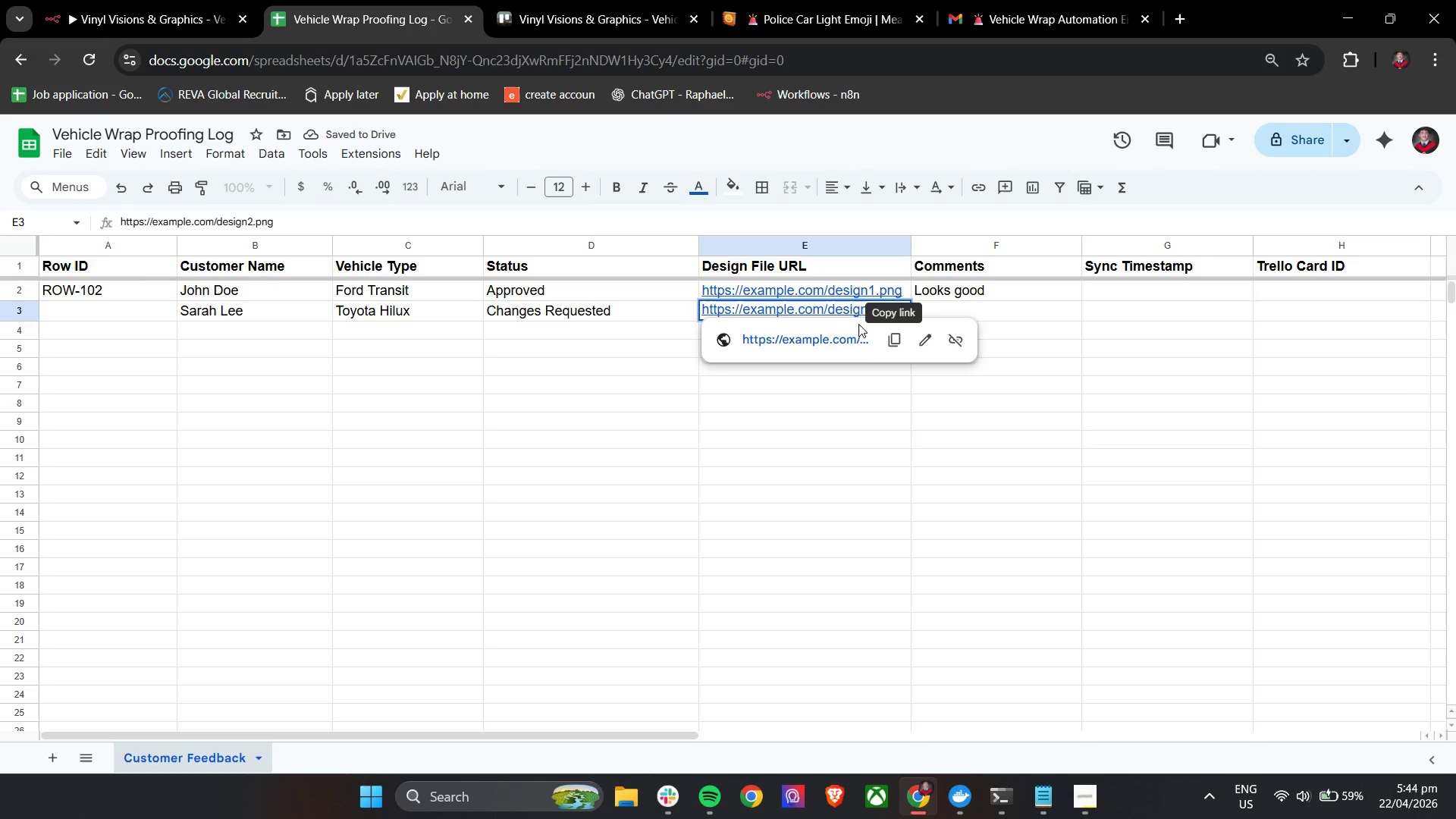 
left_click([856, 453])
 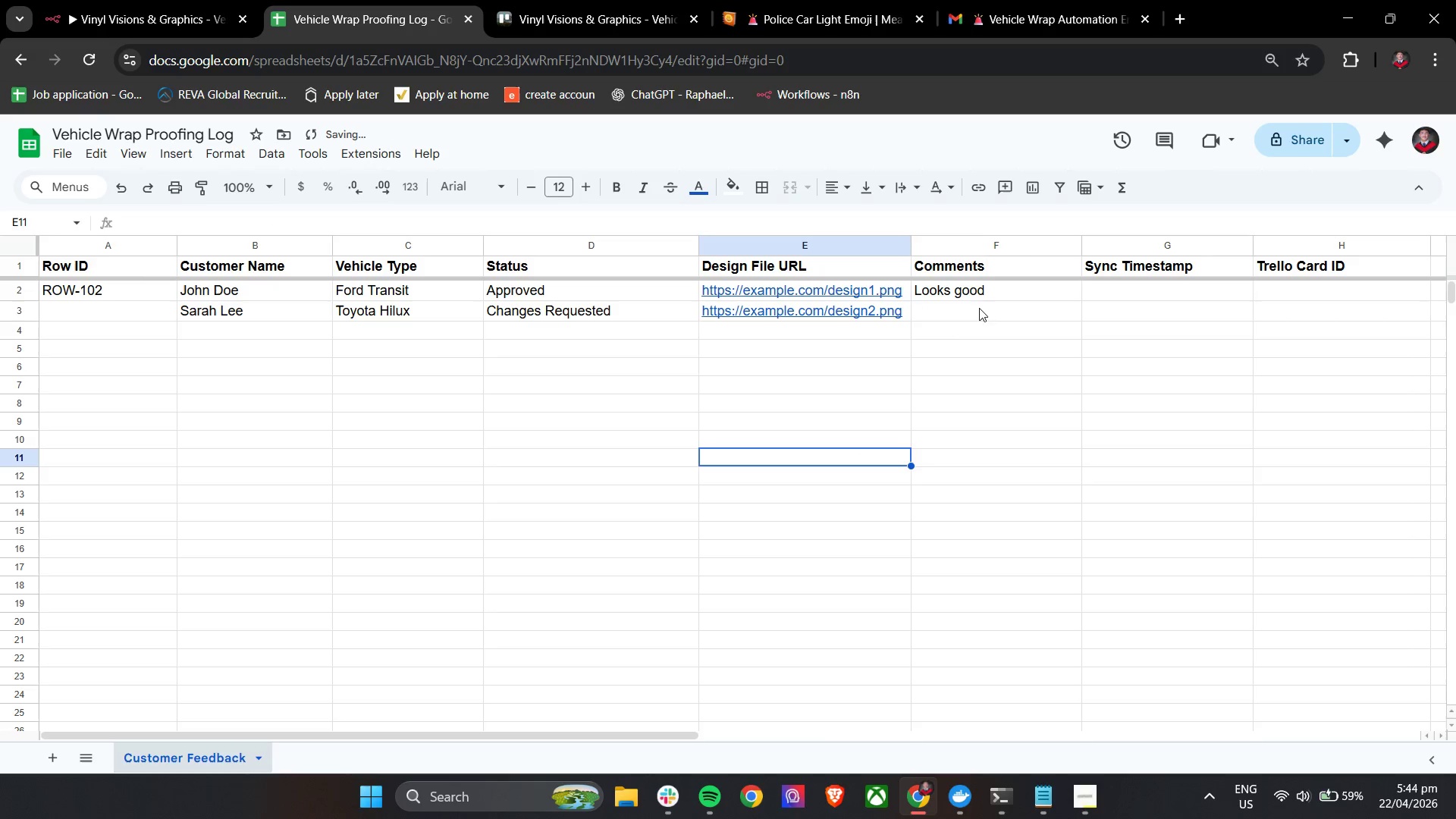 
left_click([975, 312])
 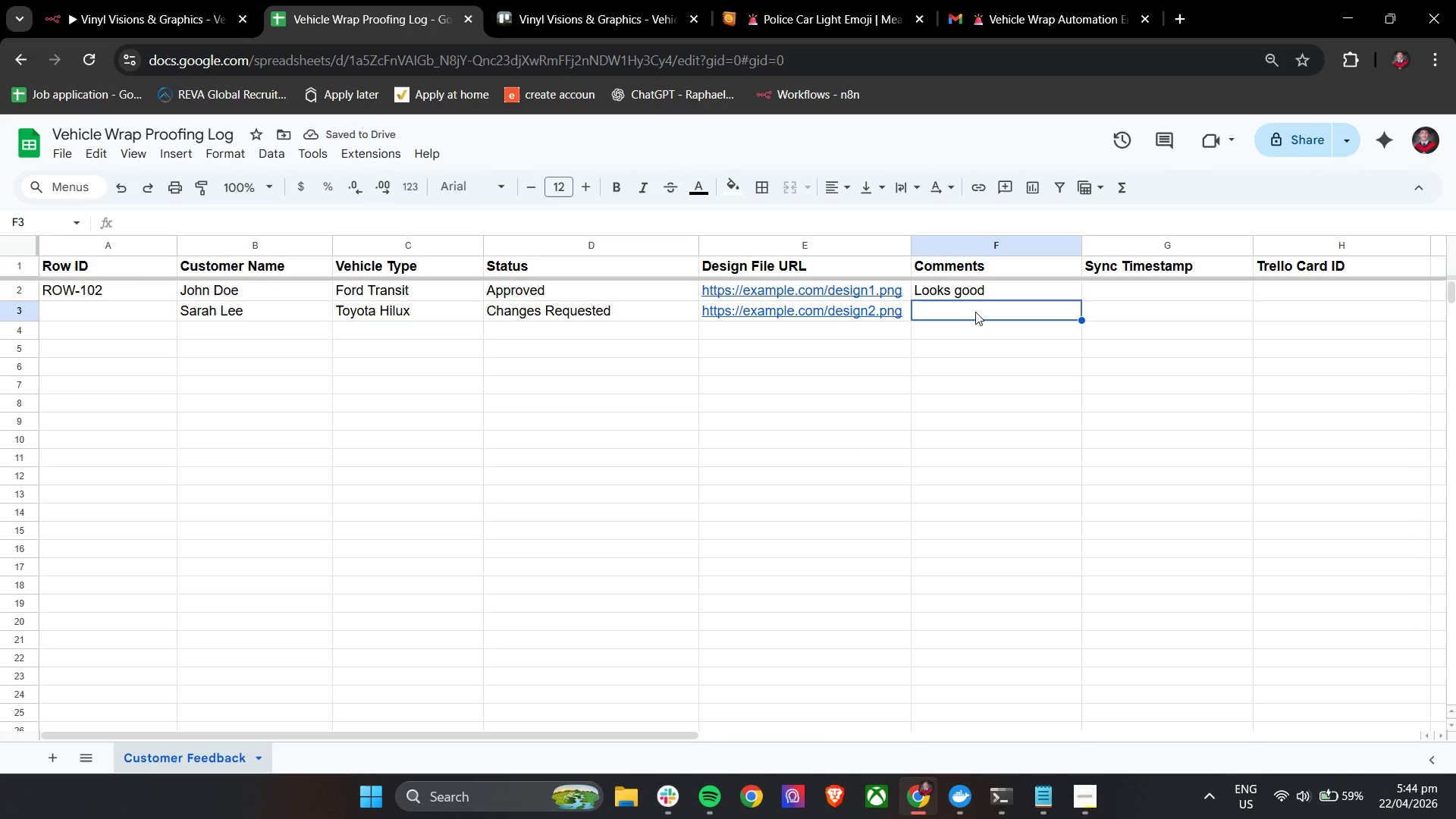 
type(Adjust logo size)
 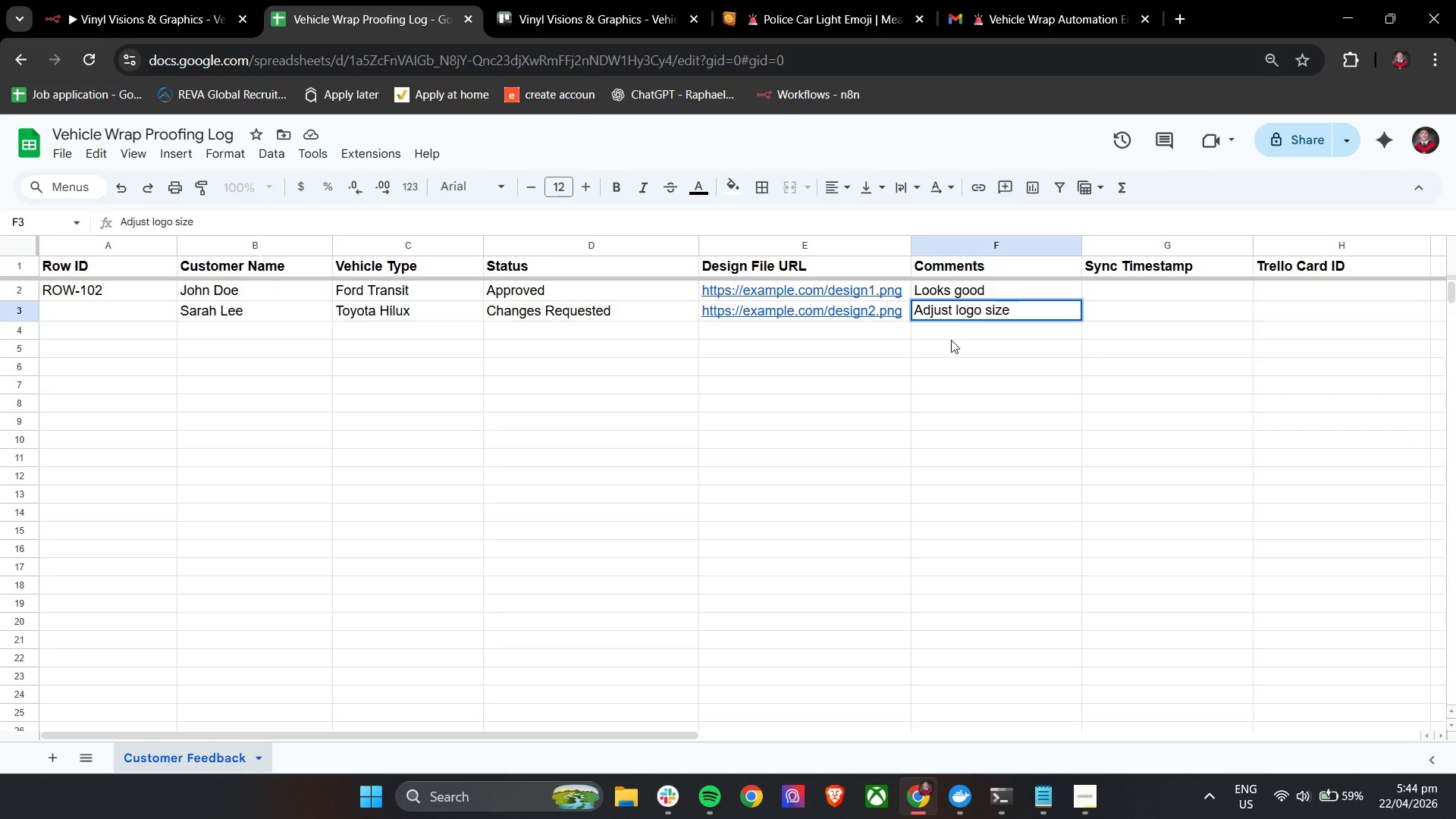 
left_click([954, 394])
 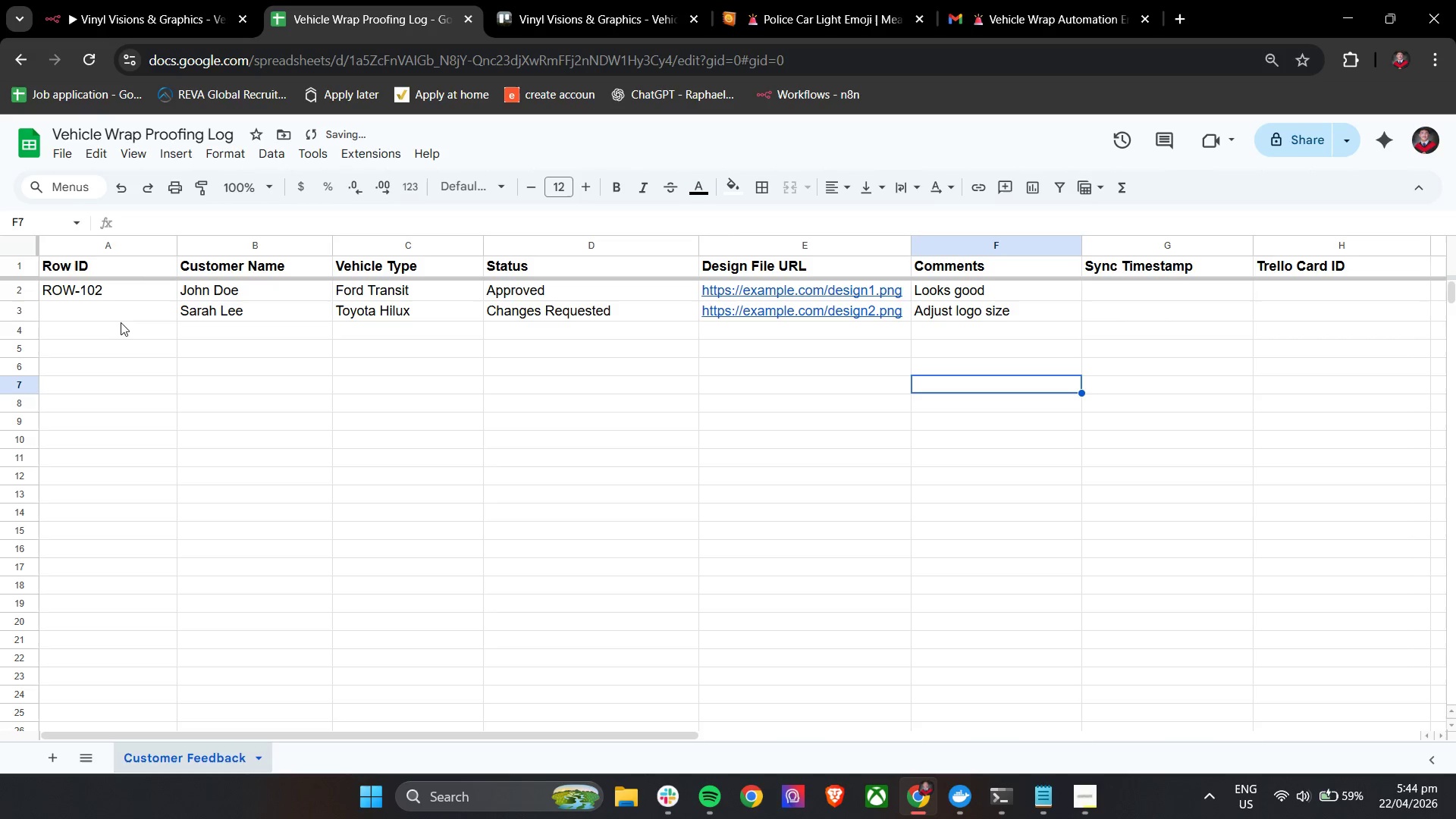 
left_click([209, 337])
 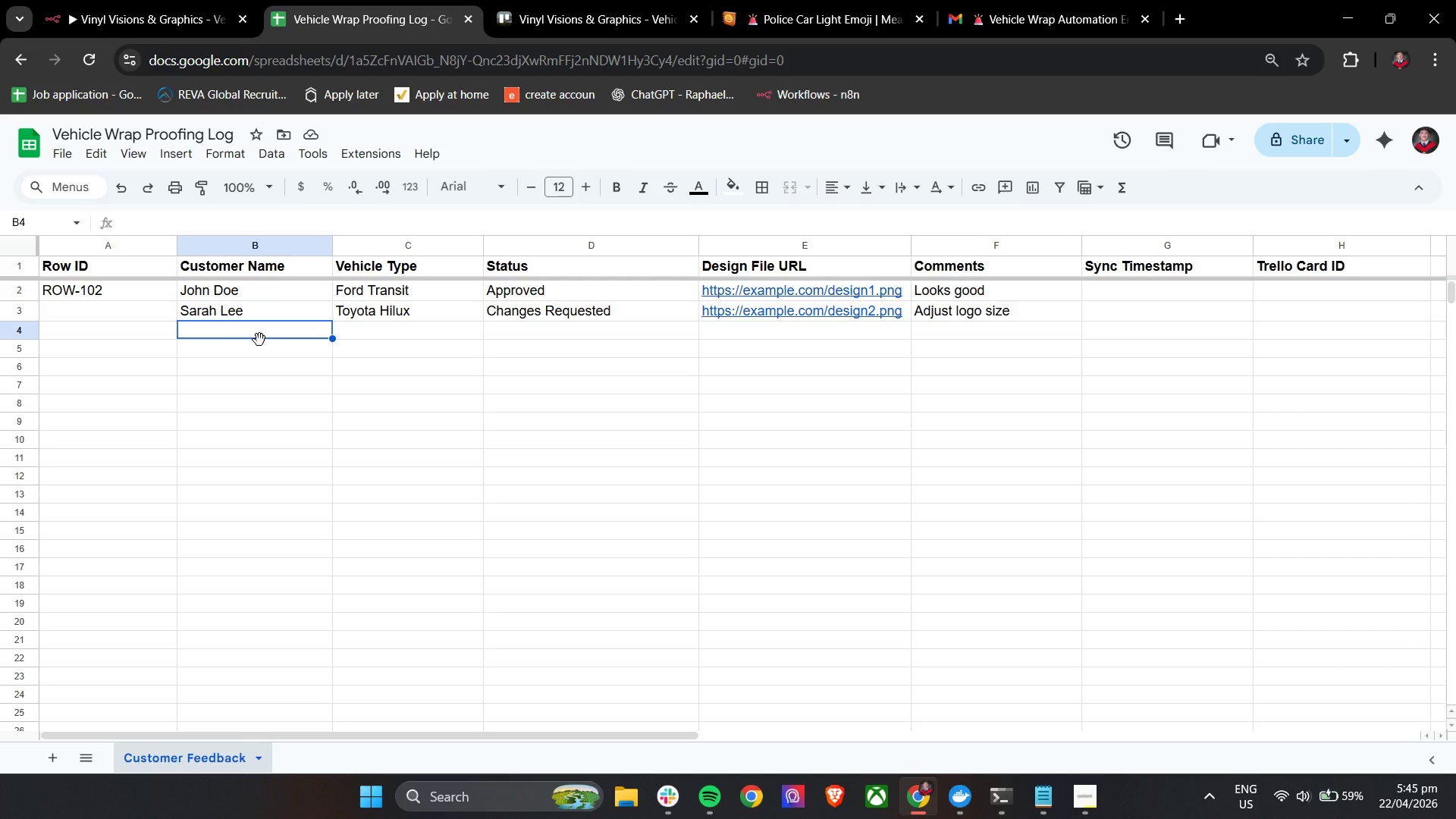 
wait(18.27)
 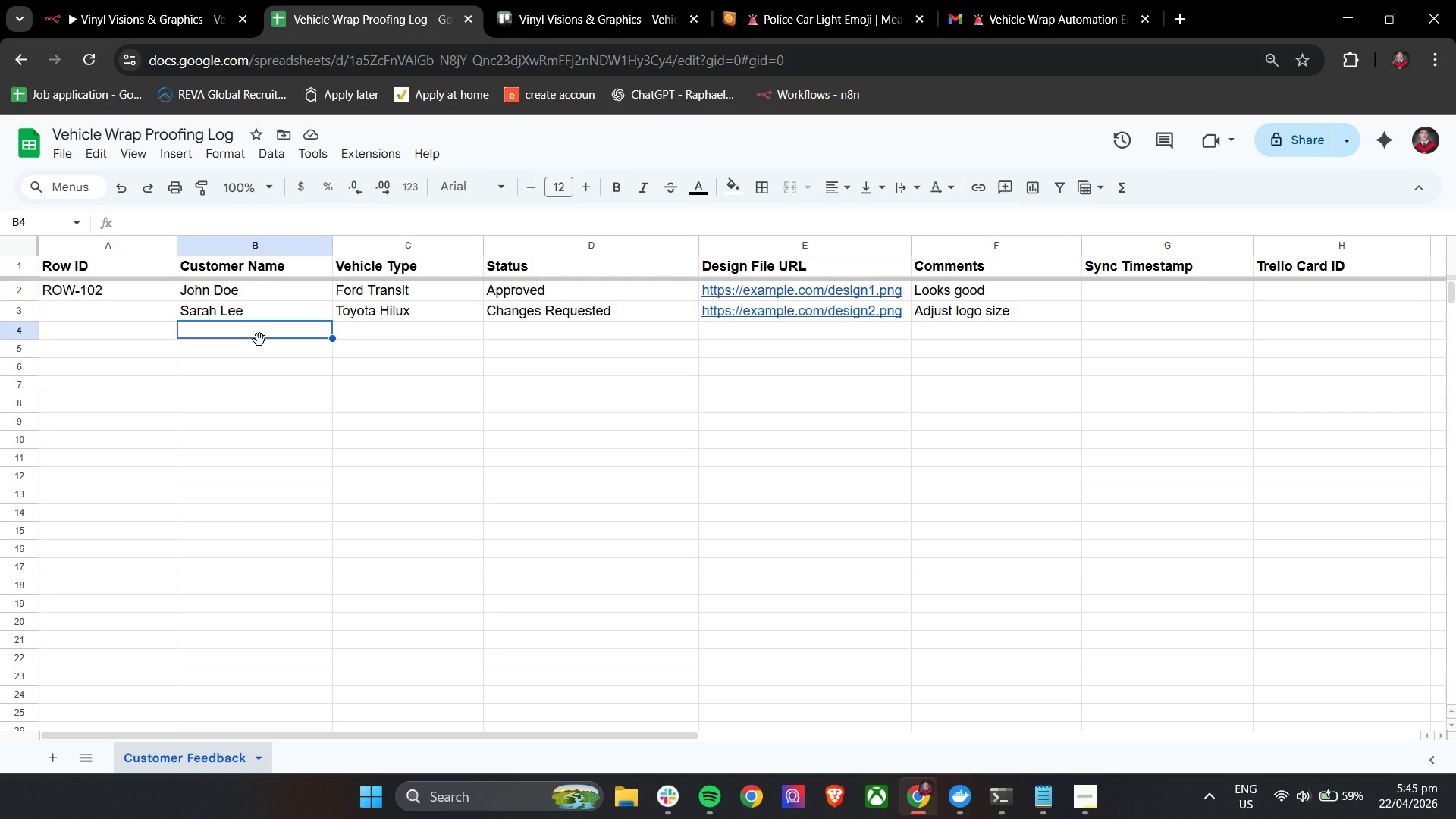 
type(Mike Ross)
key(Tab)
type(niss)
key(Backspace)
key(Backspace)
key(Backspace)
key(Backspace)
type(Nissan NV350)
key(Tab)
 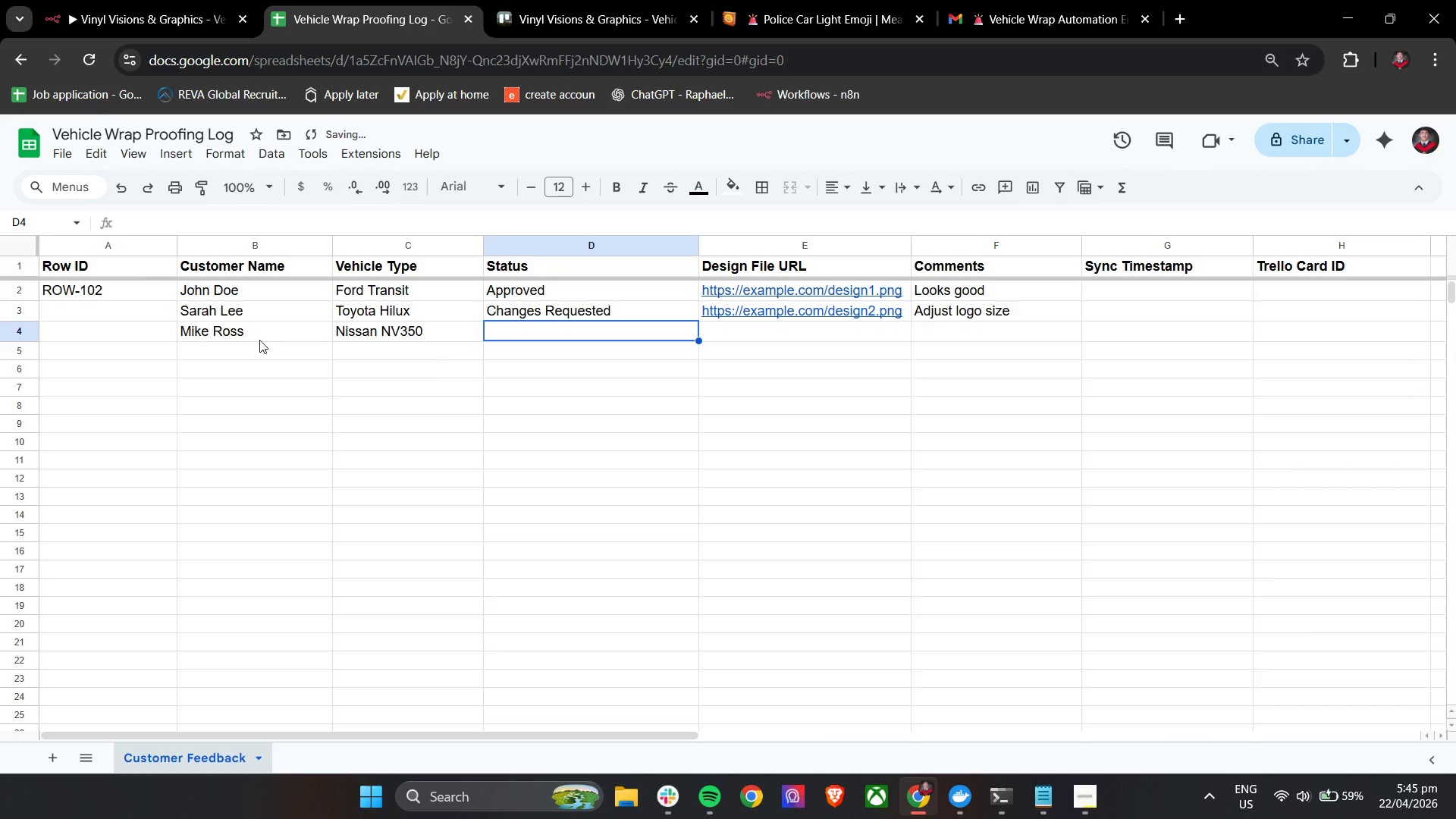 
type(App)
key(Tab)
 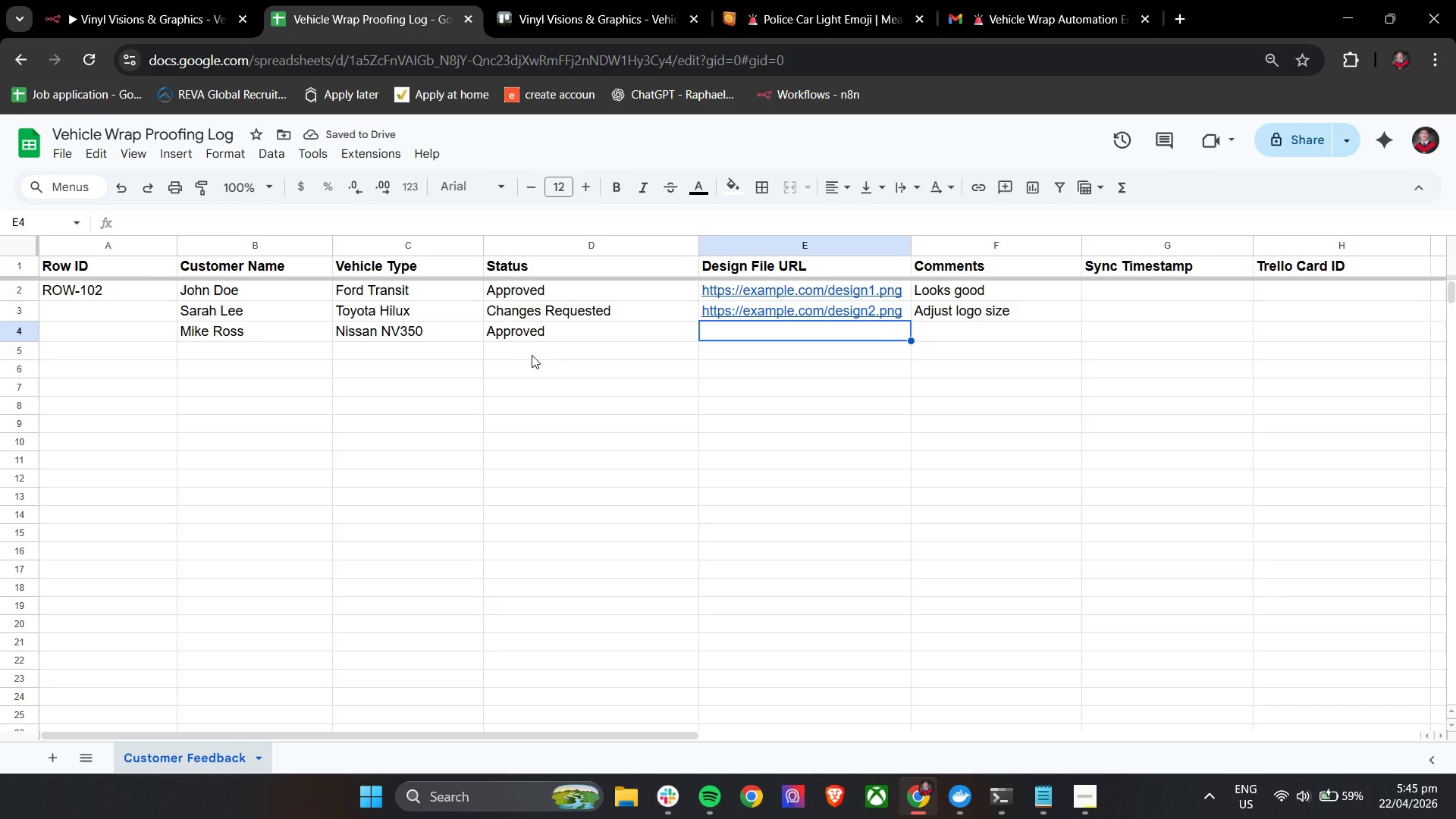 
key(Control+ControlLeft)
 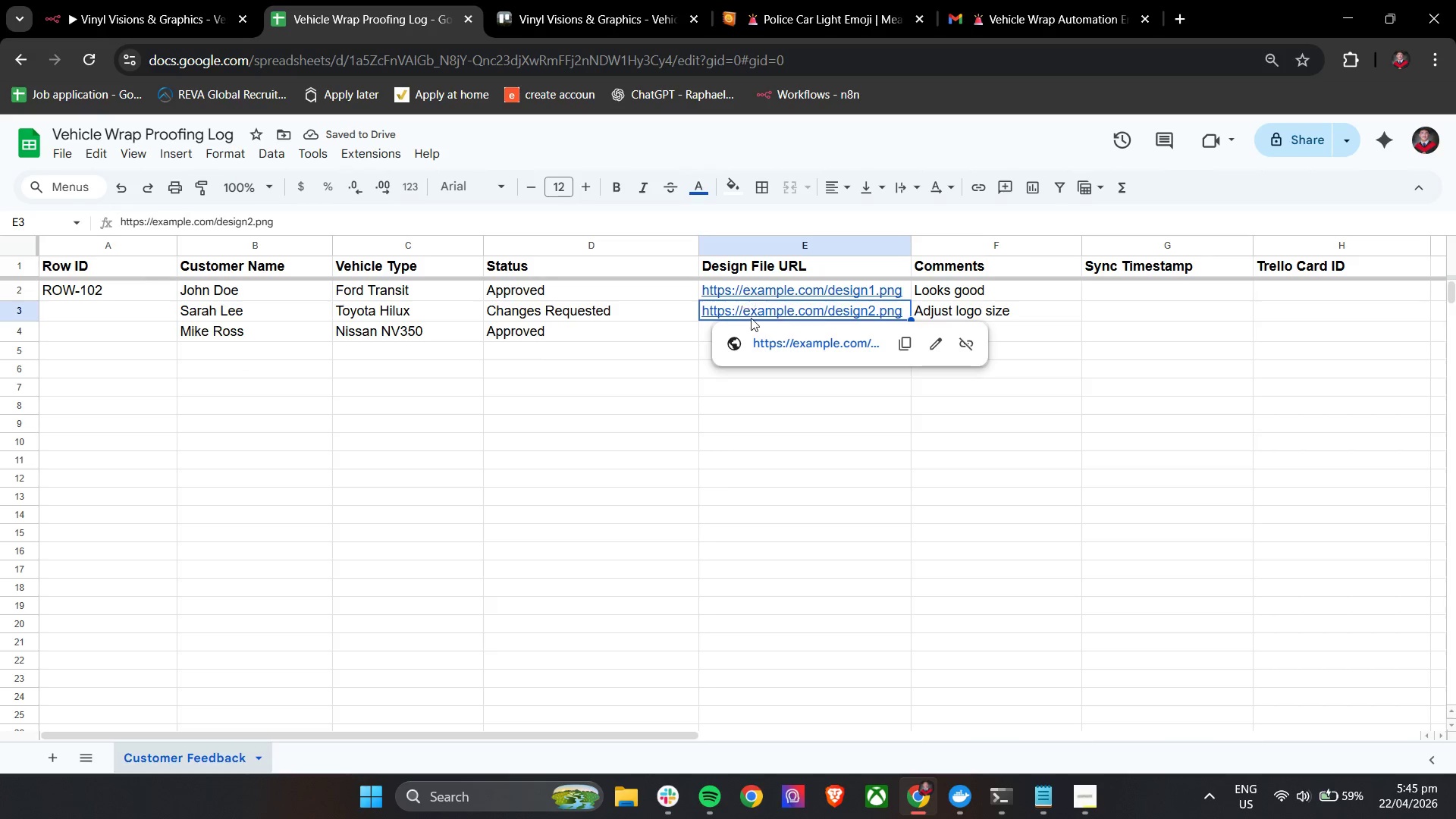 
key(Control+C)
 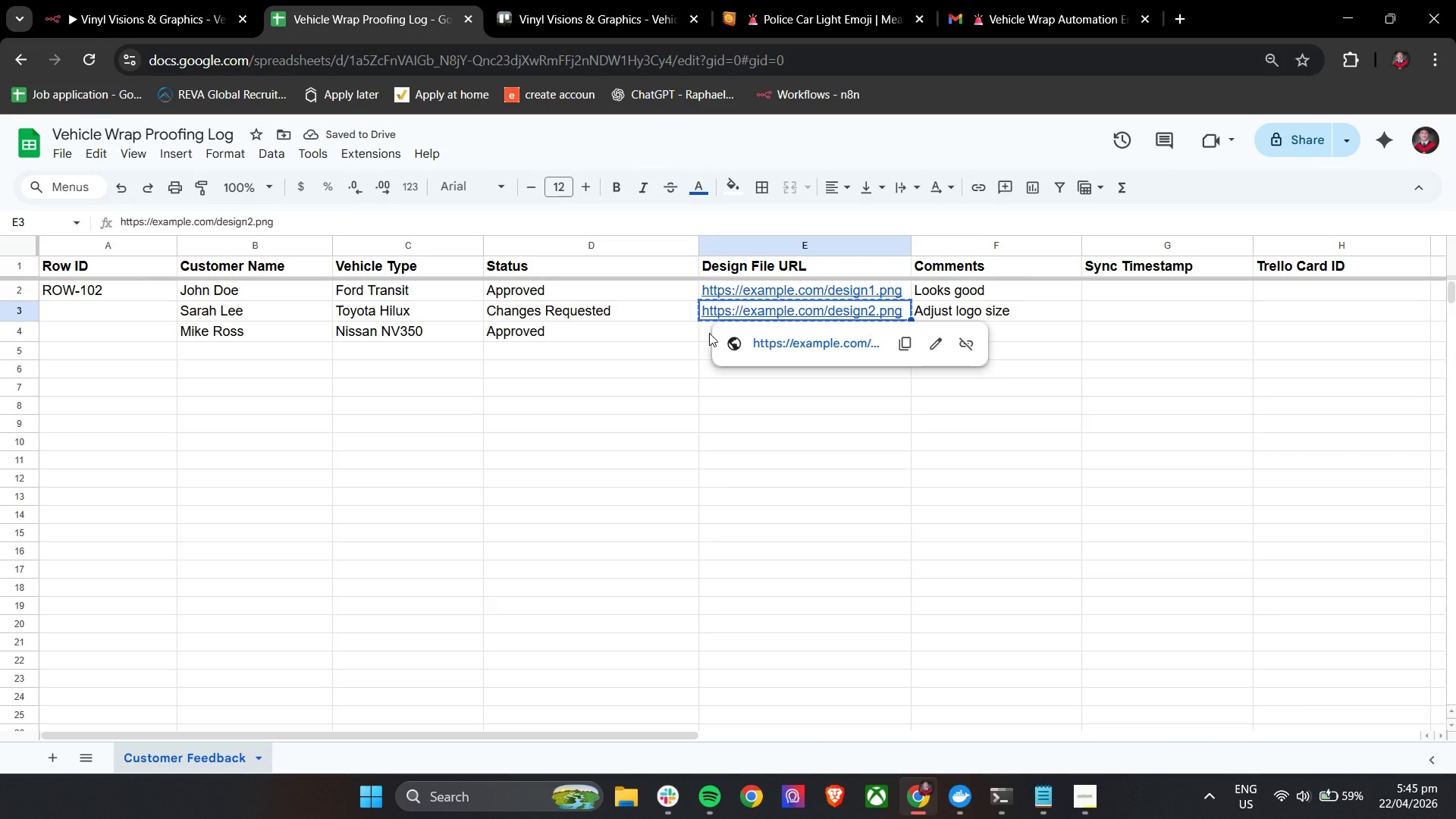 
left_click([696, 330])
 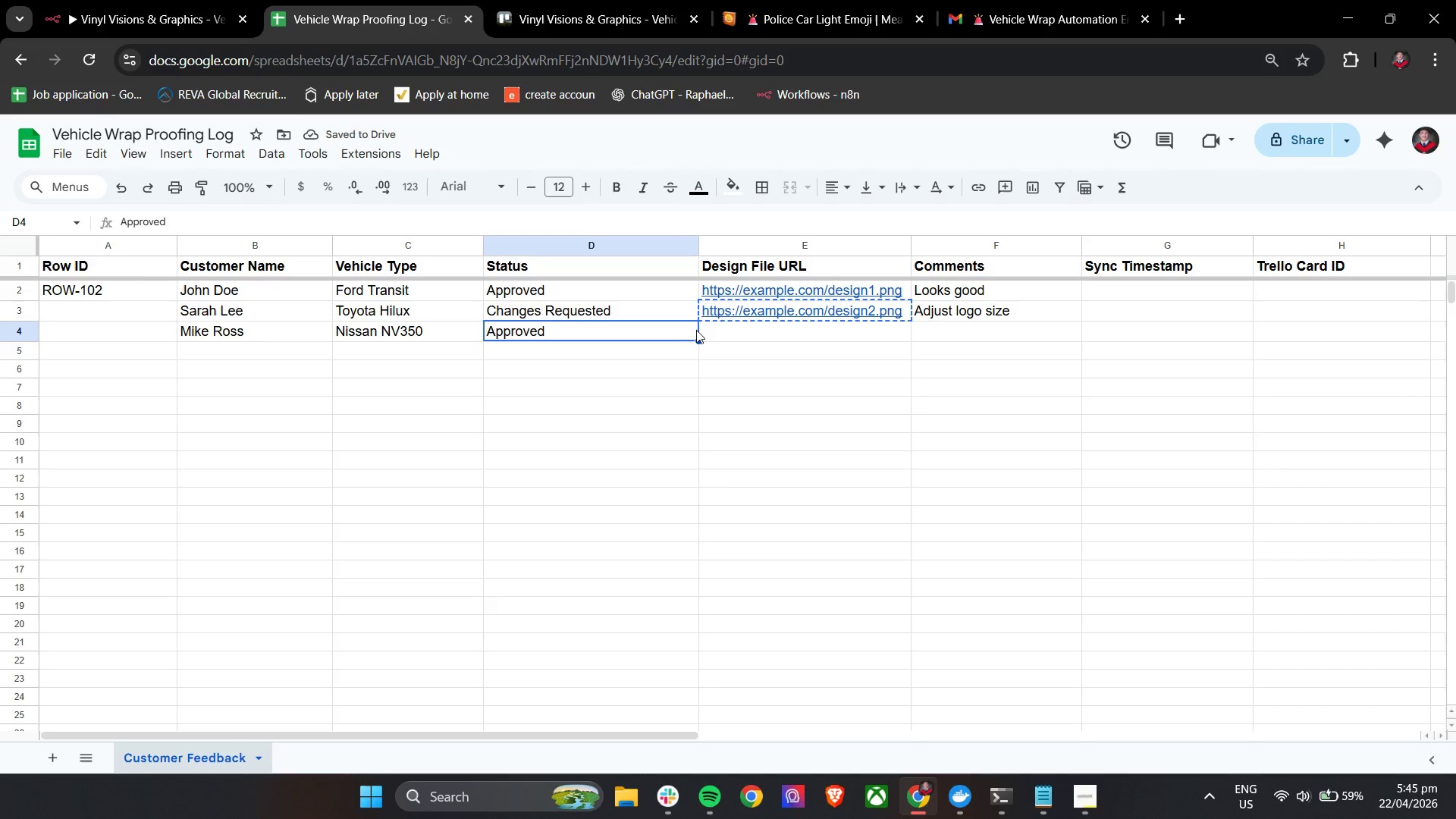 
key(Control+V)
 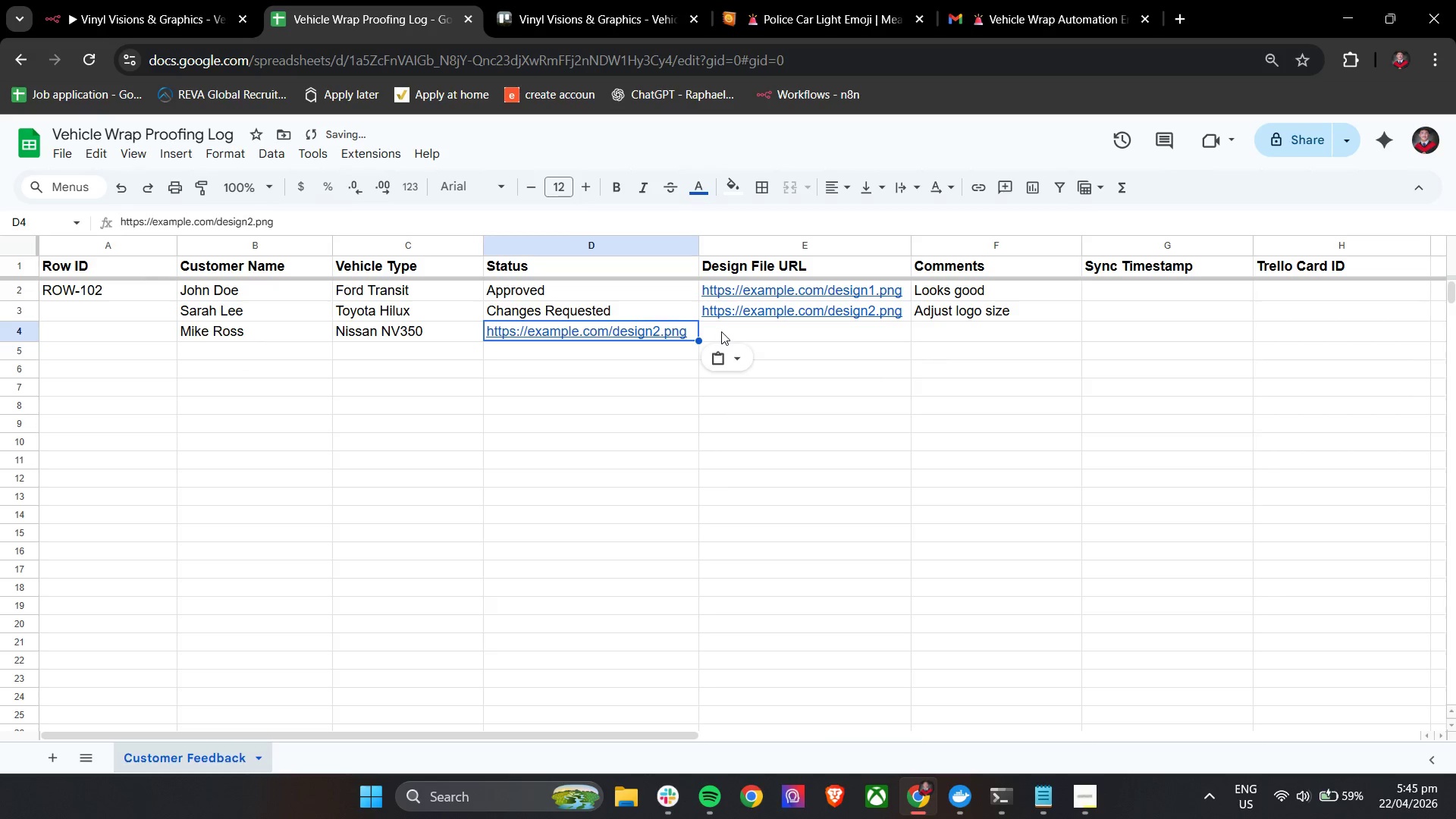 
key(Control+ControlLeft)
 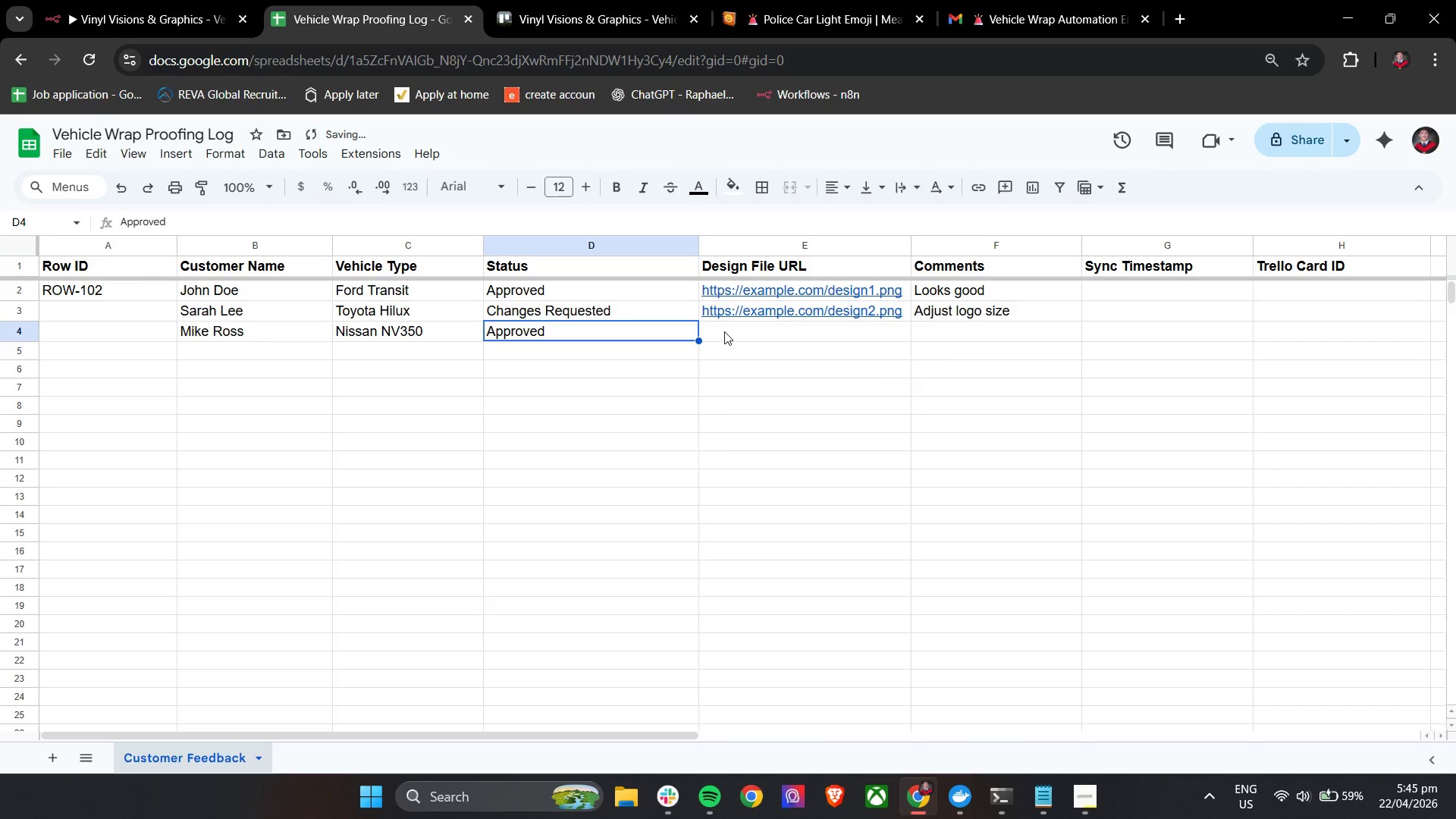 
key(Control+Z)
 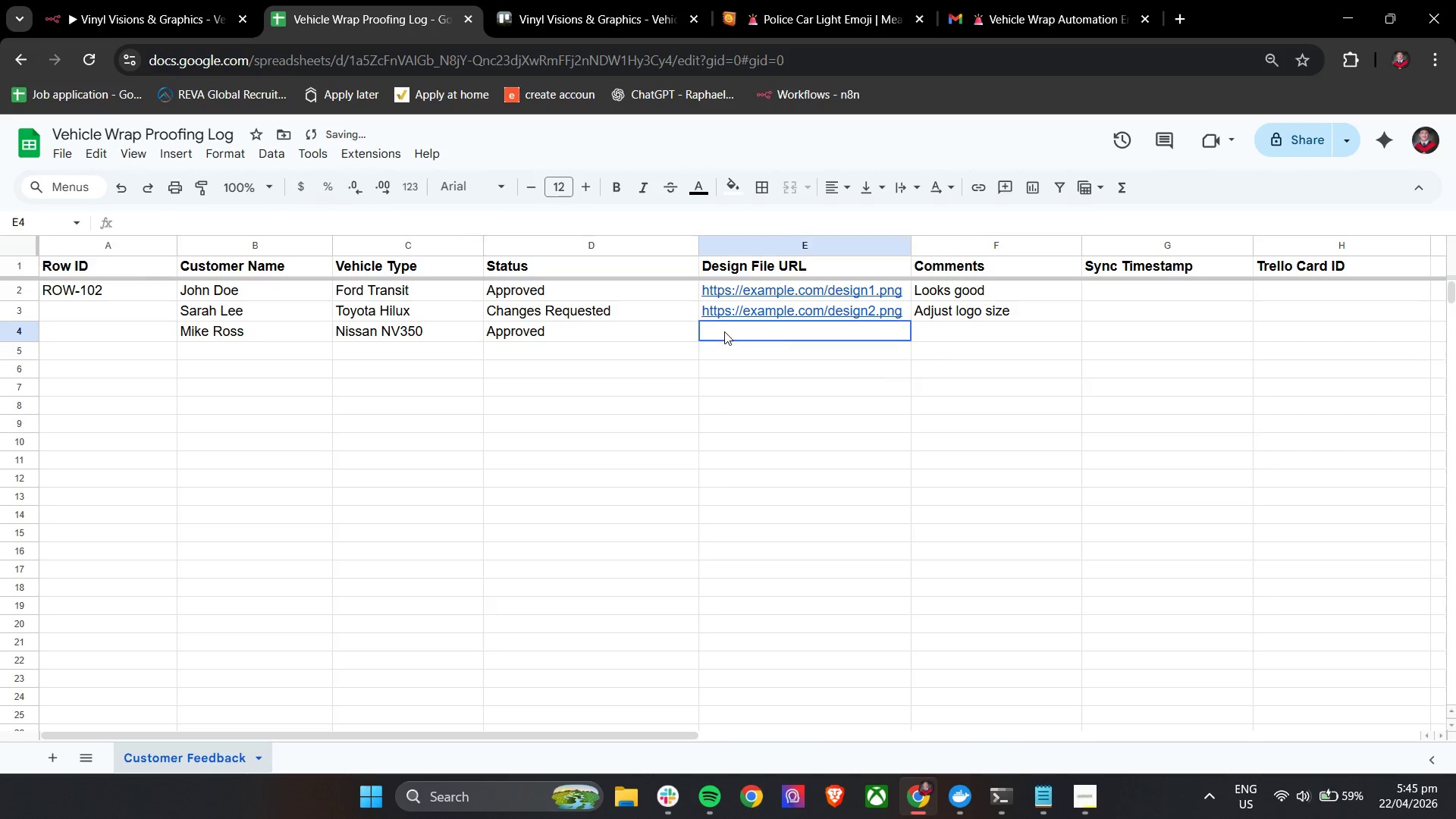 
left_click([724, 331])
 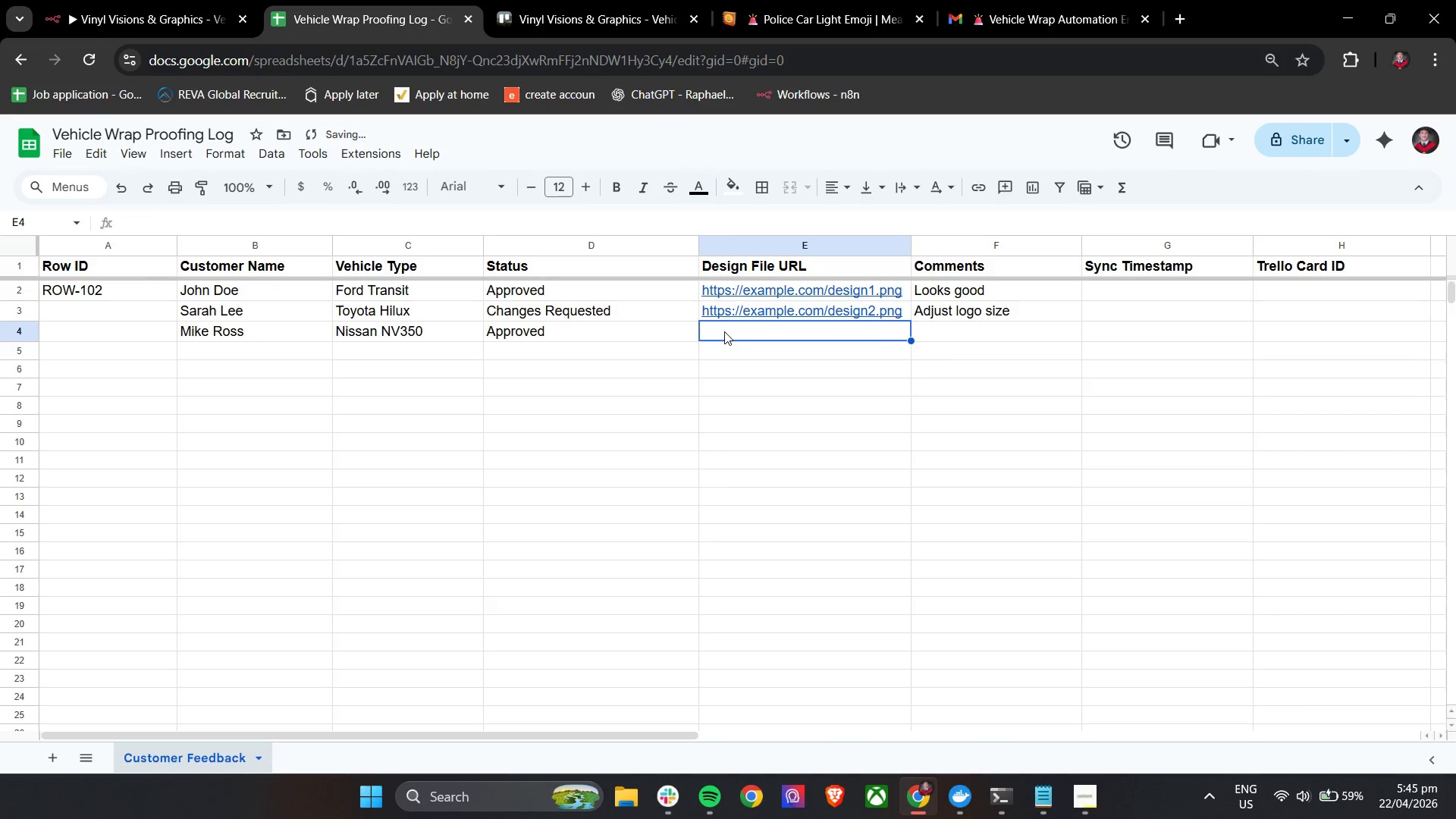 
key(Control+V)
 